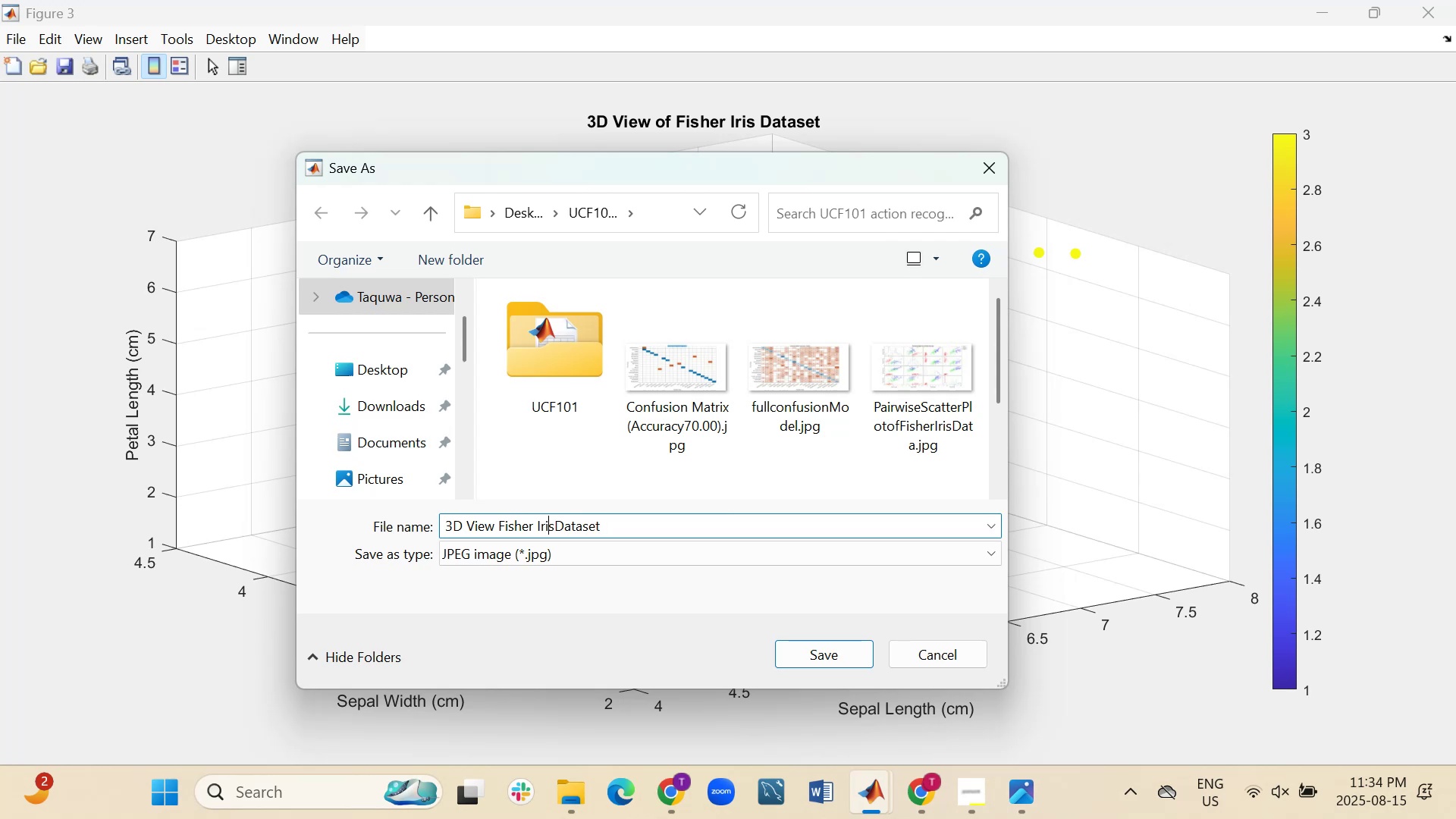 
key(ArrowLeft)
 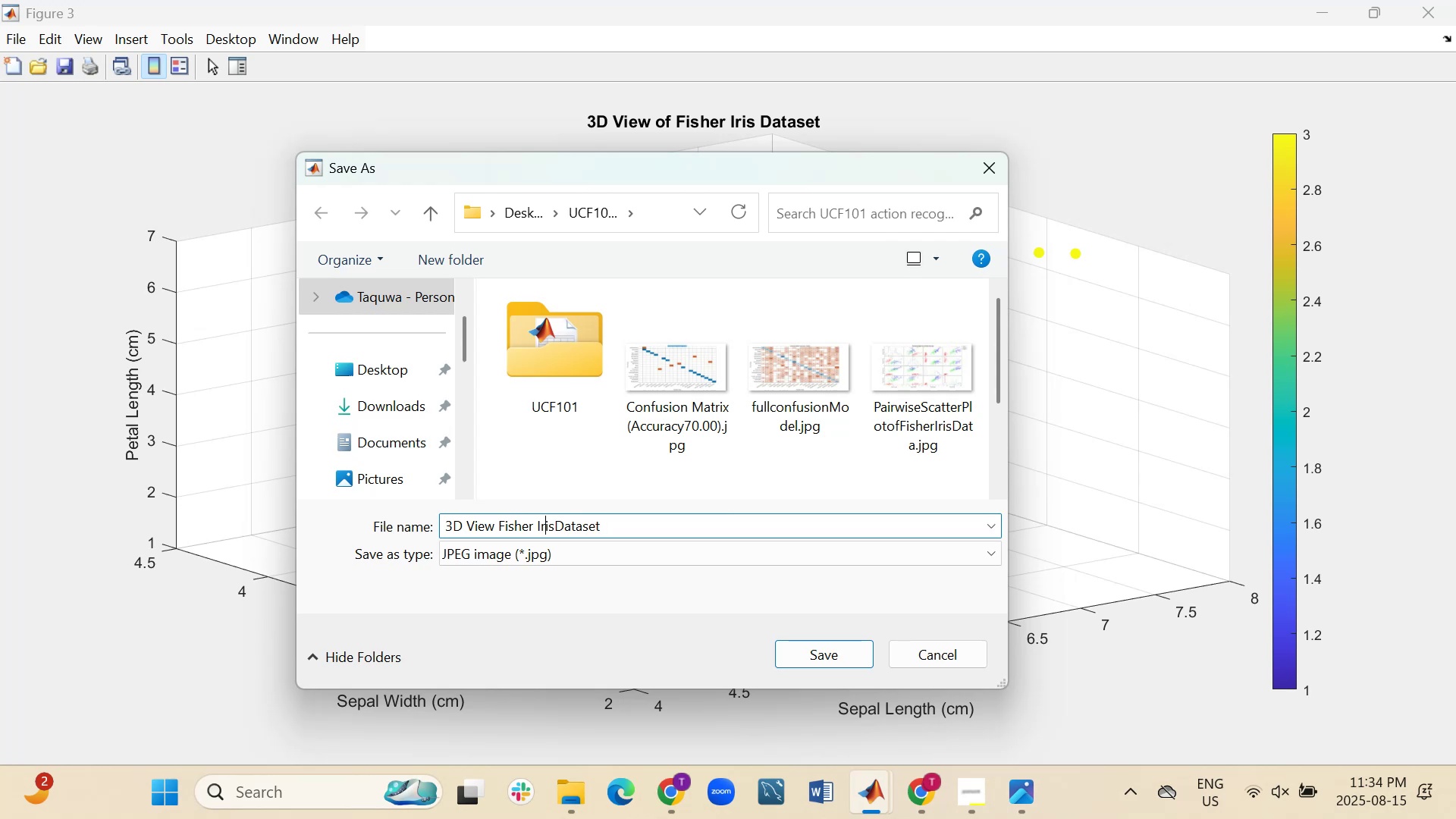 
key(ArrowLeft)
 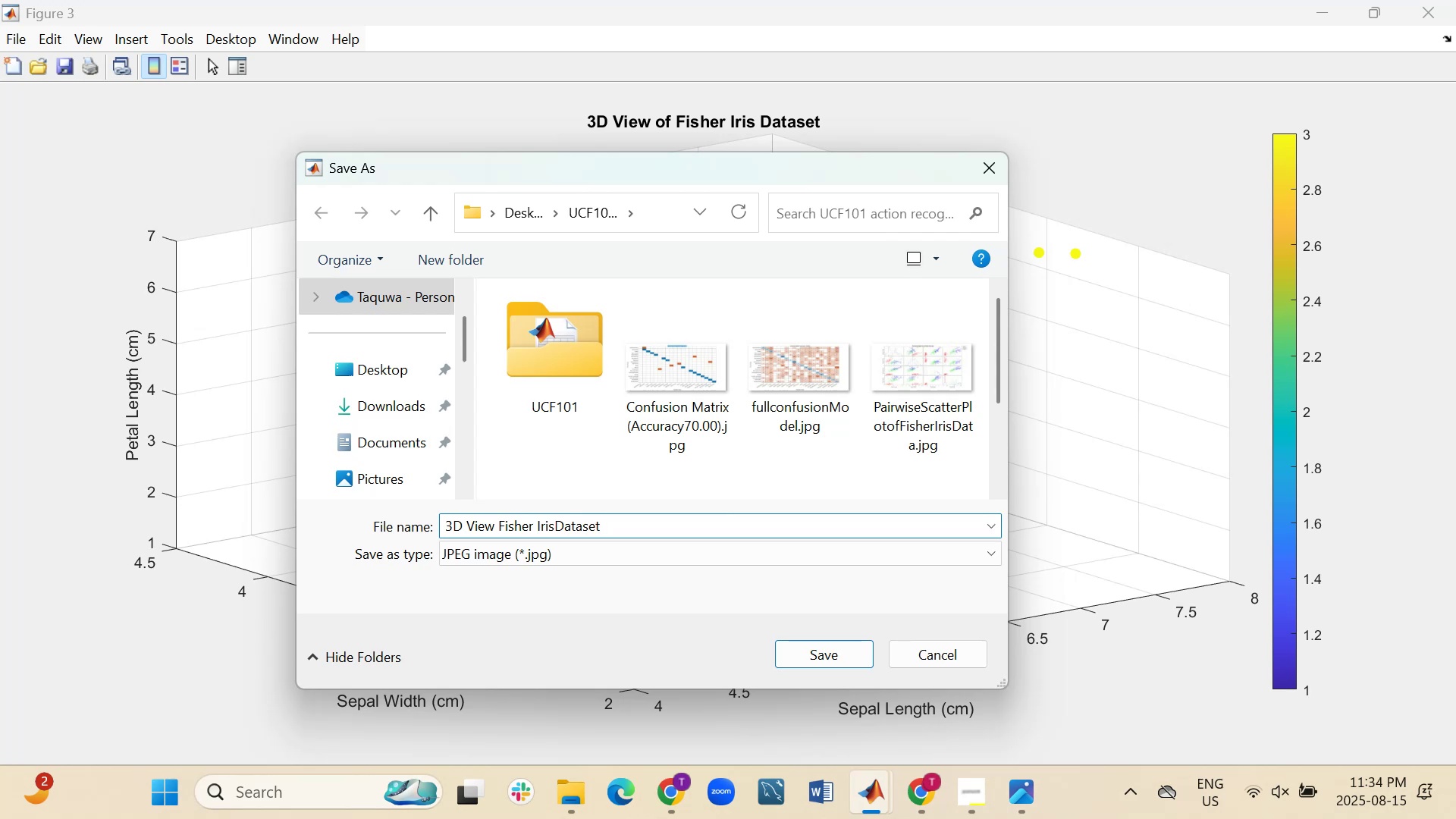 
key(ArrowLeft)
 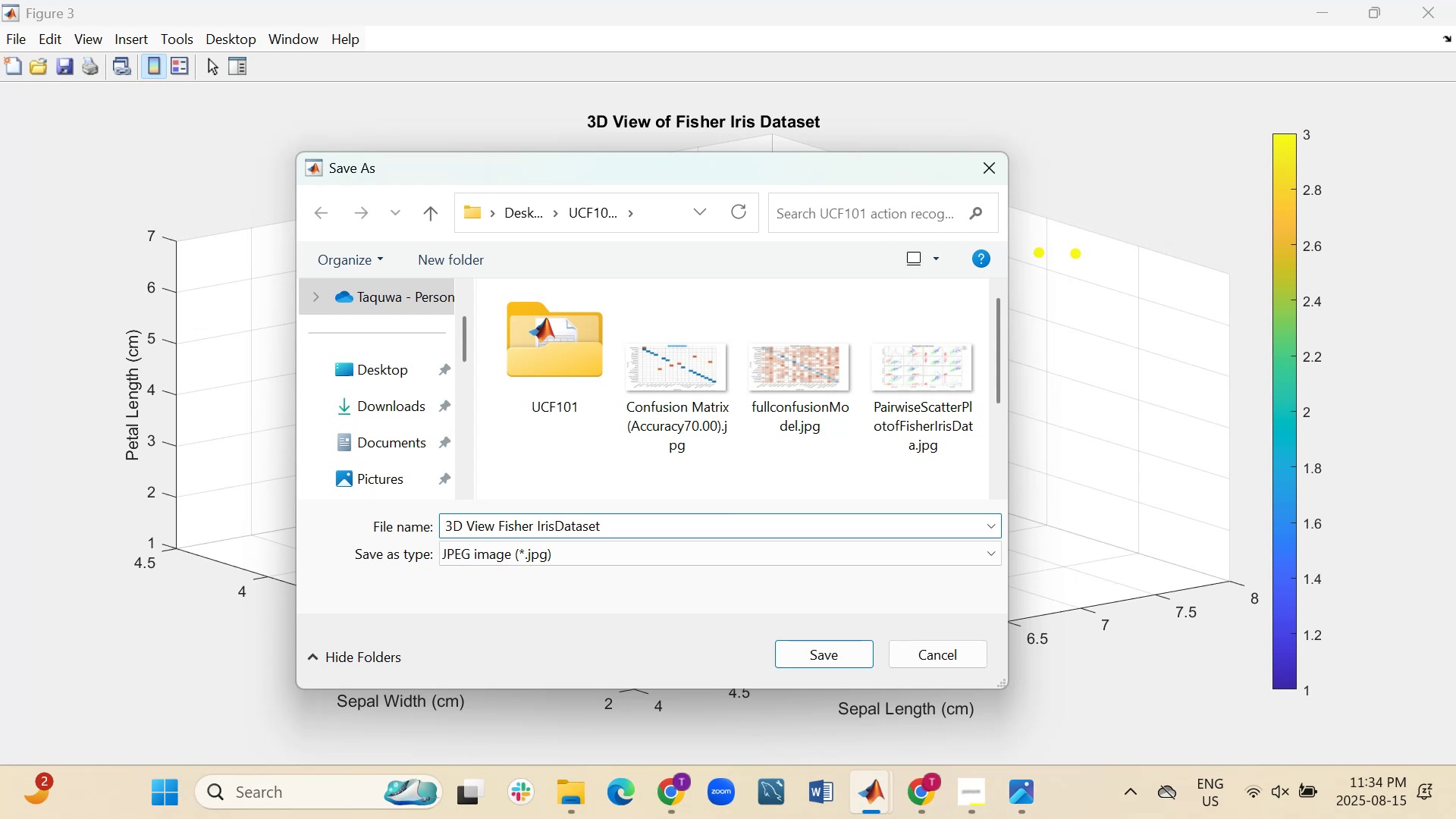 
key(Backspace)
 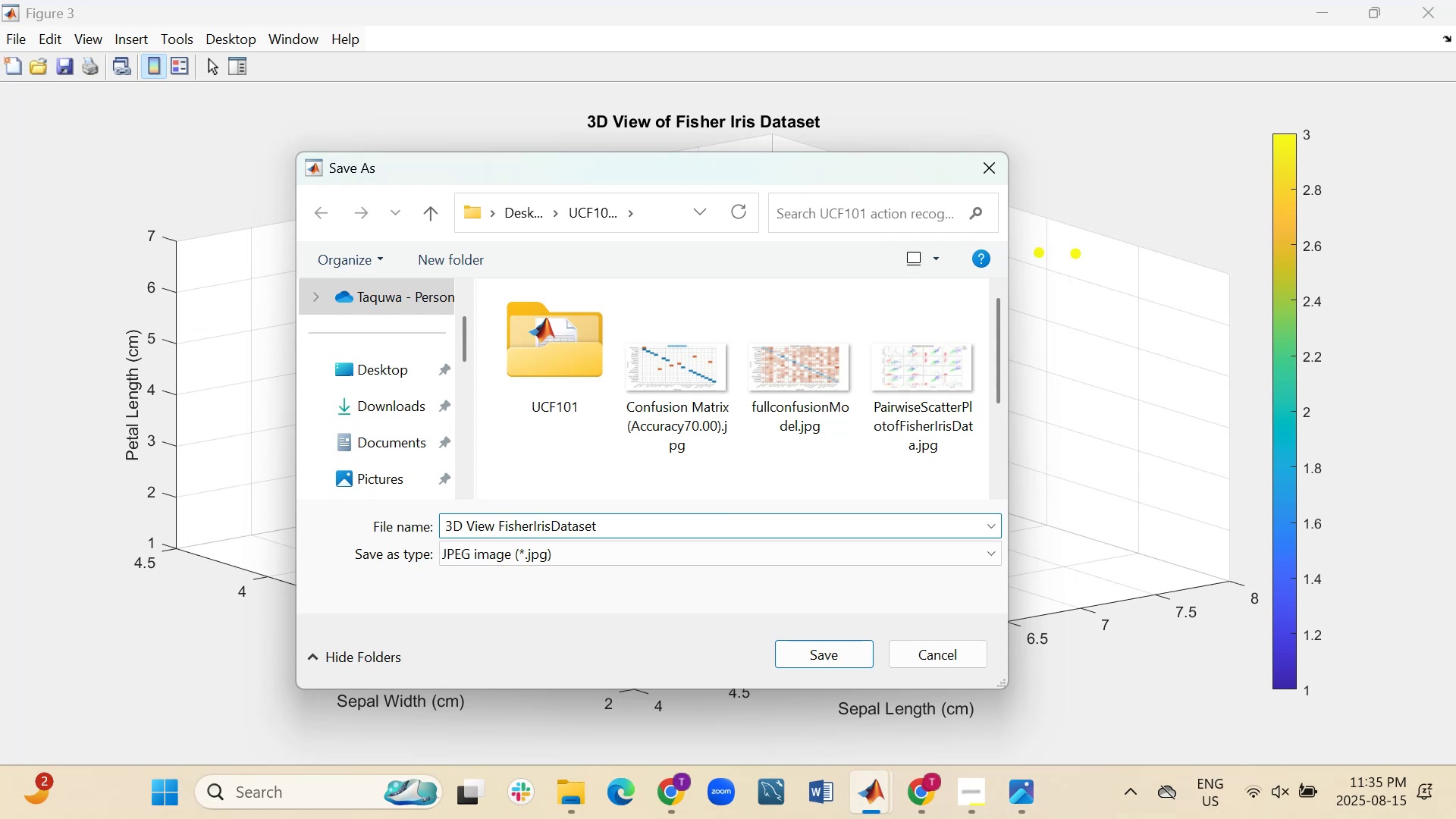 
wait(10.05)
 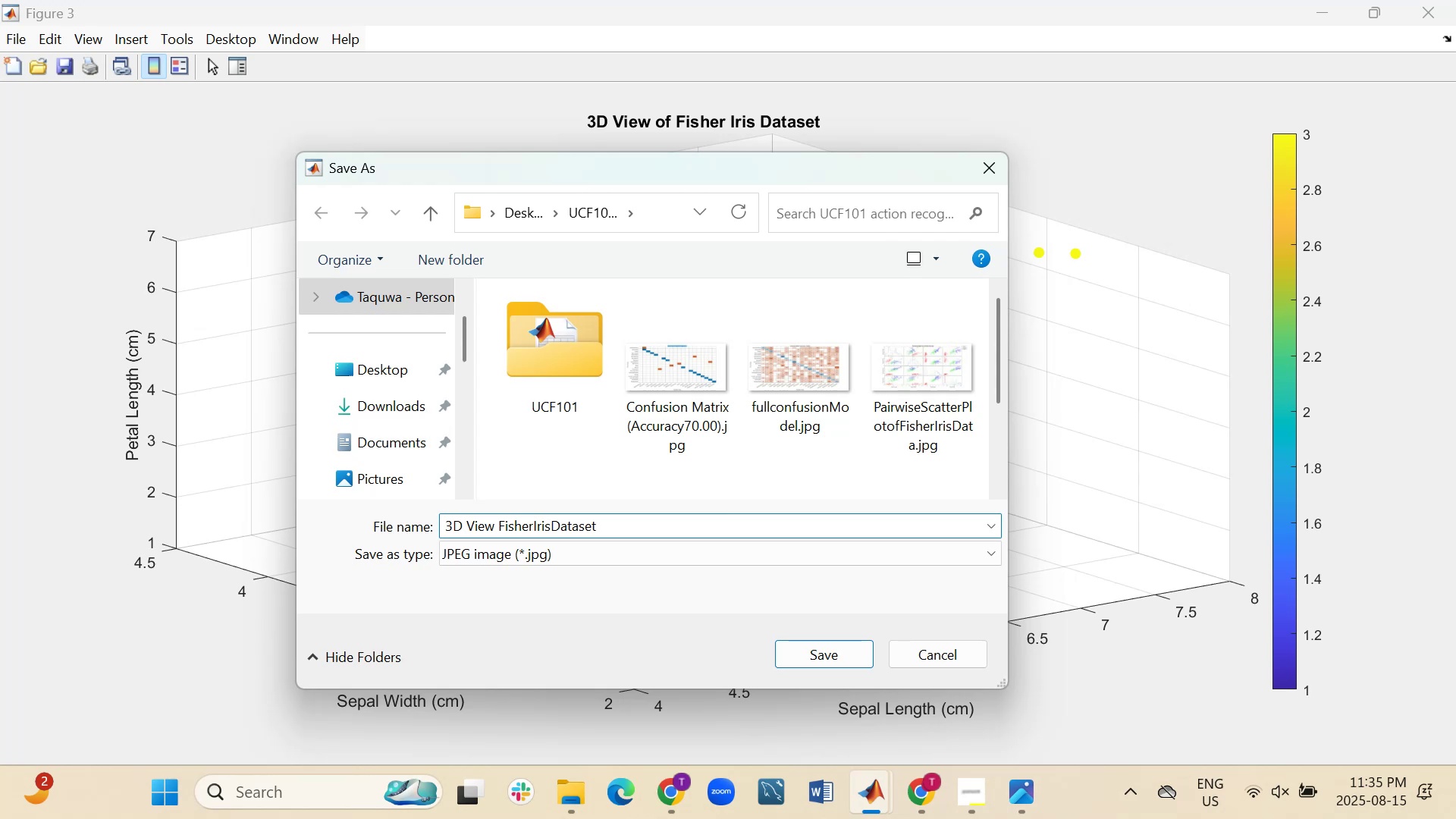 
key(ArrowLeft)
 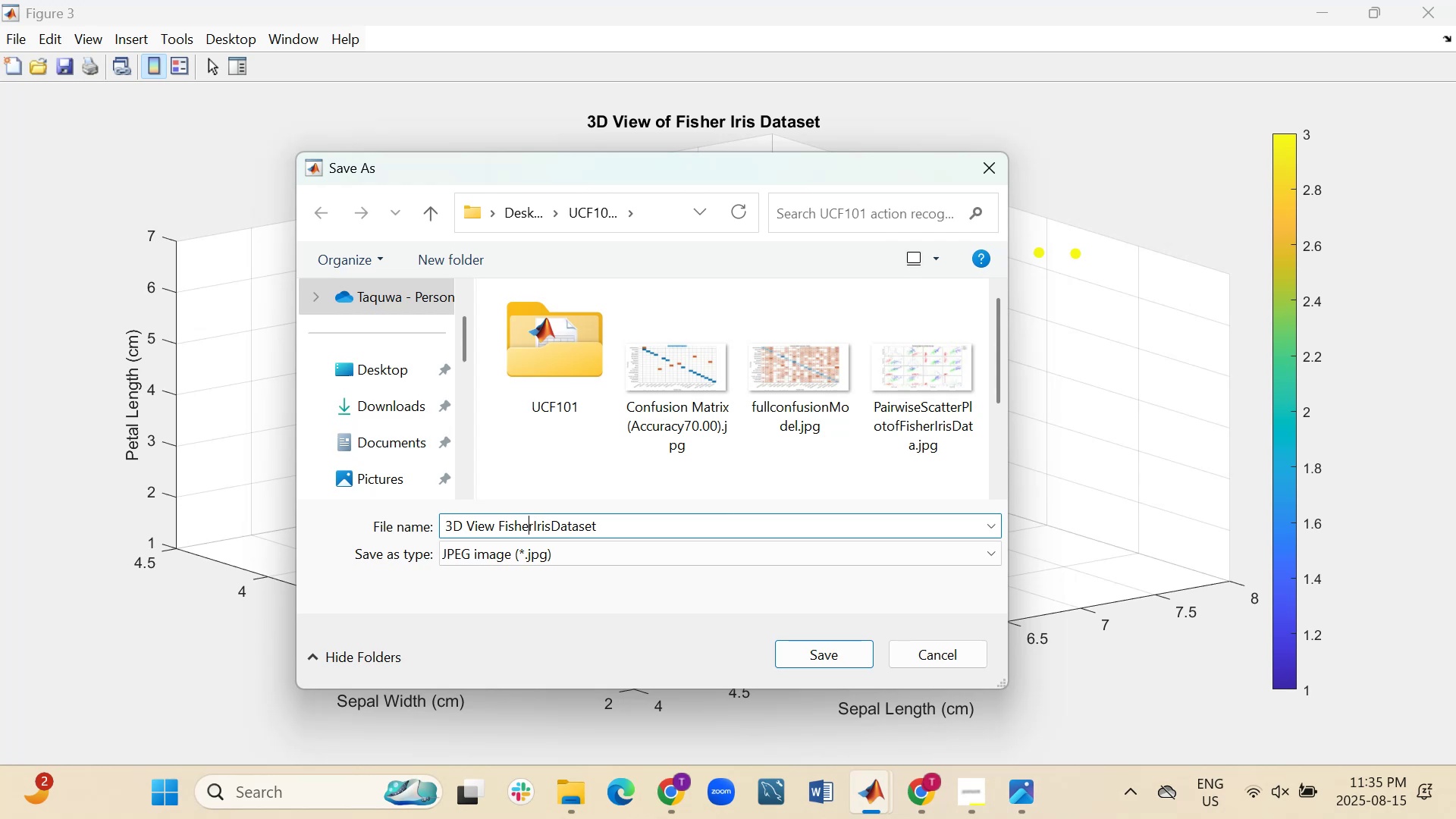 
key(ArrowLeft)
 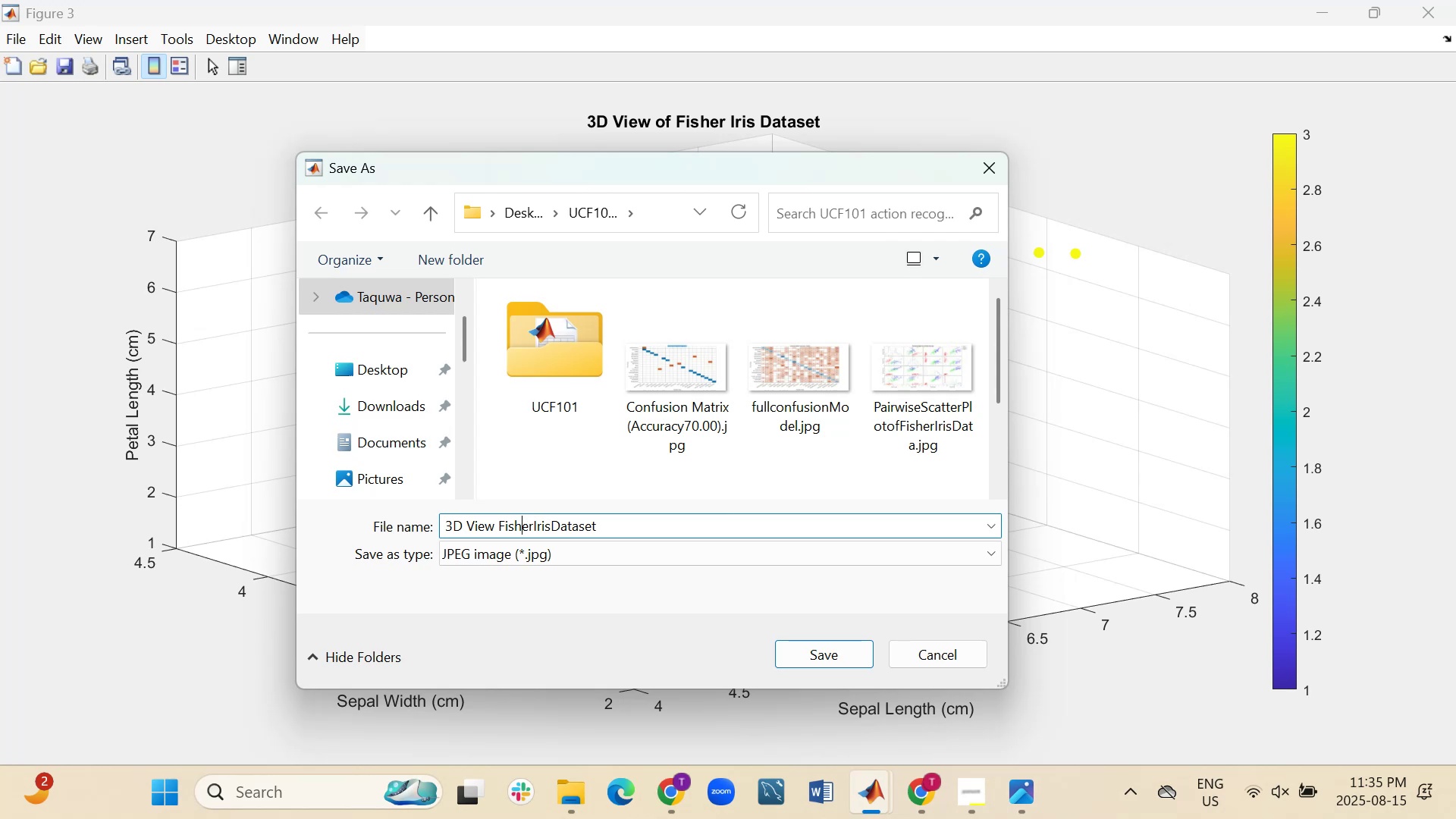 
key(ArrowLeft)
 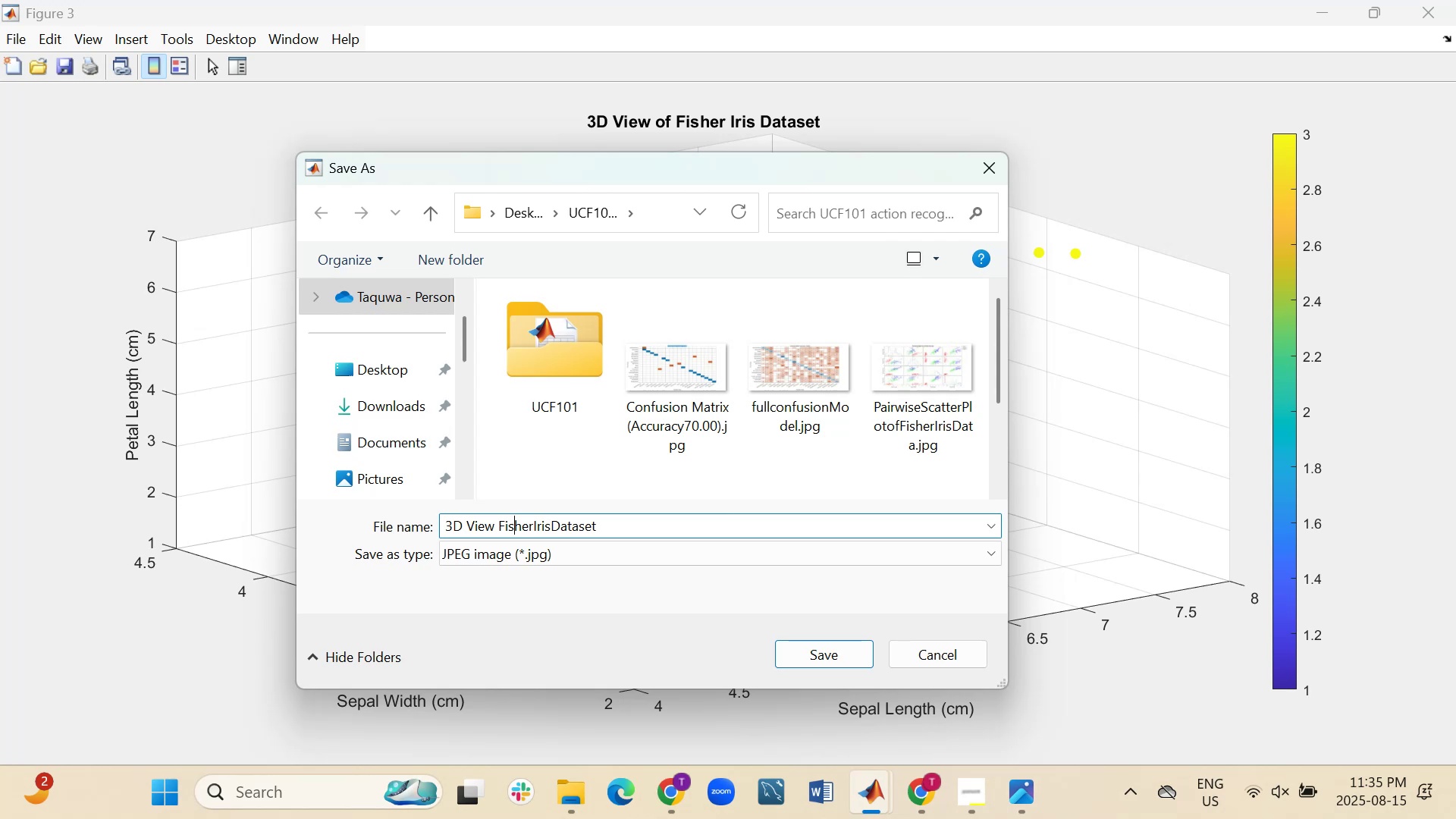 
key(ArrowLeft)
 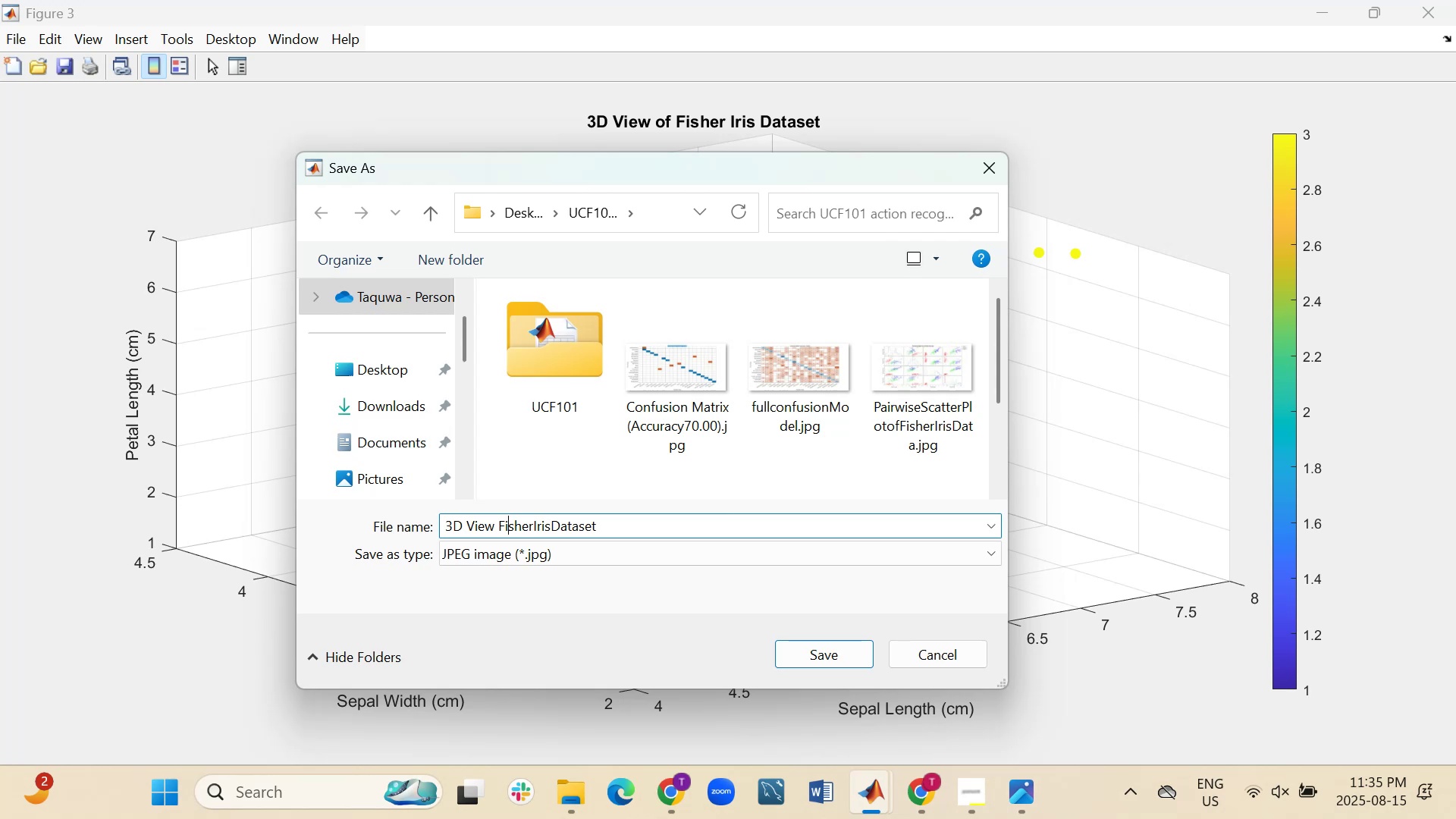 
key(ArrowLeft)
 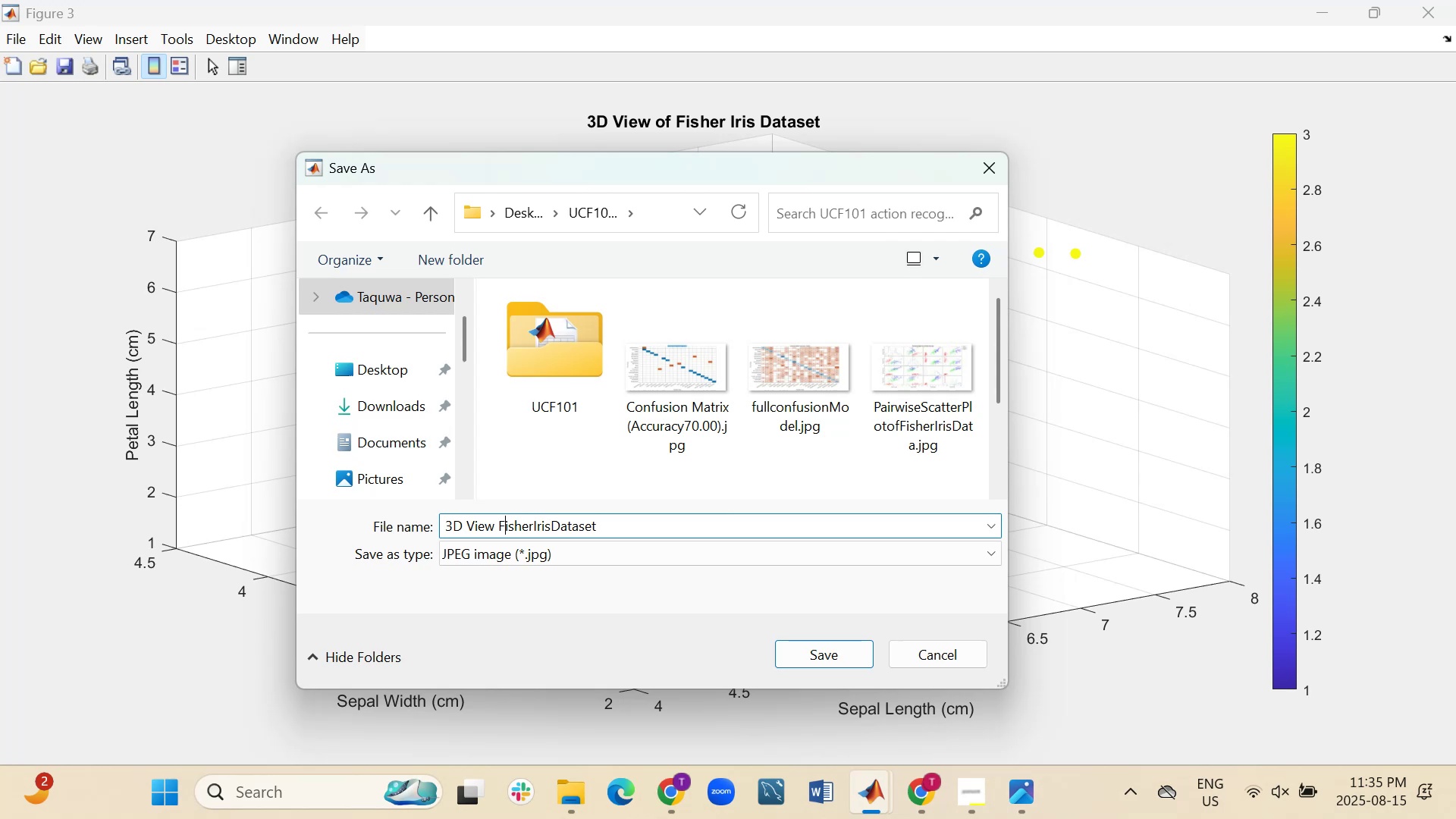 
key(ArrowLeft)
 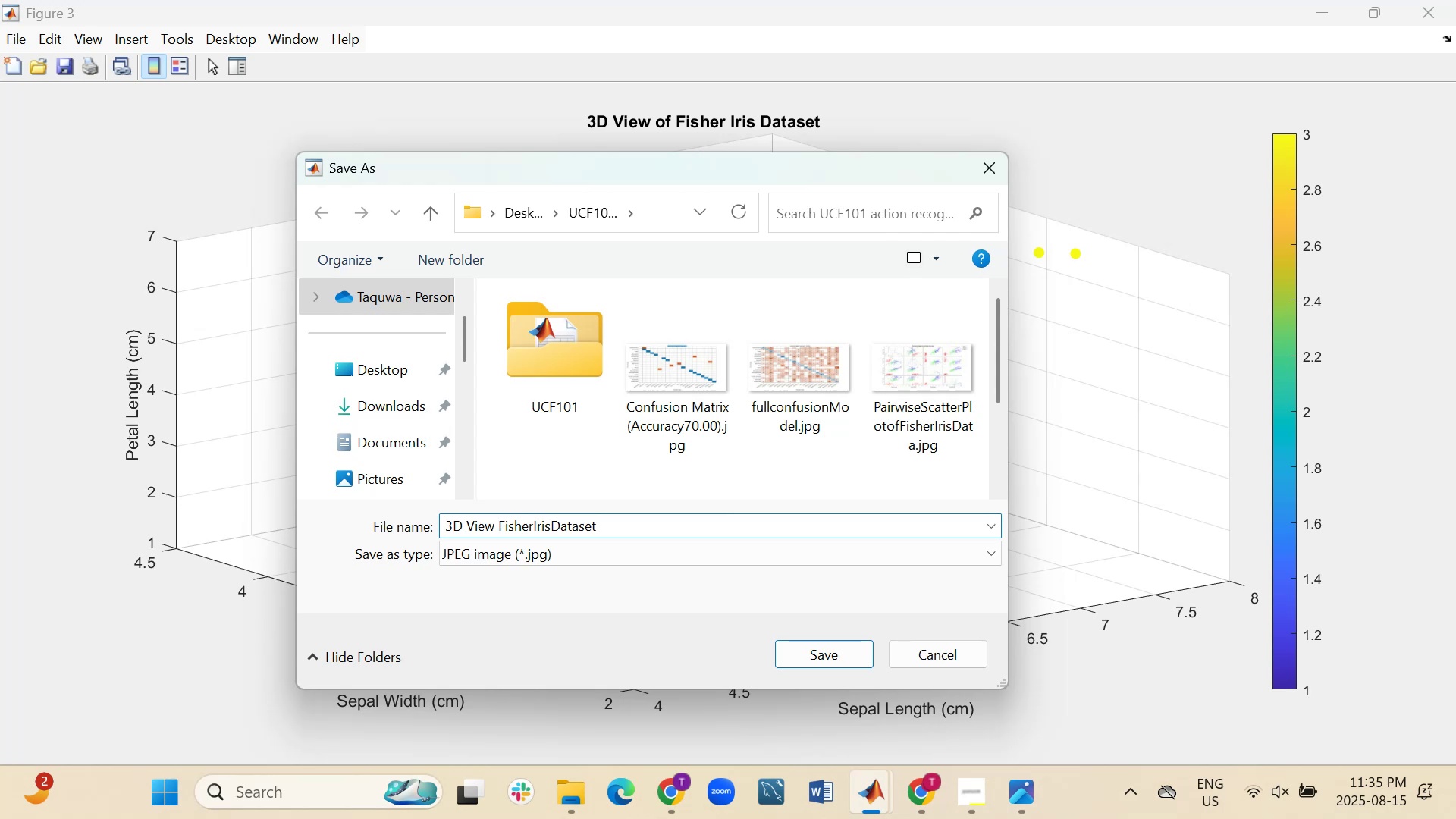 
key(Backspace)
 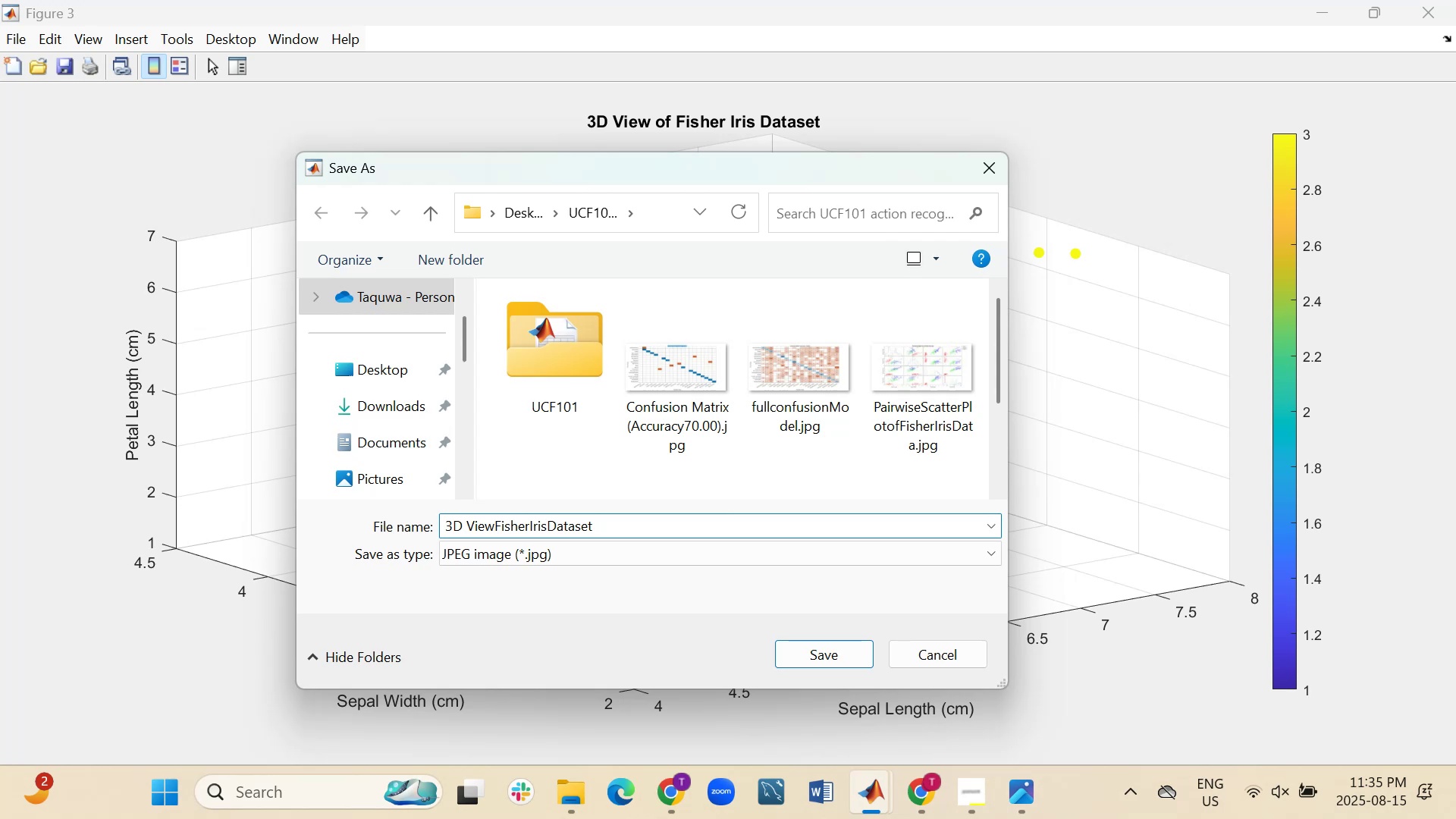 
key(ArrowLeft)
 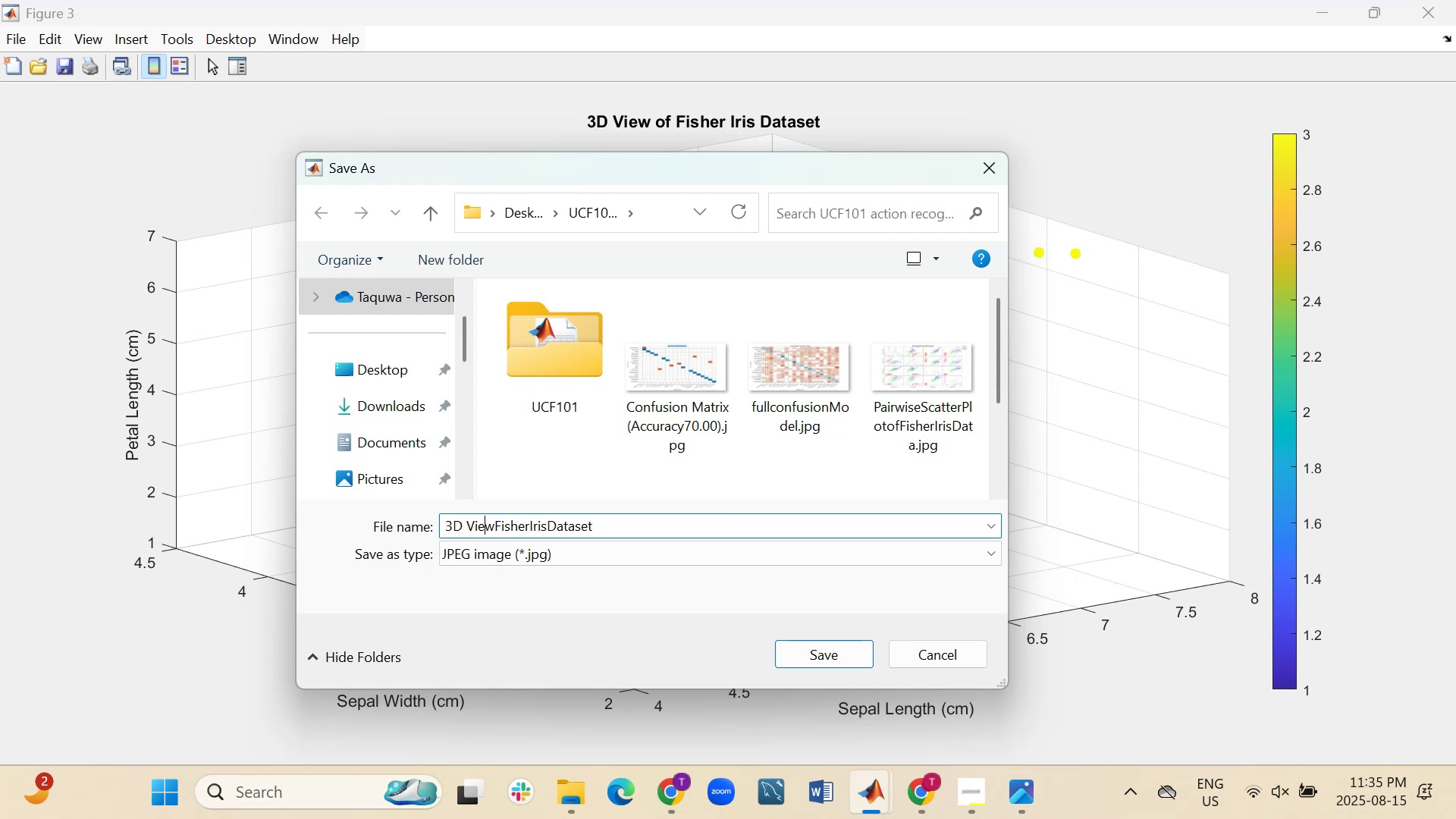 
key(ArrowLeft)
 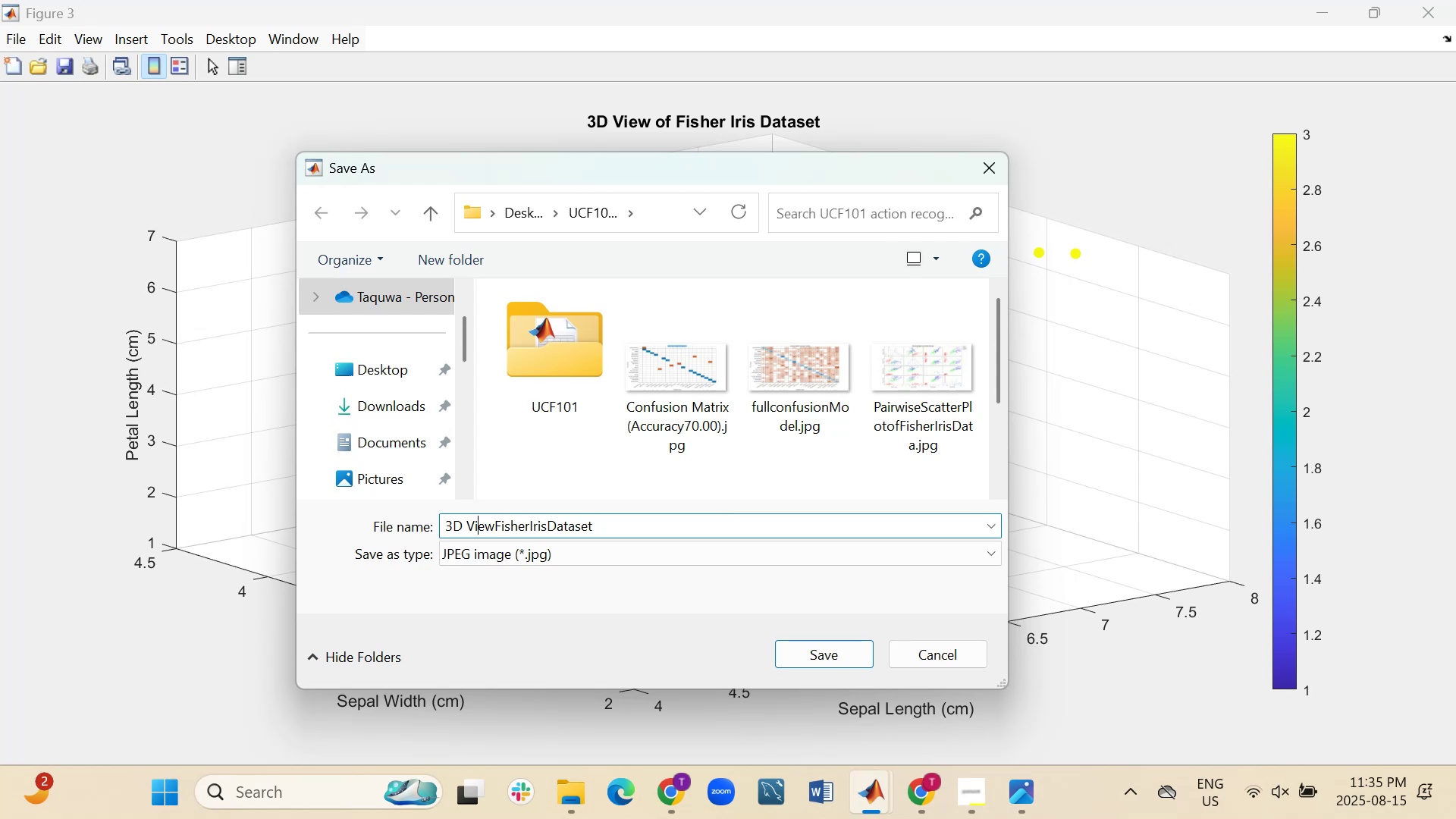 
key(ArrowLeft)
 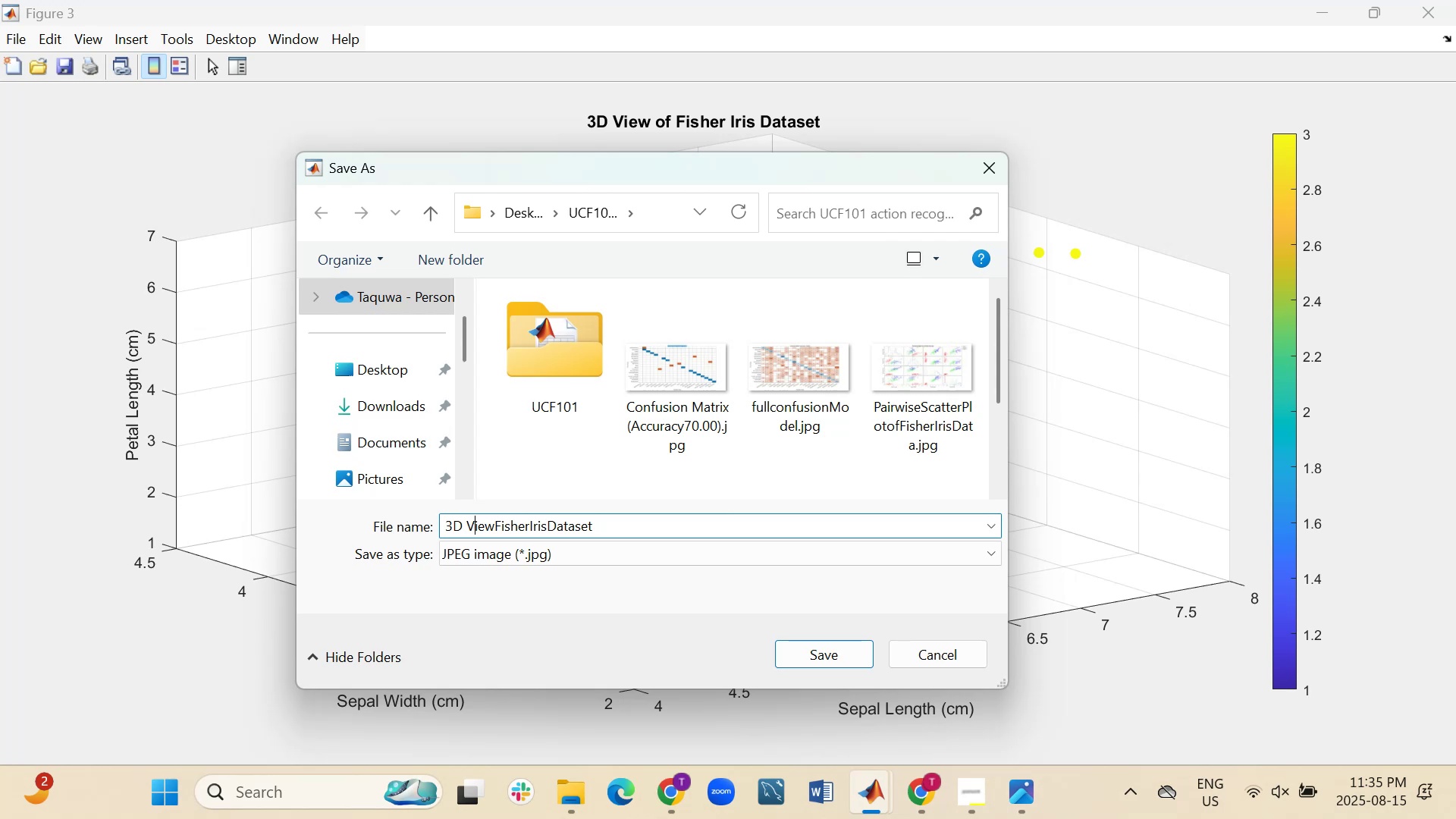 
key(ArrowLeft)
 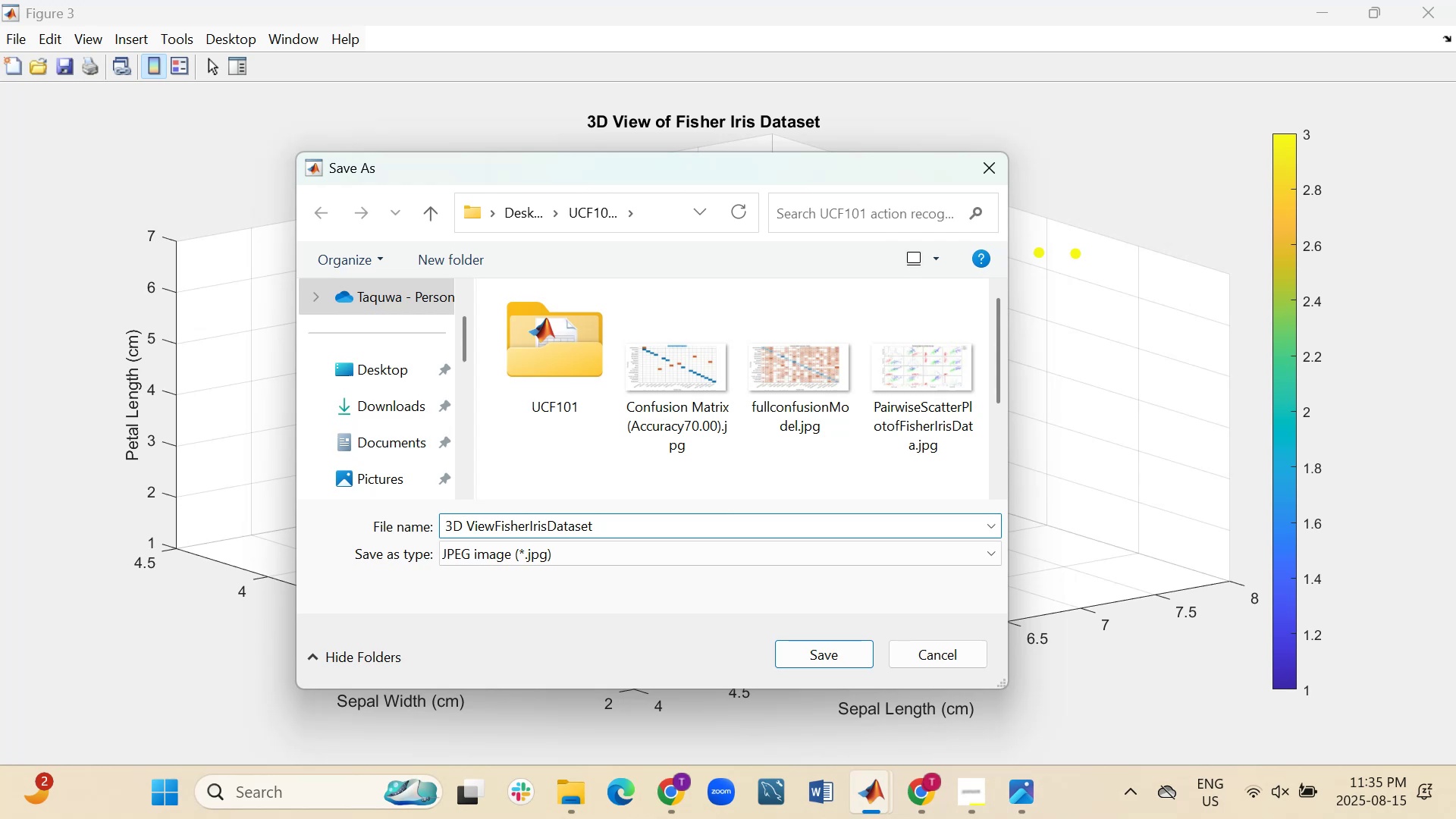 
key(Backspace)
 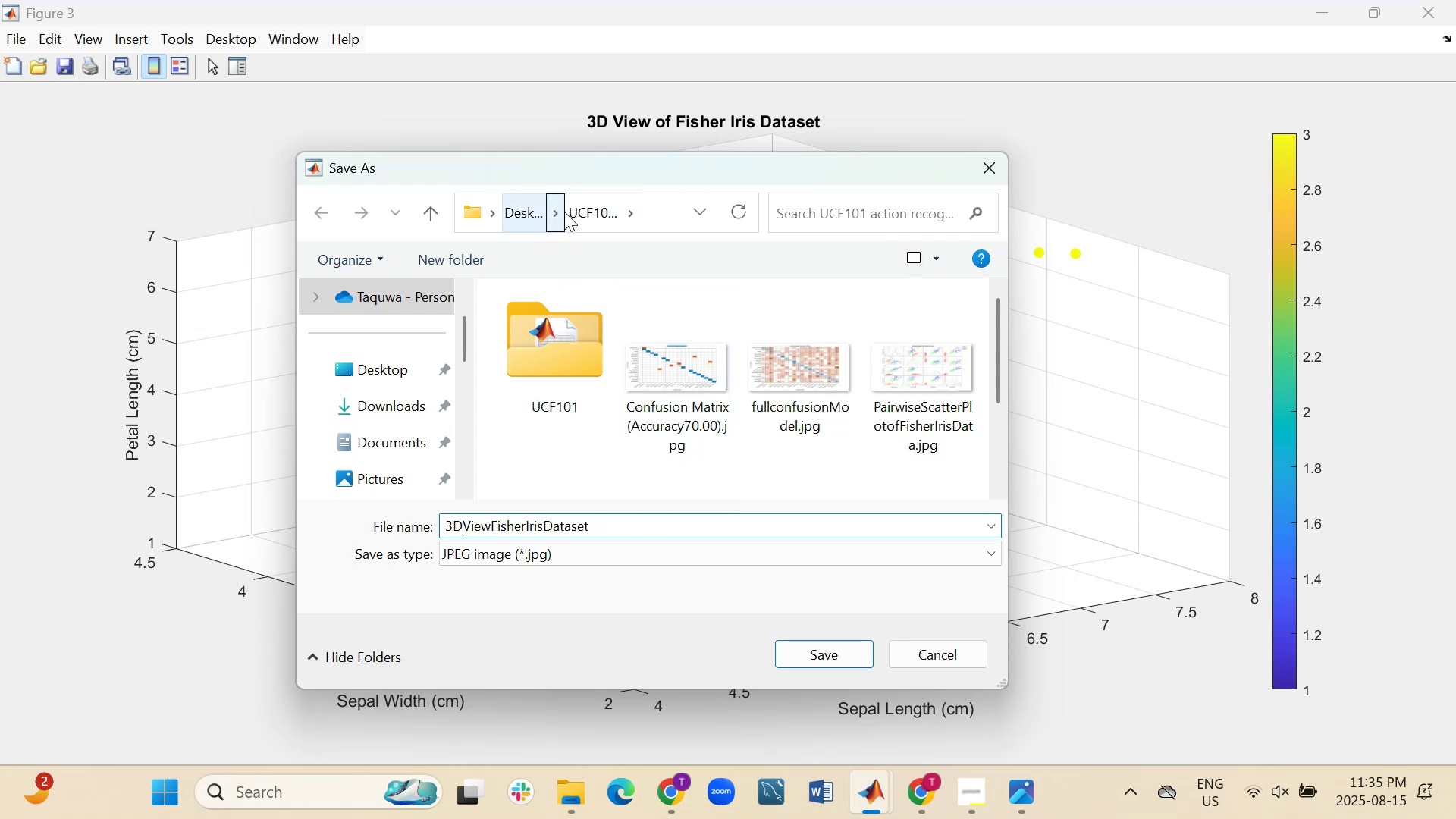 
wait(10.03)
 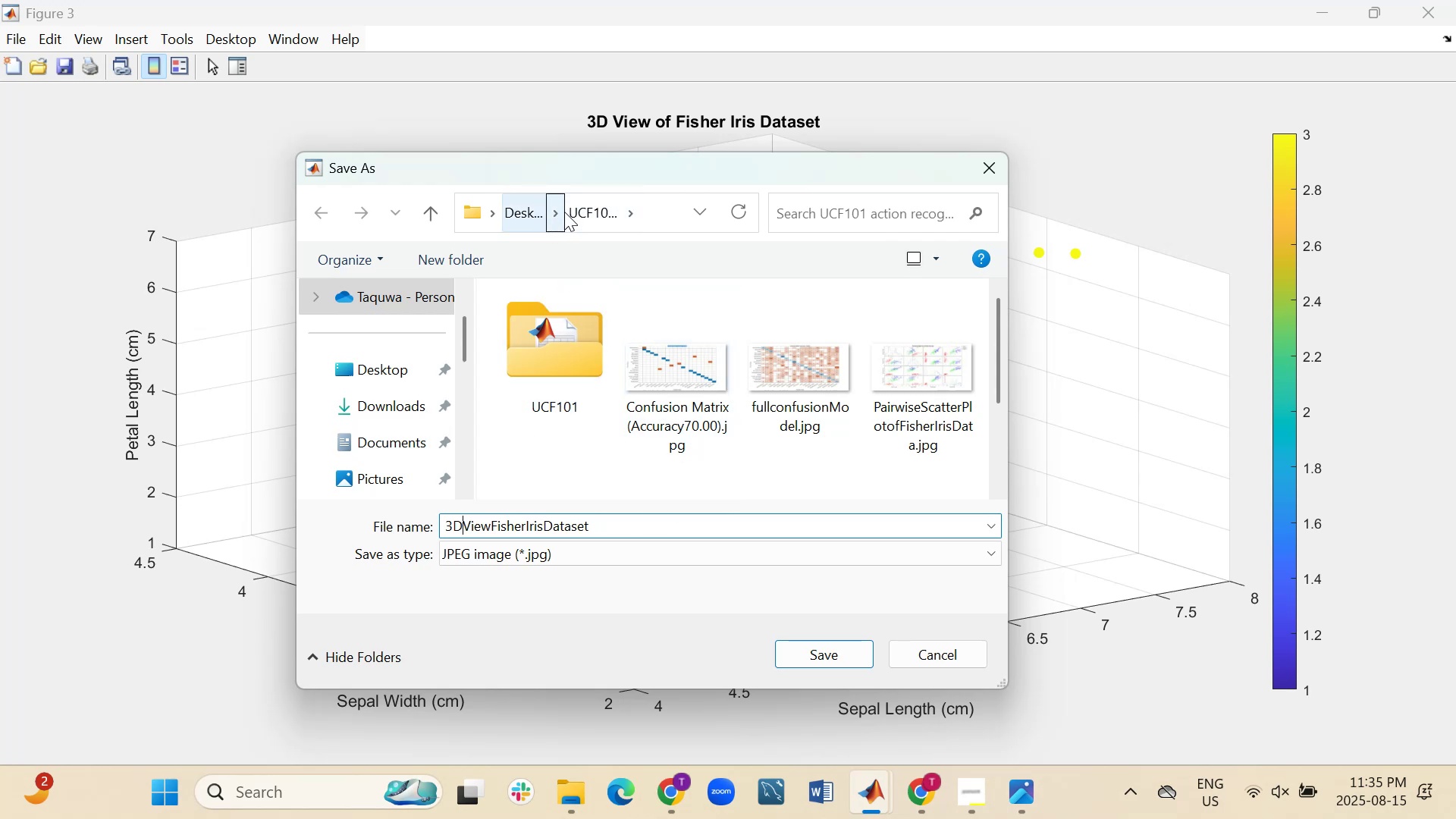 
scroll: coordinate [803, 415], scroll_direction: down, amount: 1.0
 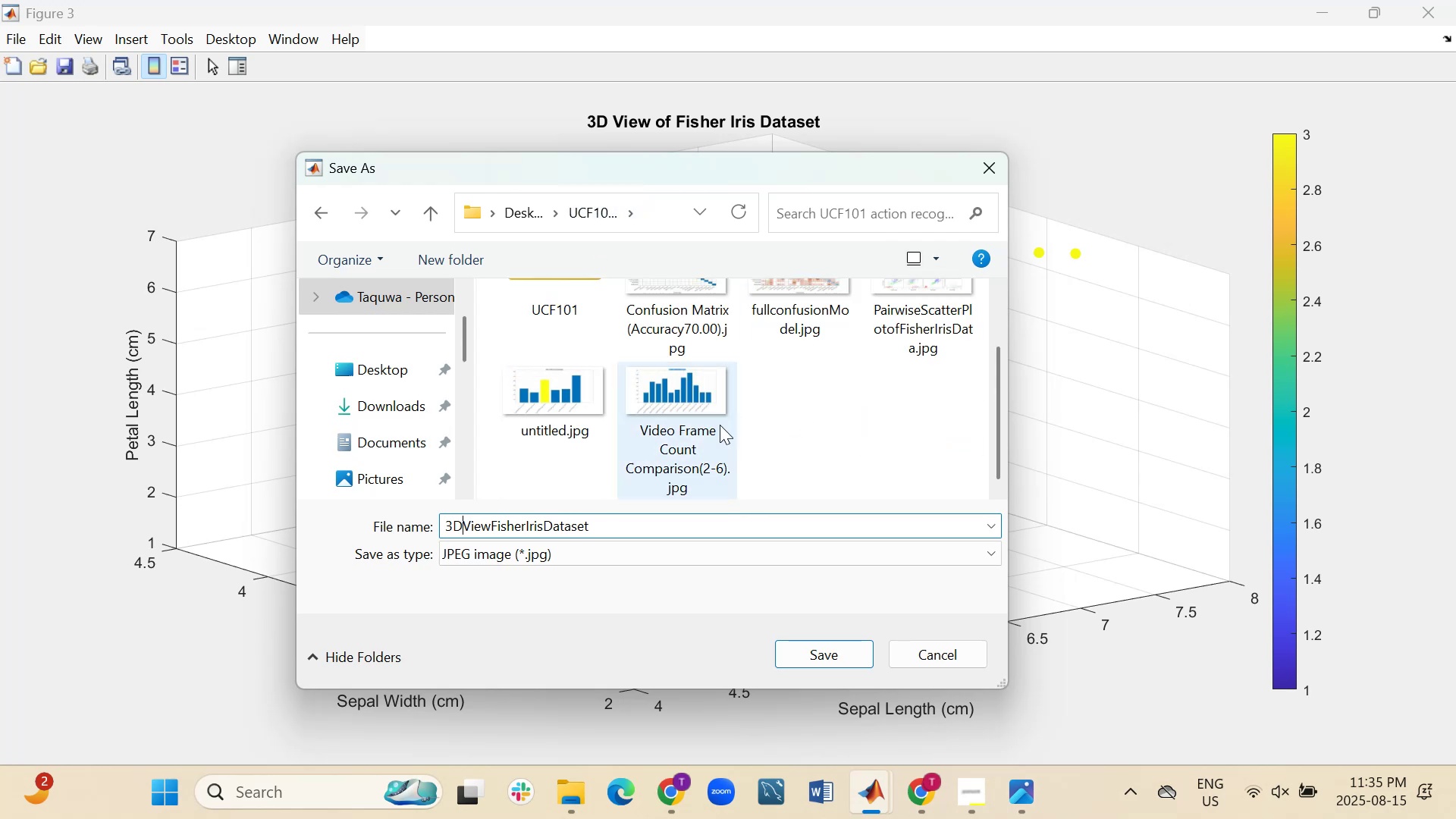 
scroll: coordinate [829, 429], scroll_direction: up, amount: 2.0
 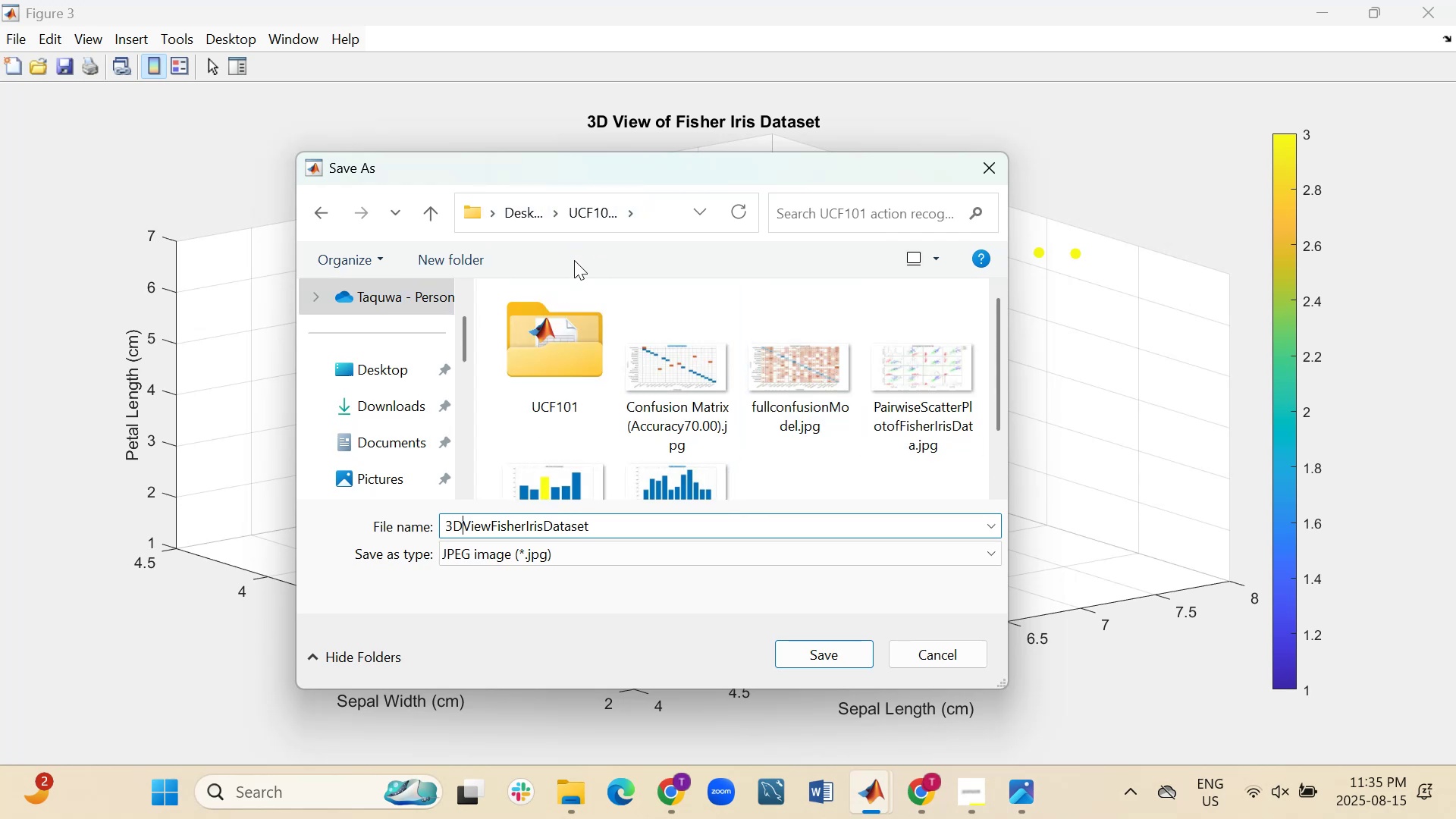 
double_click([560, 332])
 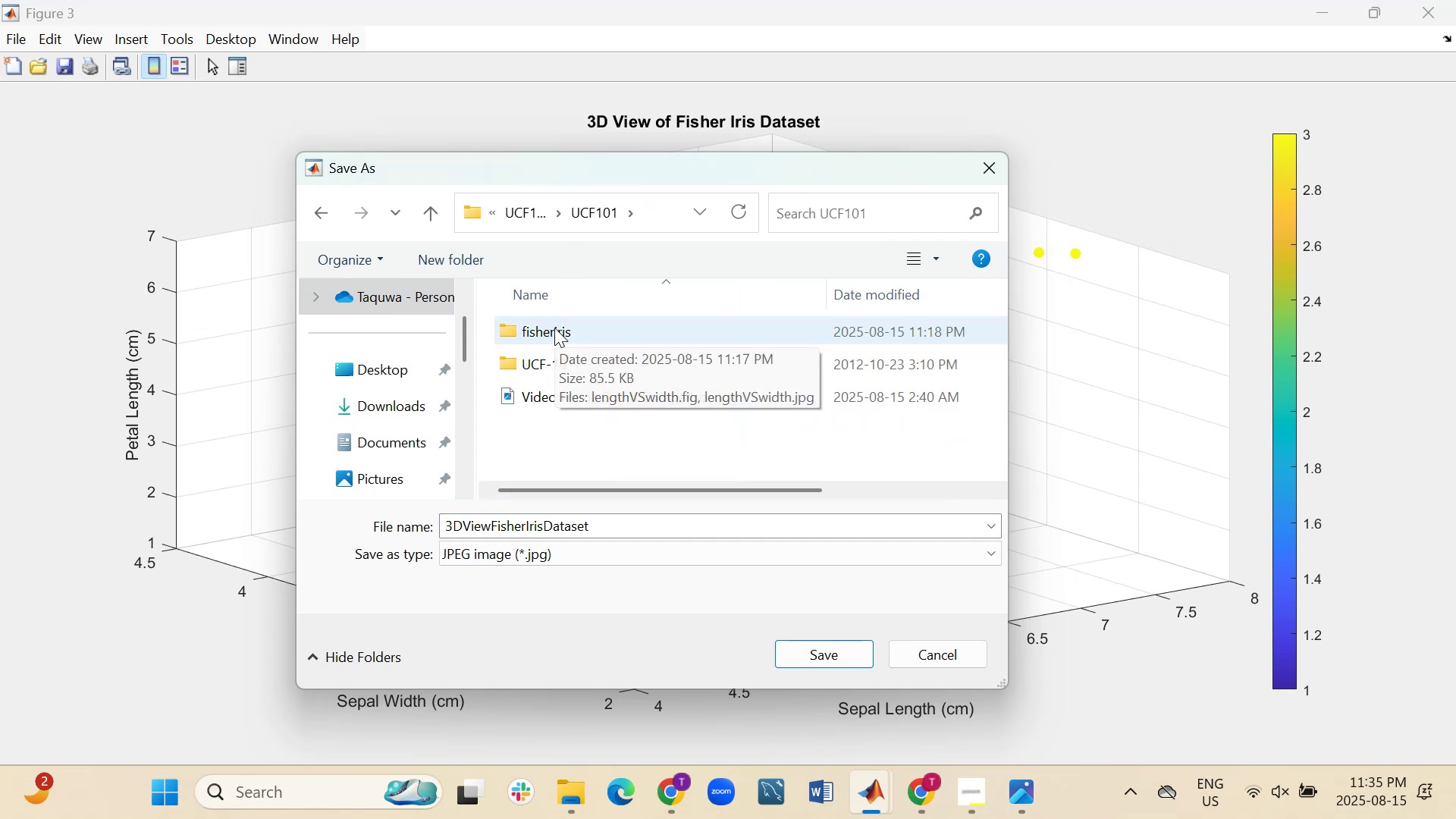 
double_click([554, 328])
 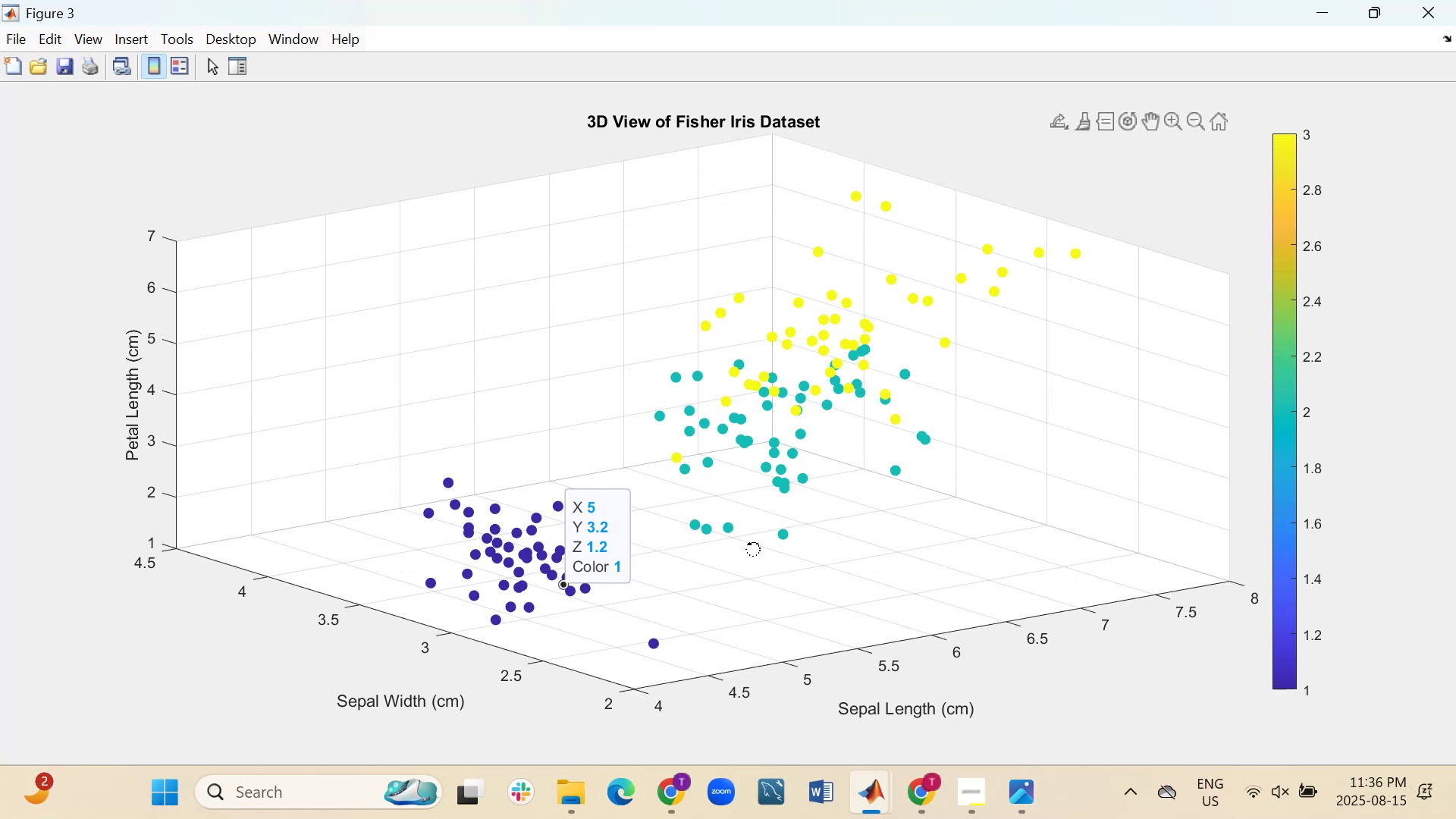 
wait(33.68)
 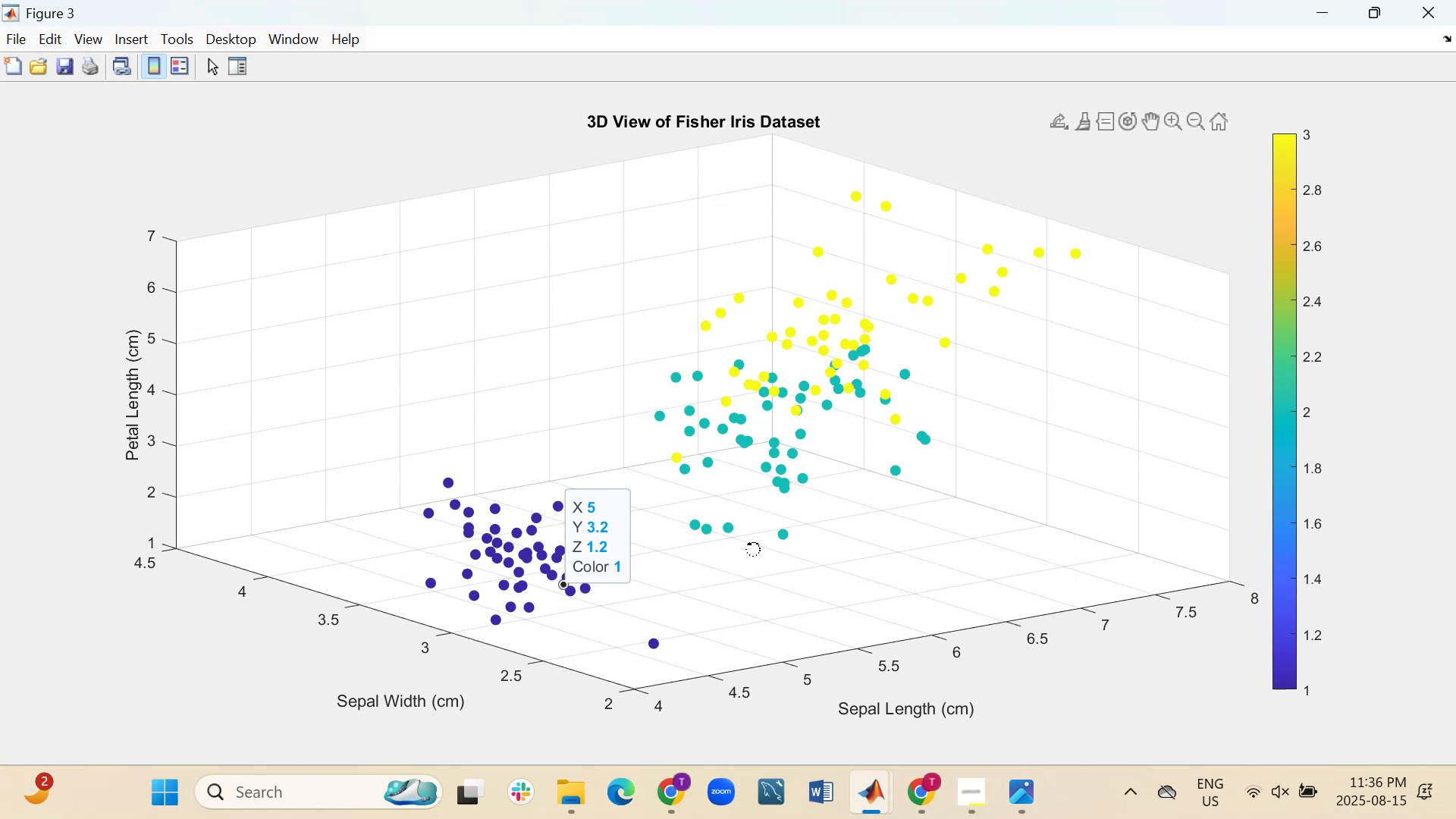 
left_click([20, 42])
 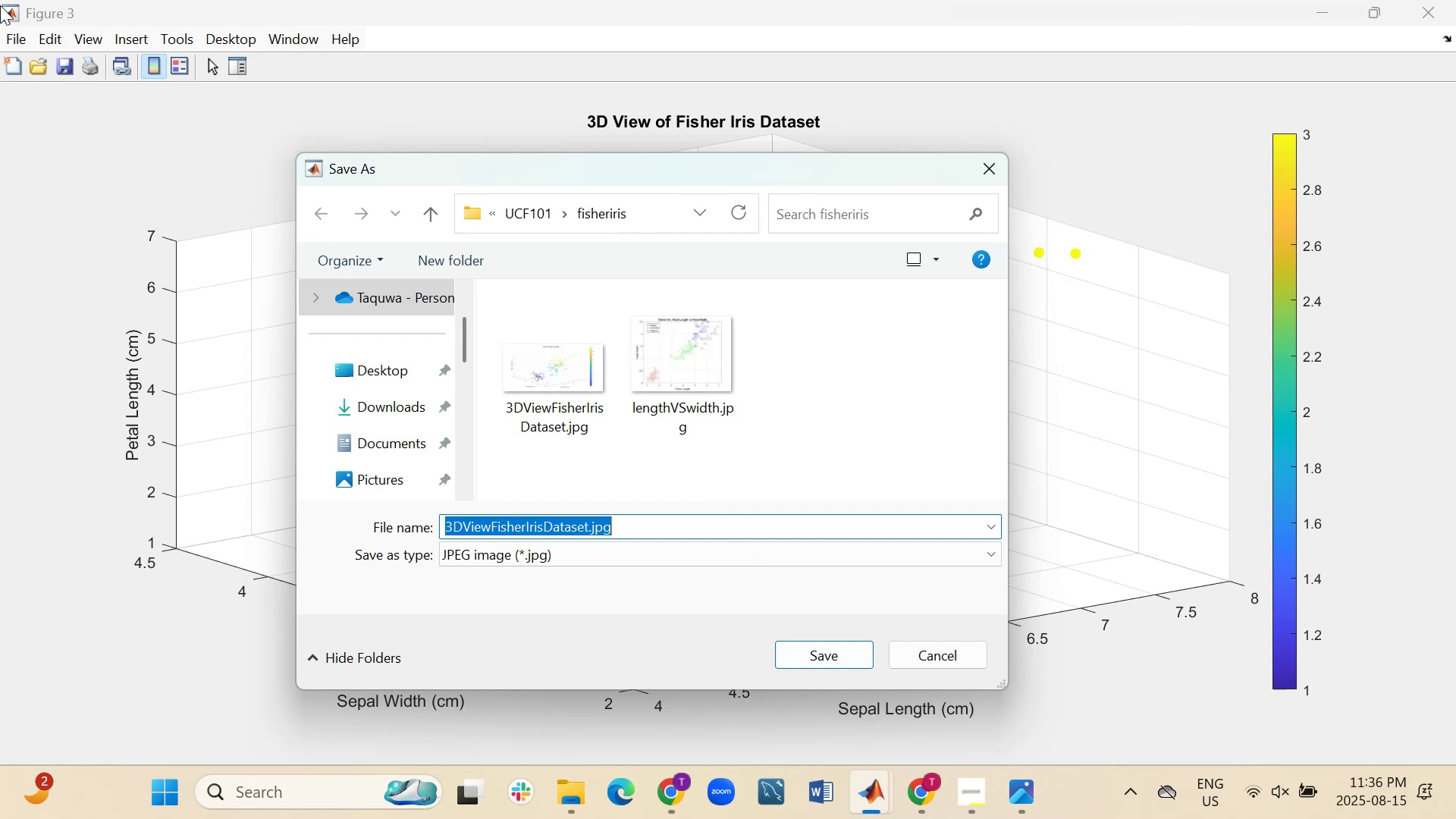 
wait(21.25)
 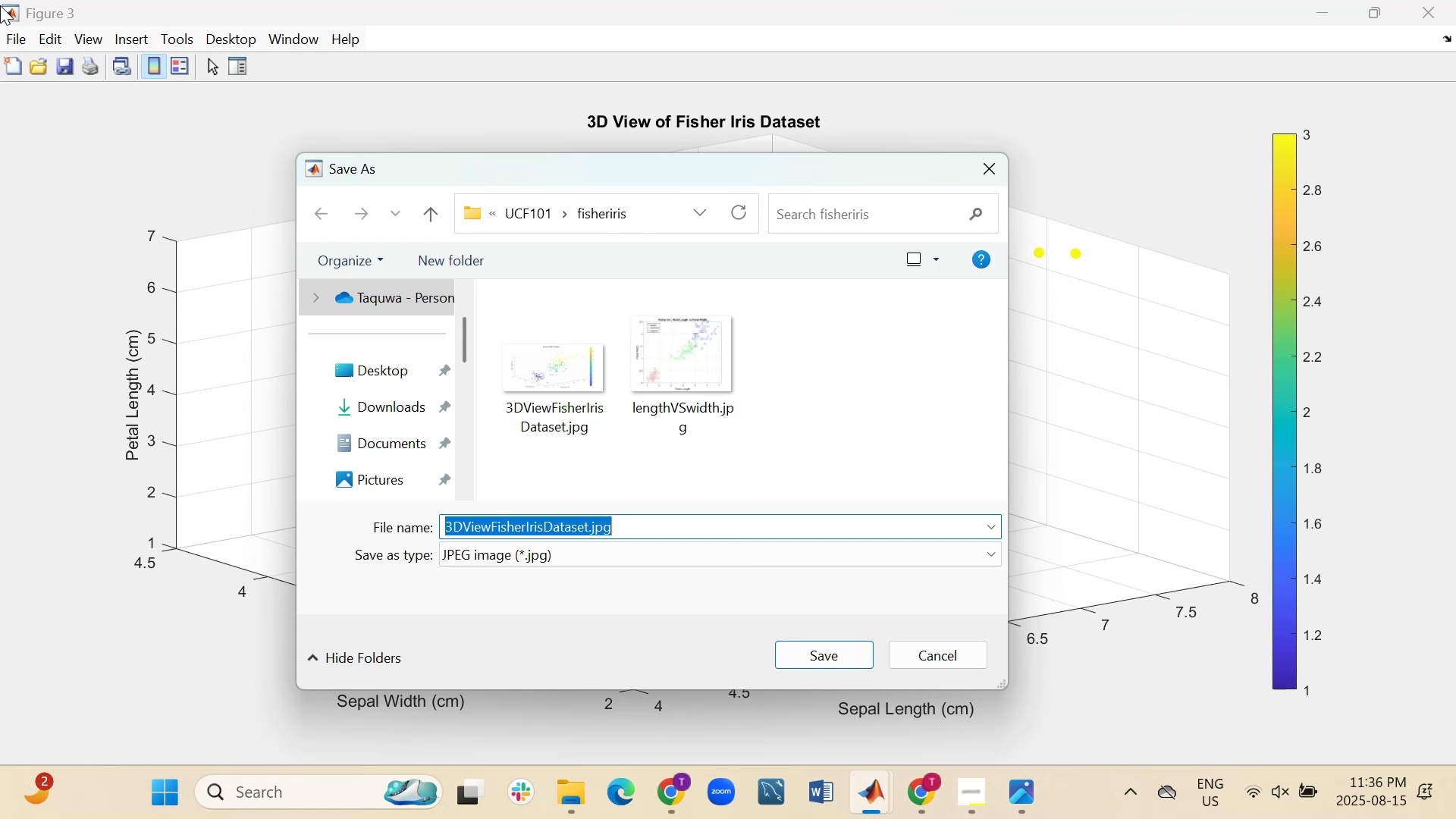 
left_click([639, 552])
 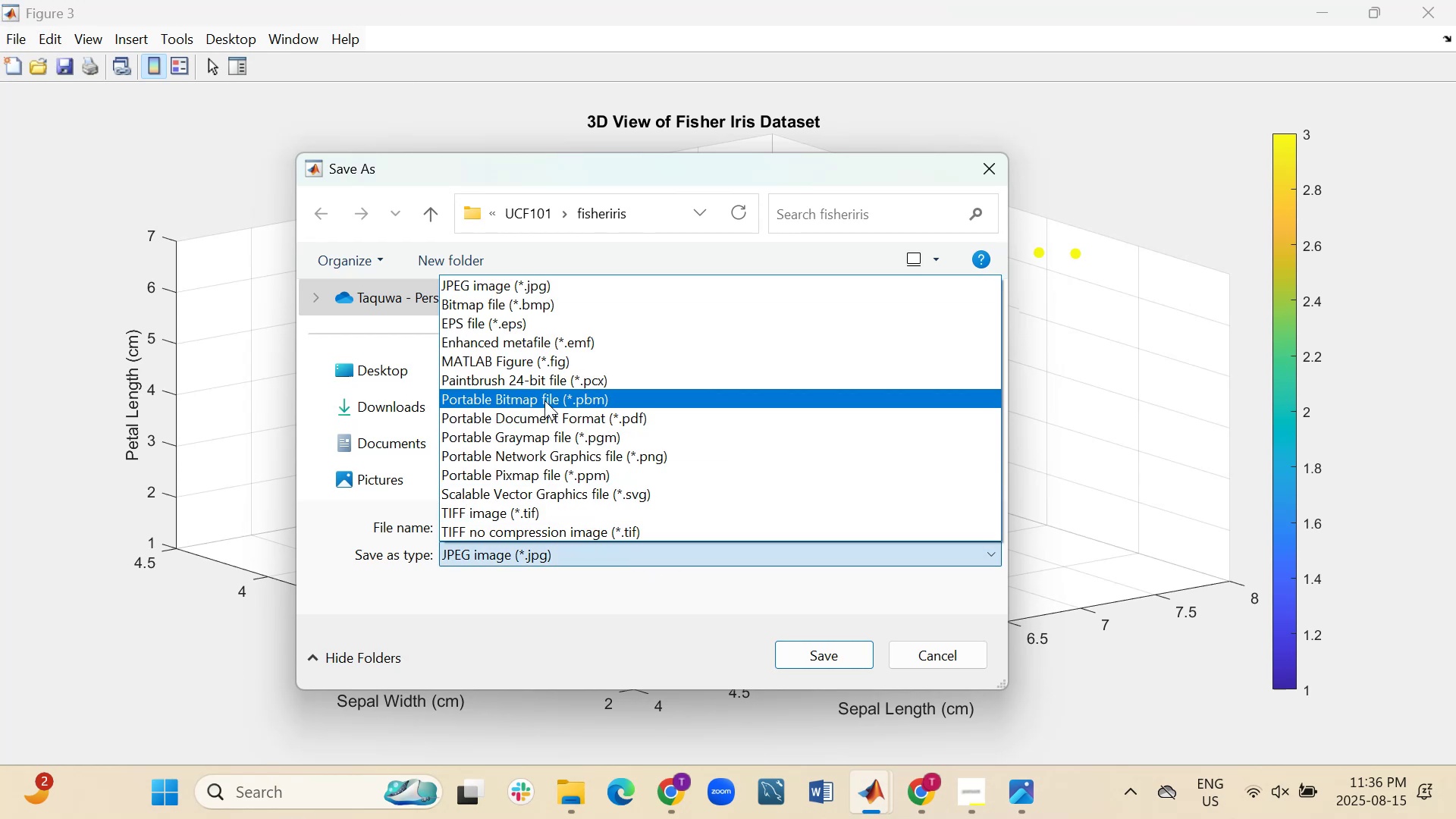 
left_click([530, 368])
 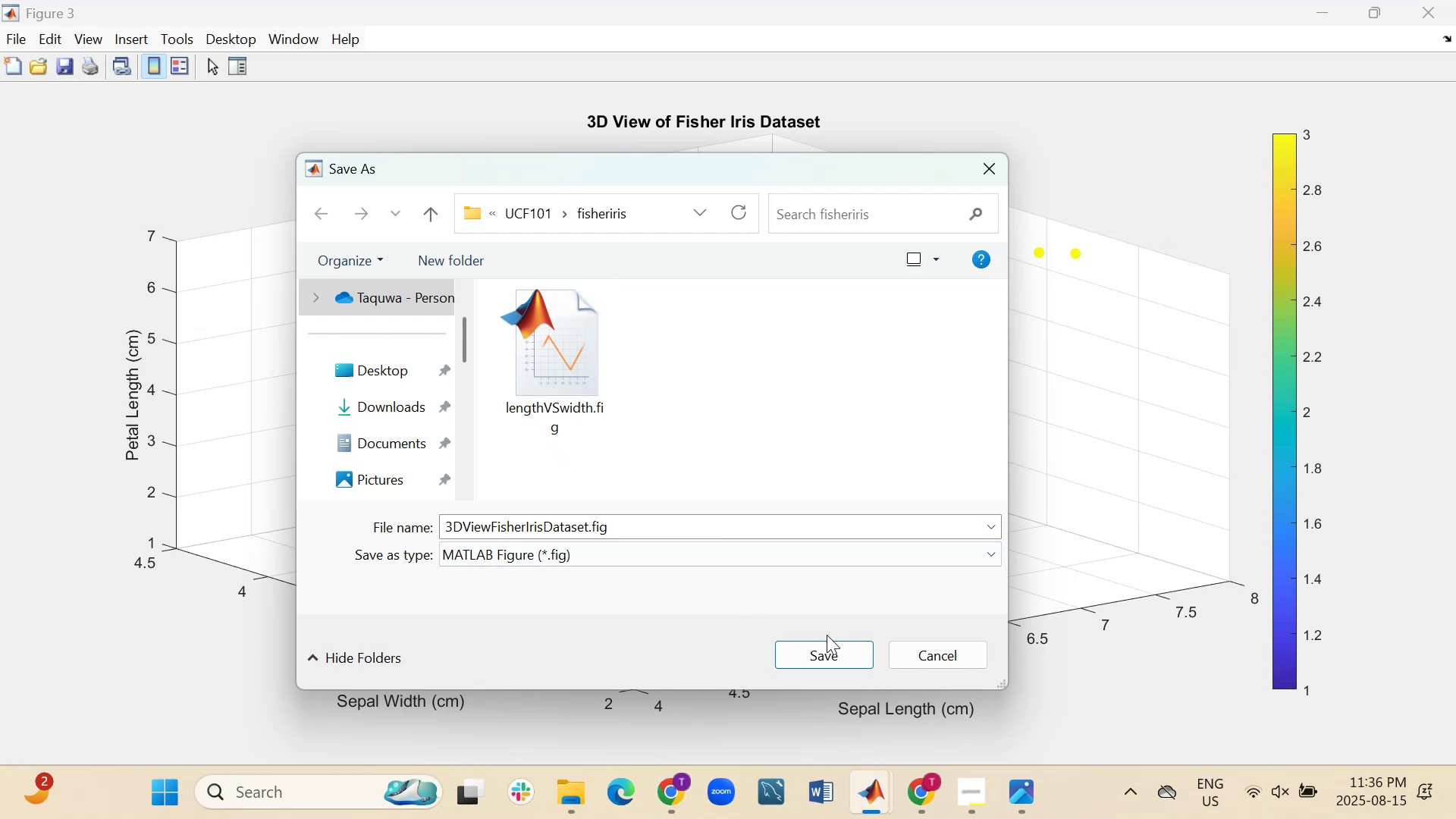 
wait(16.67)
 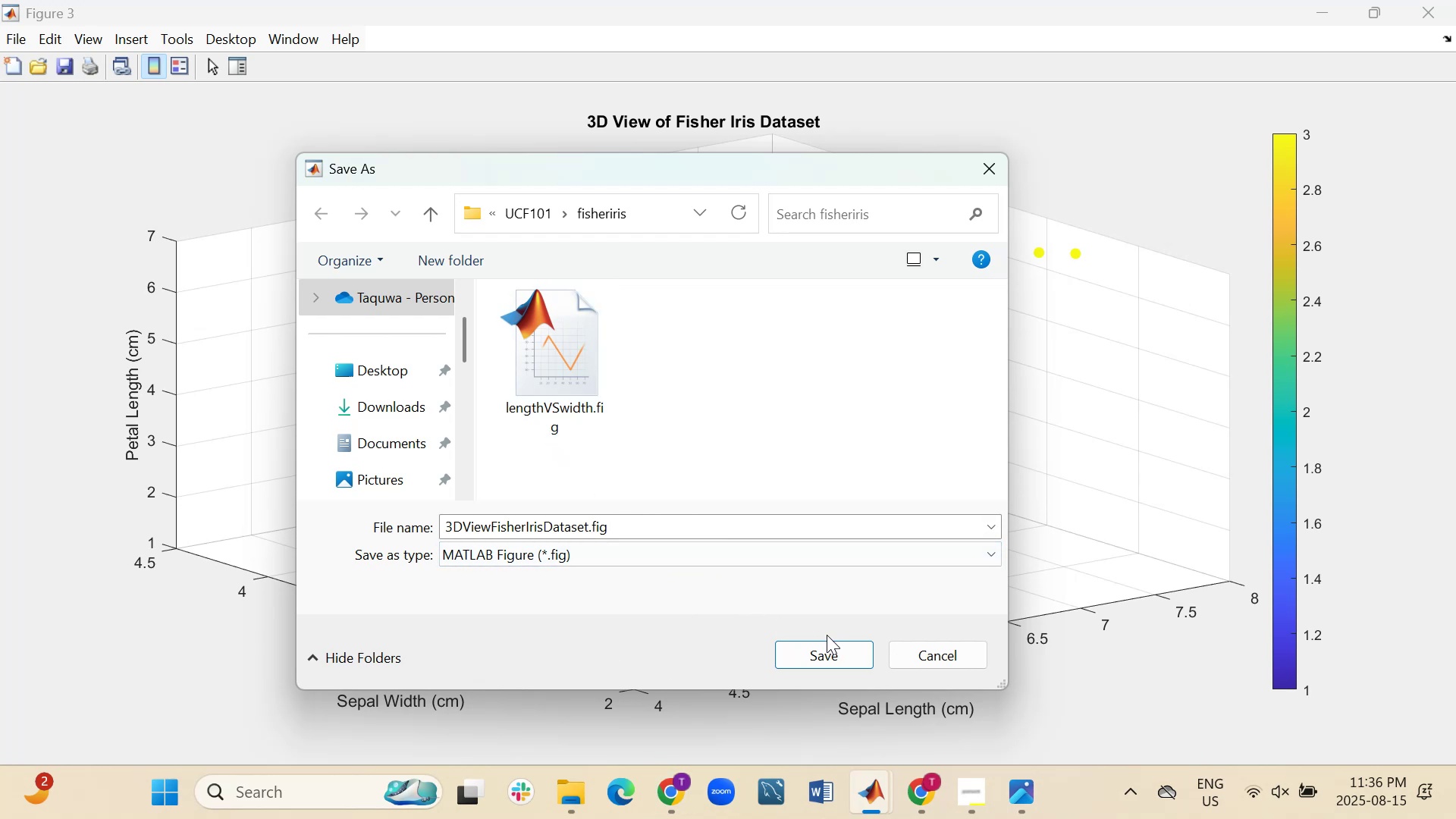 
left_click([817, 649])
 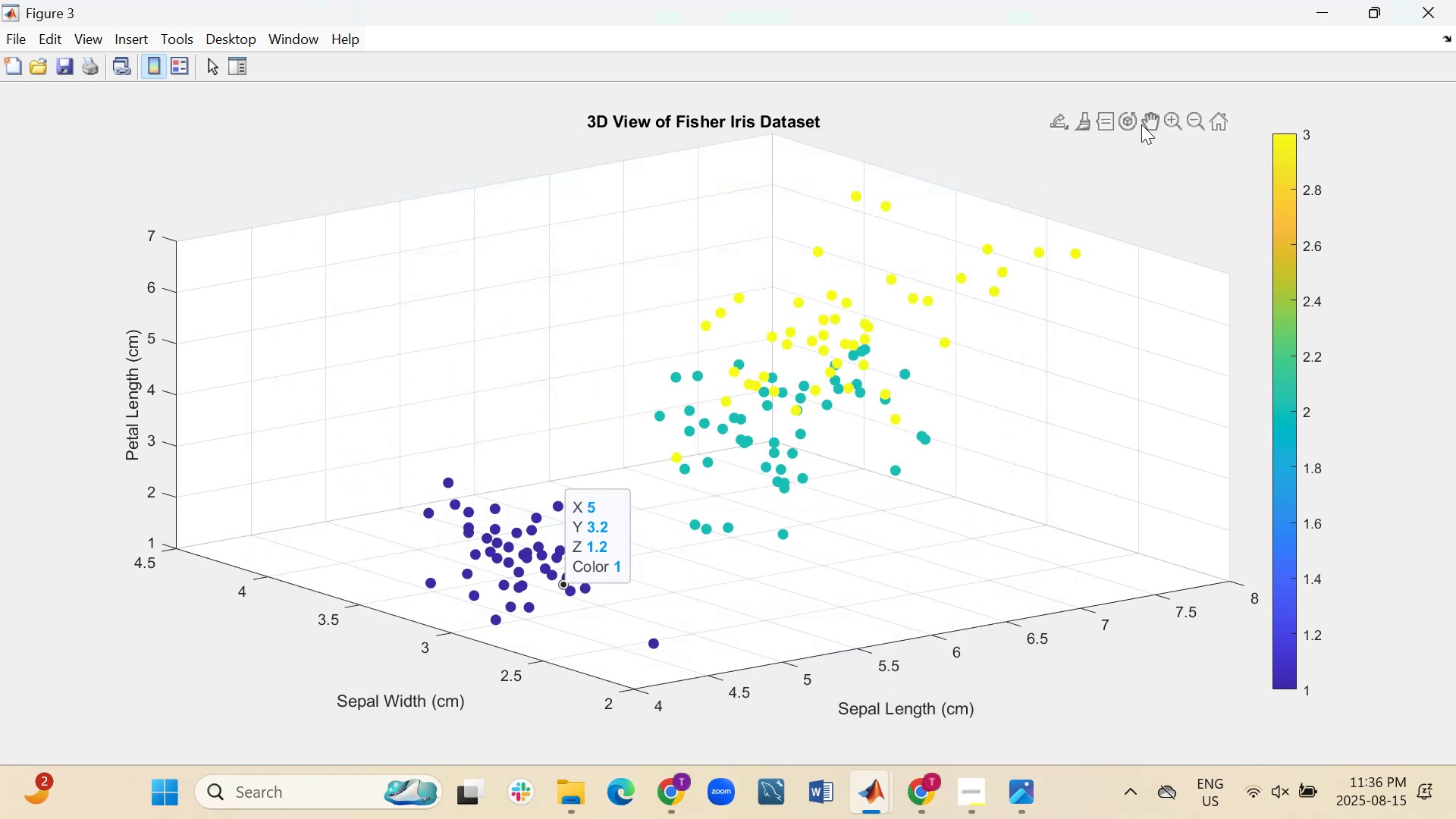 
left_click([1125, 121])
 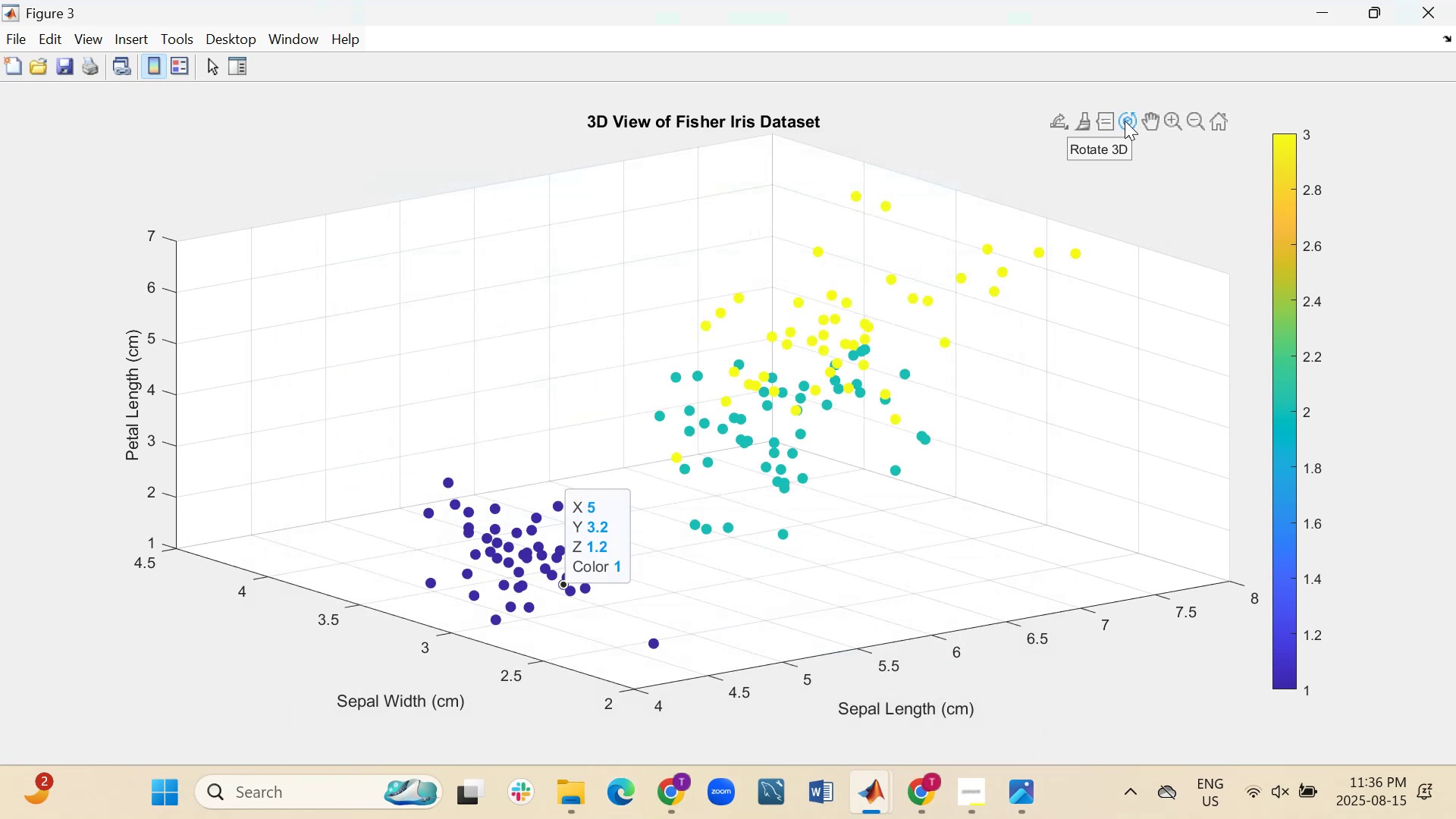 
left_click([1125, 121])
 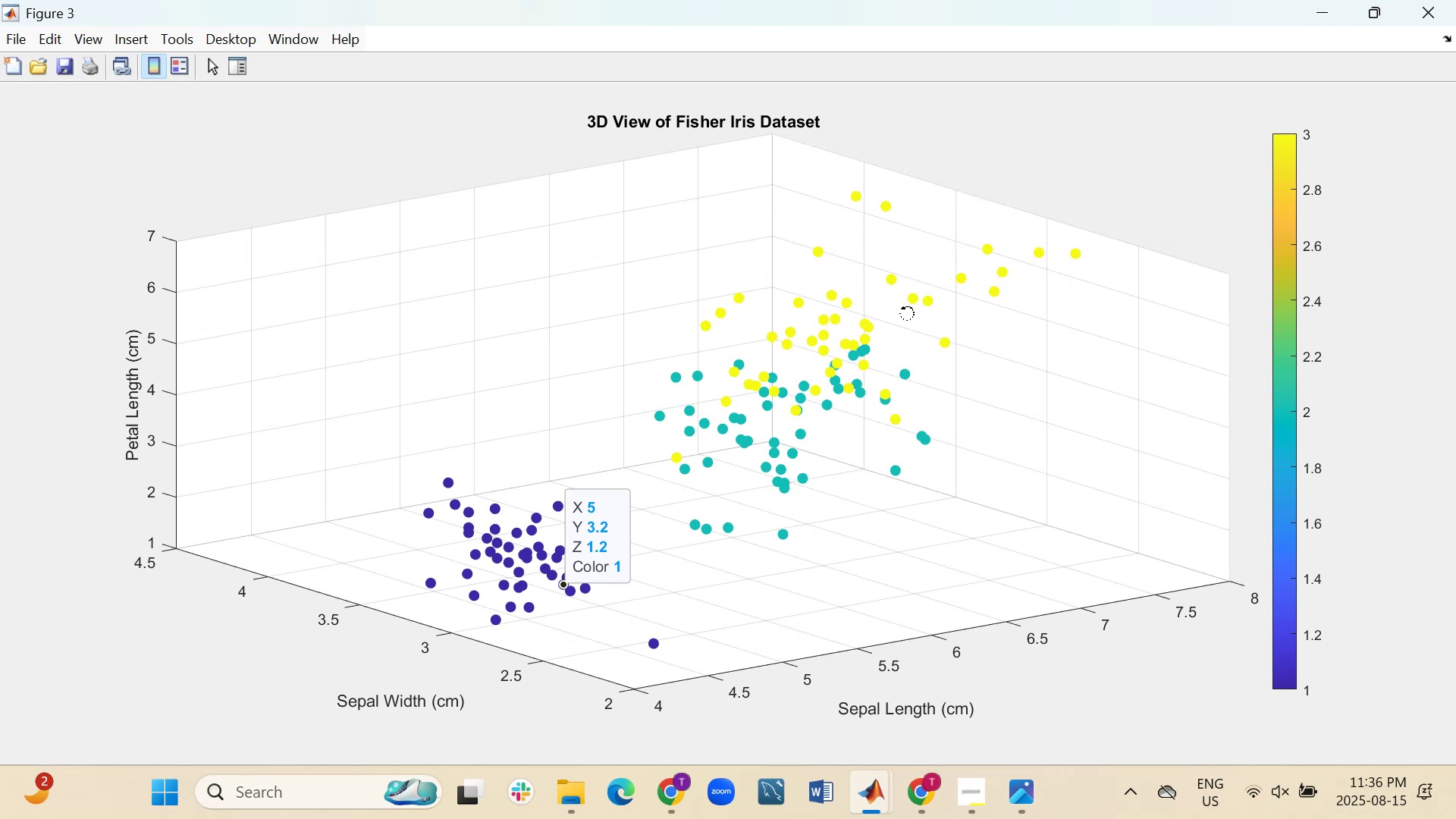 
left_click([904, 312])
 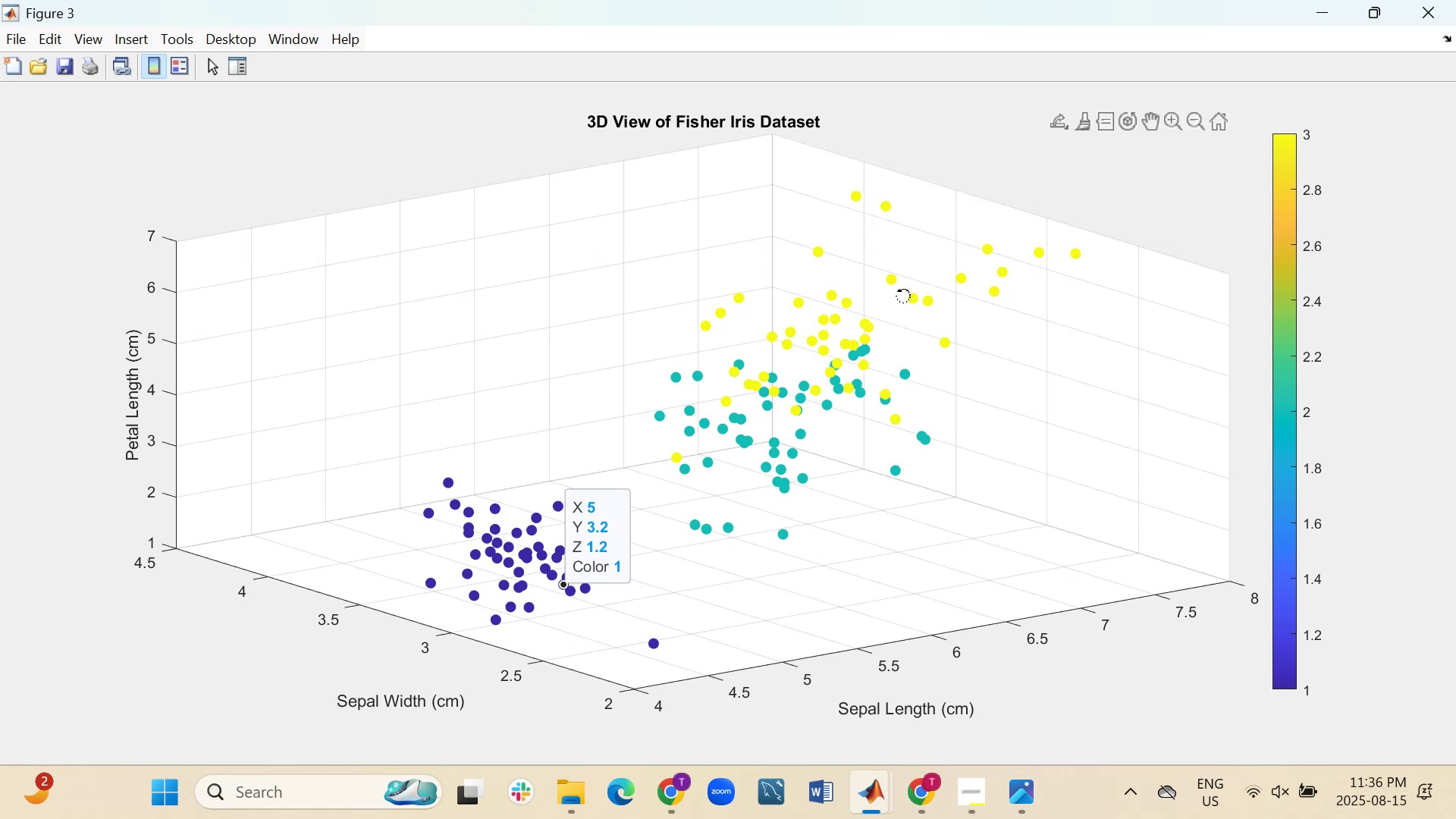 
left_click_drag(start_coordinate=[897, 291], to_coordinate=[617, 263])
 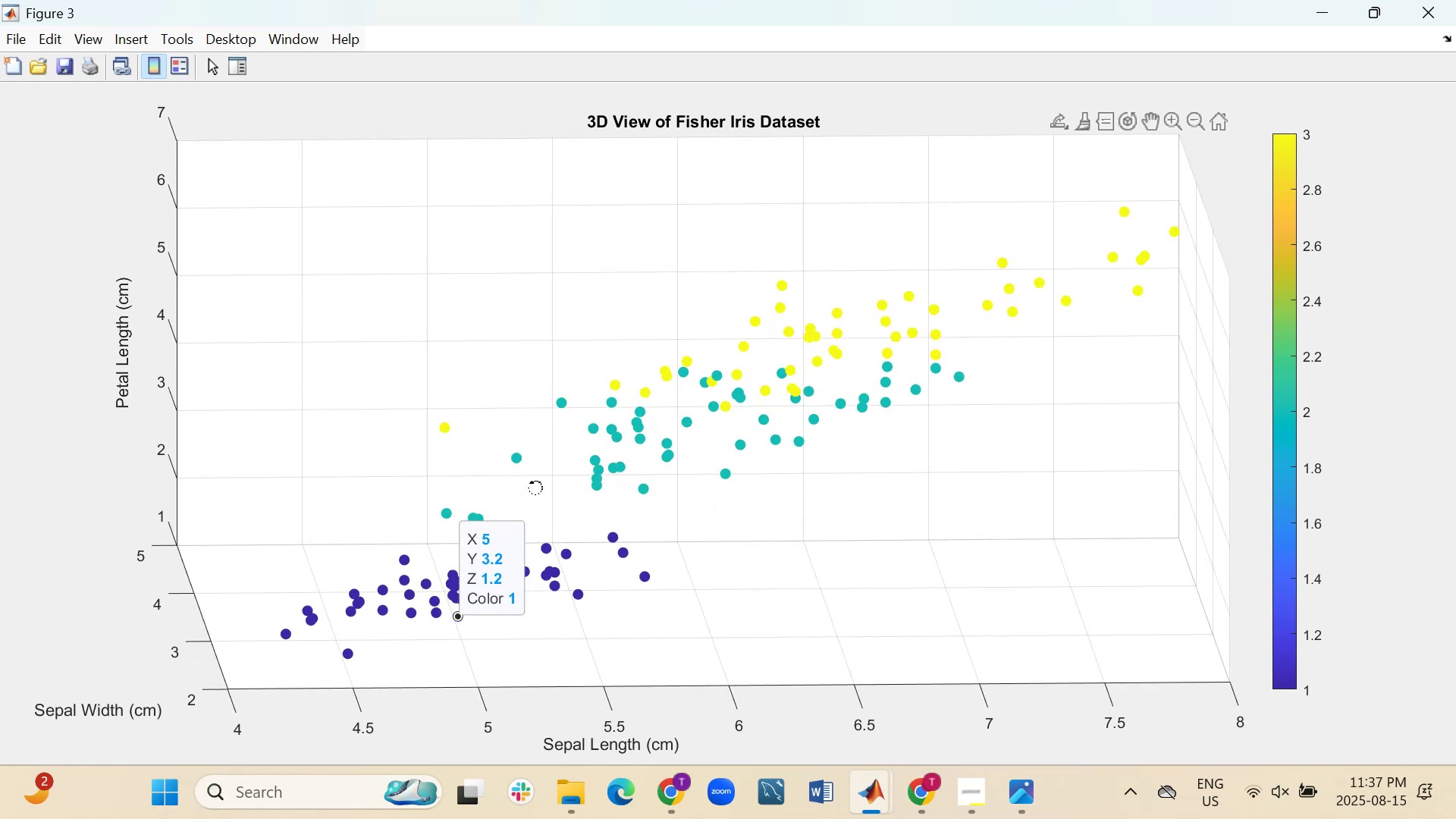 
left_click_drag(start_coordinate=[540, 494], to_coordinate=[601, 467])
 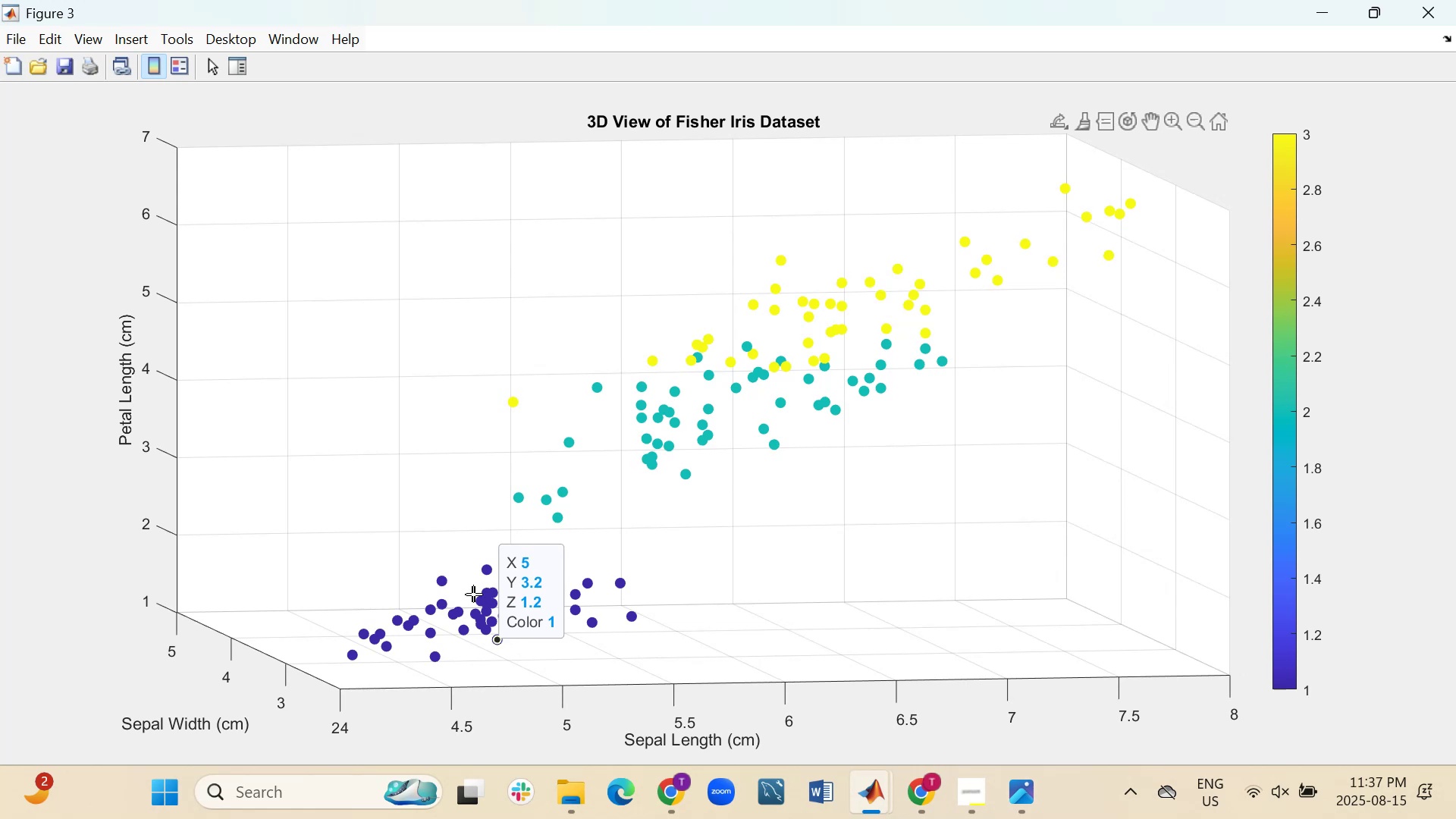 
left_click_drag(start_coordinate=[389, 517], to_coordinate=[533, 520])
 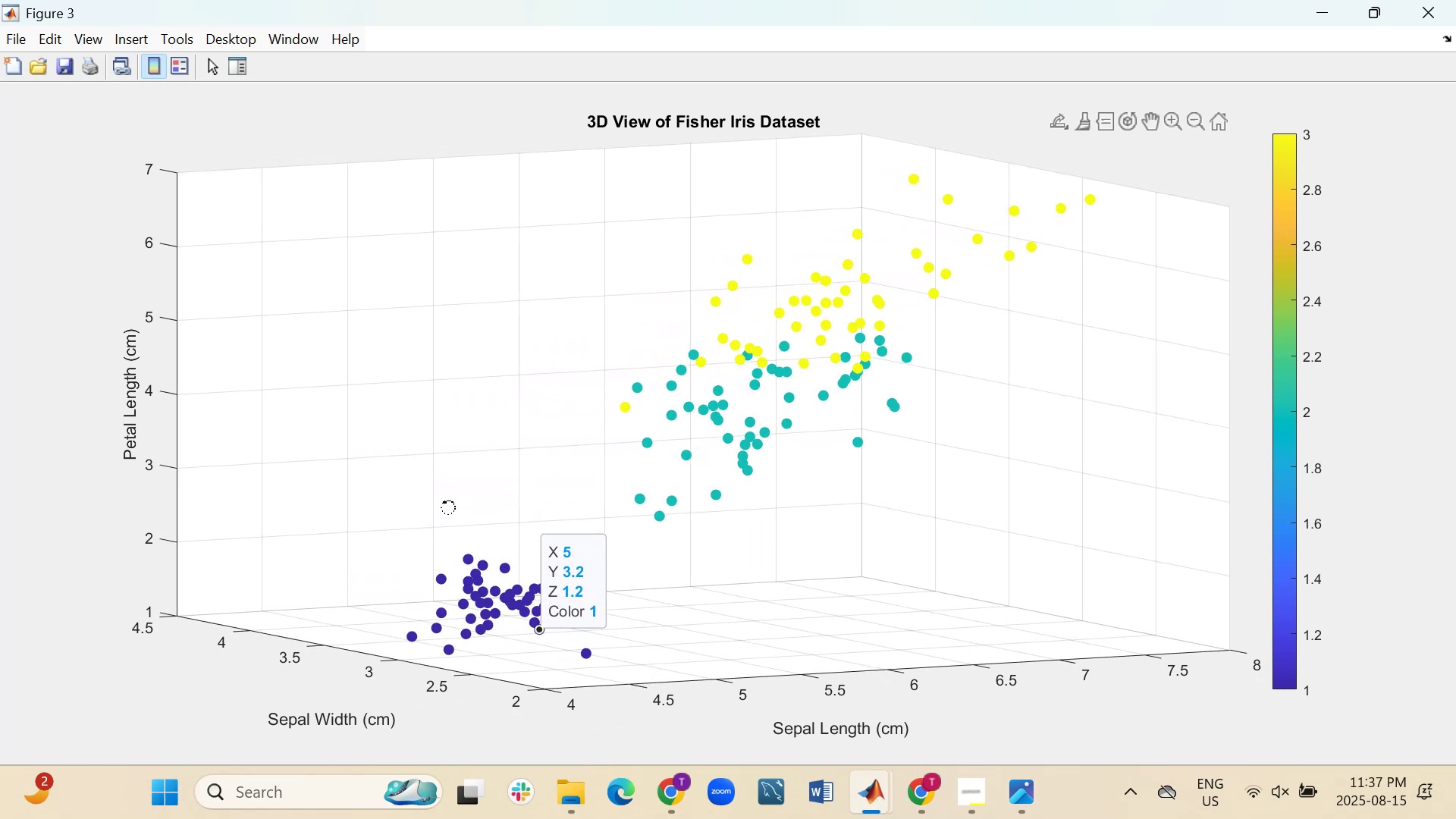 
left_click_drag(start_coordinate=[439, 506], to_coordinate=[520, 516])
 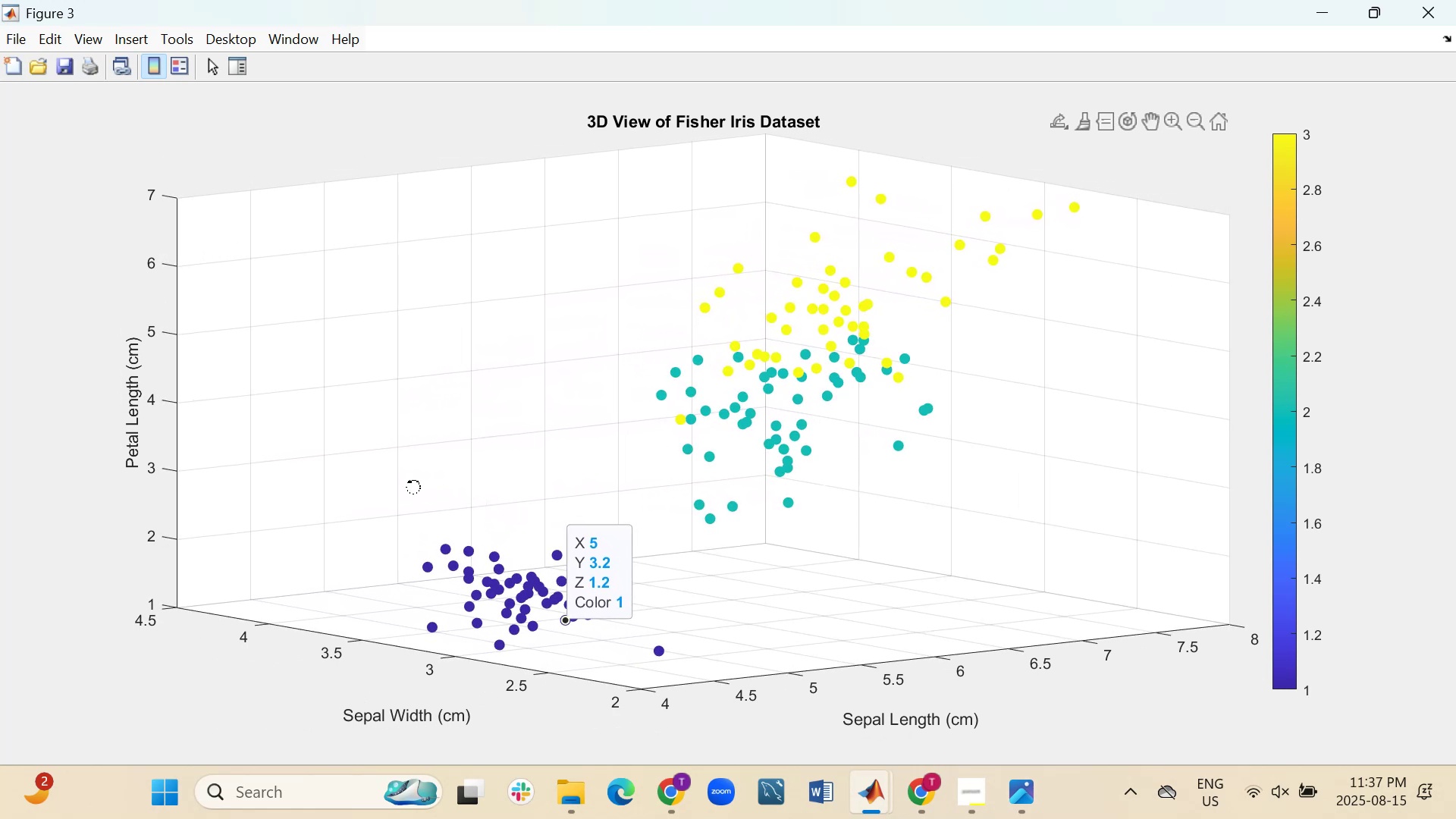 
left_click_drag(start_coordinate=[411, 486], to_coordinate=[500, 487])
 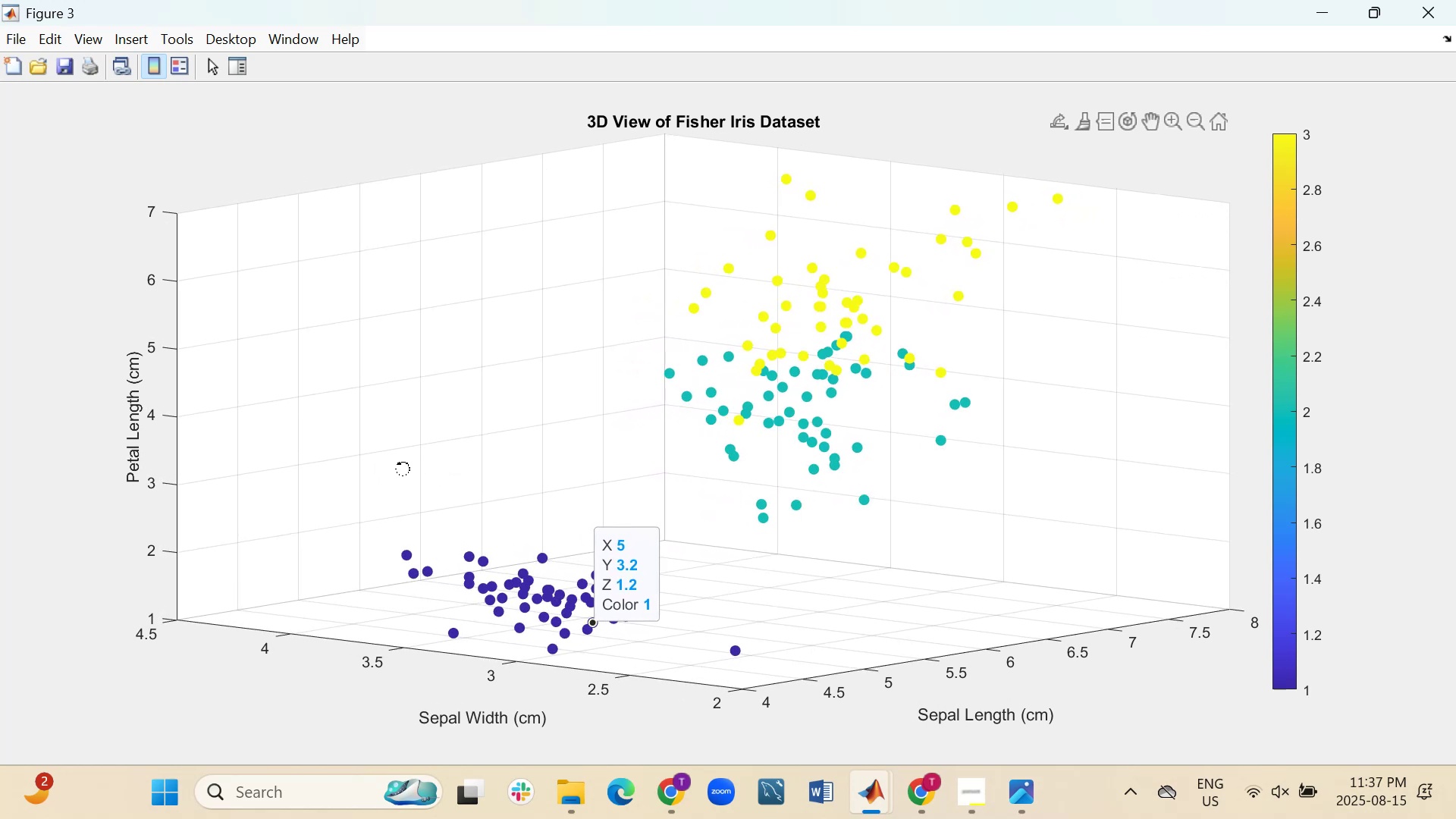 
left_click_drag(start_coordinate=[400, 468], to_coordinate=[504, 520])
 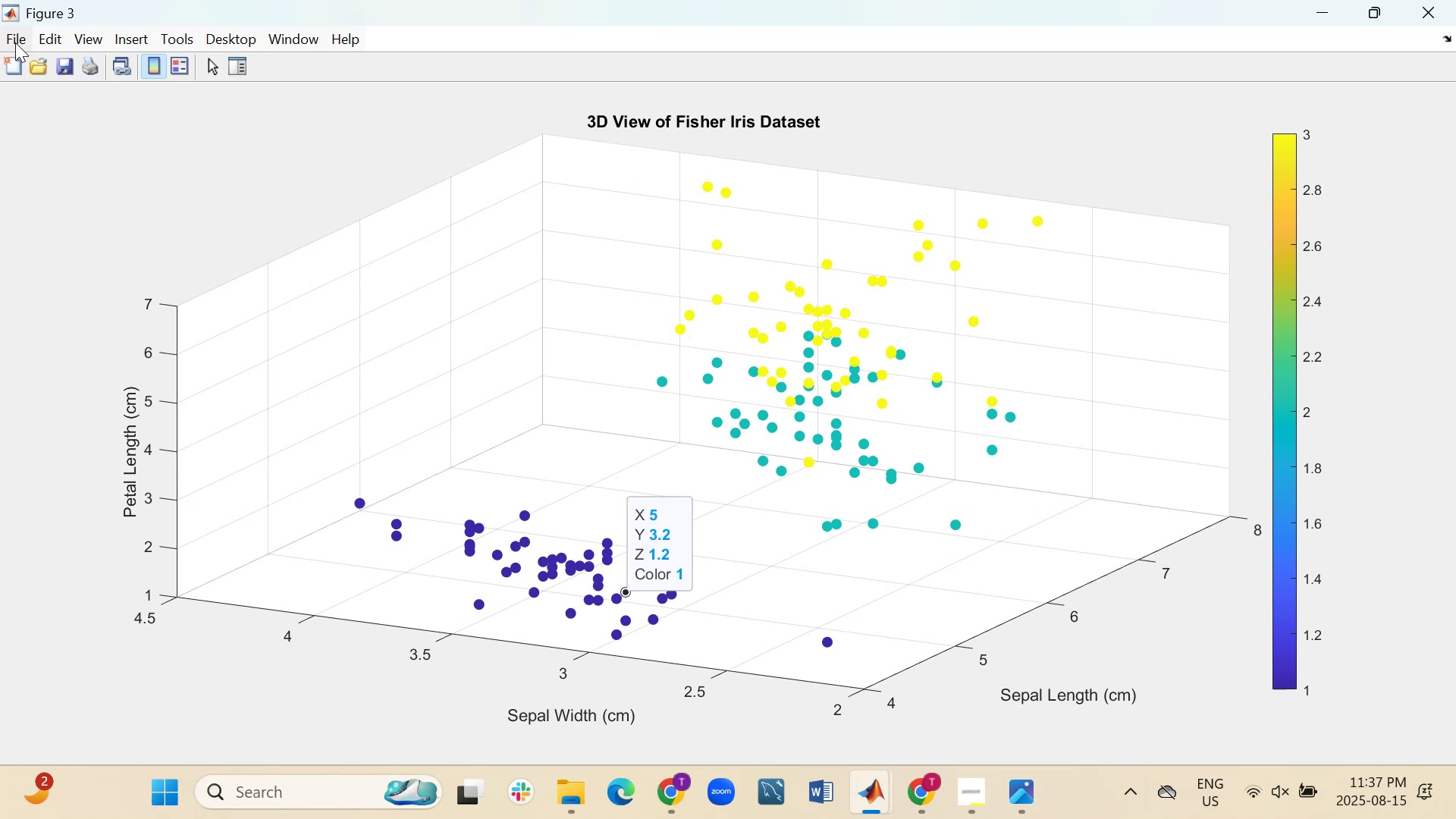 
left_click([15, 42])
 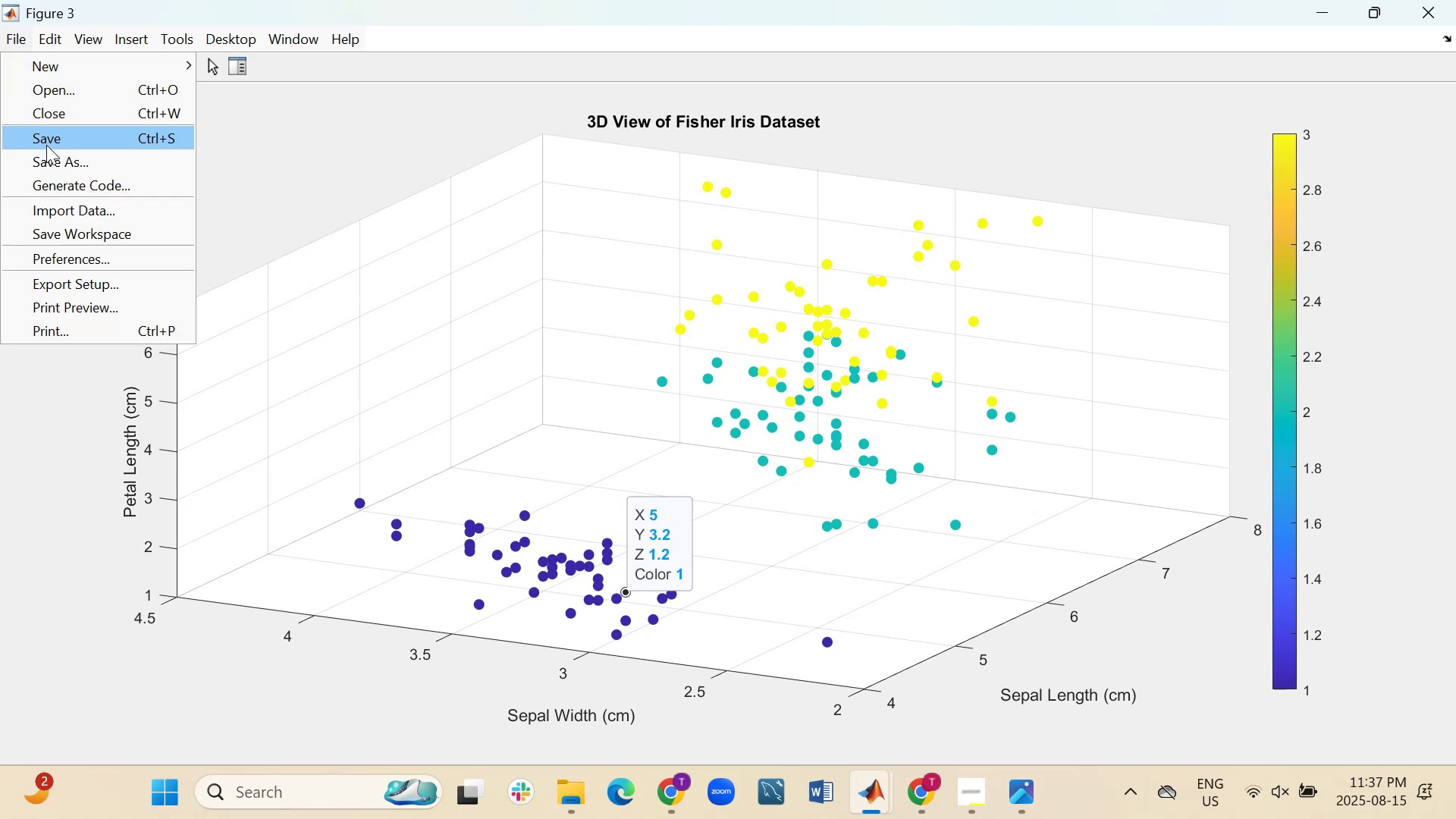 
left_click([49, 157])
 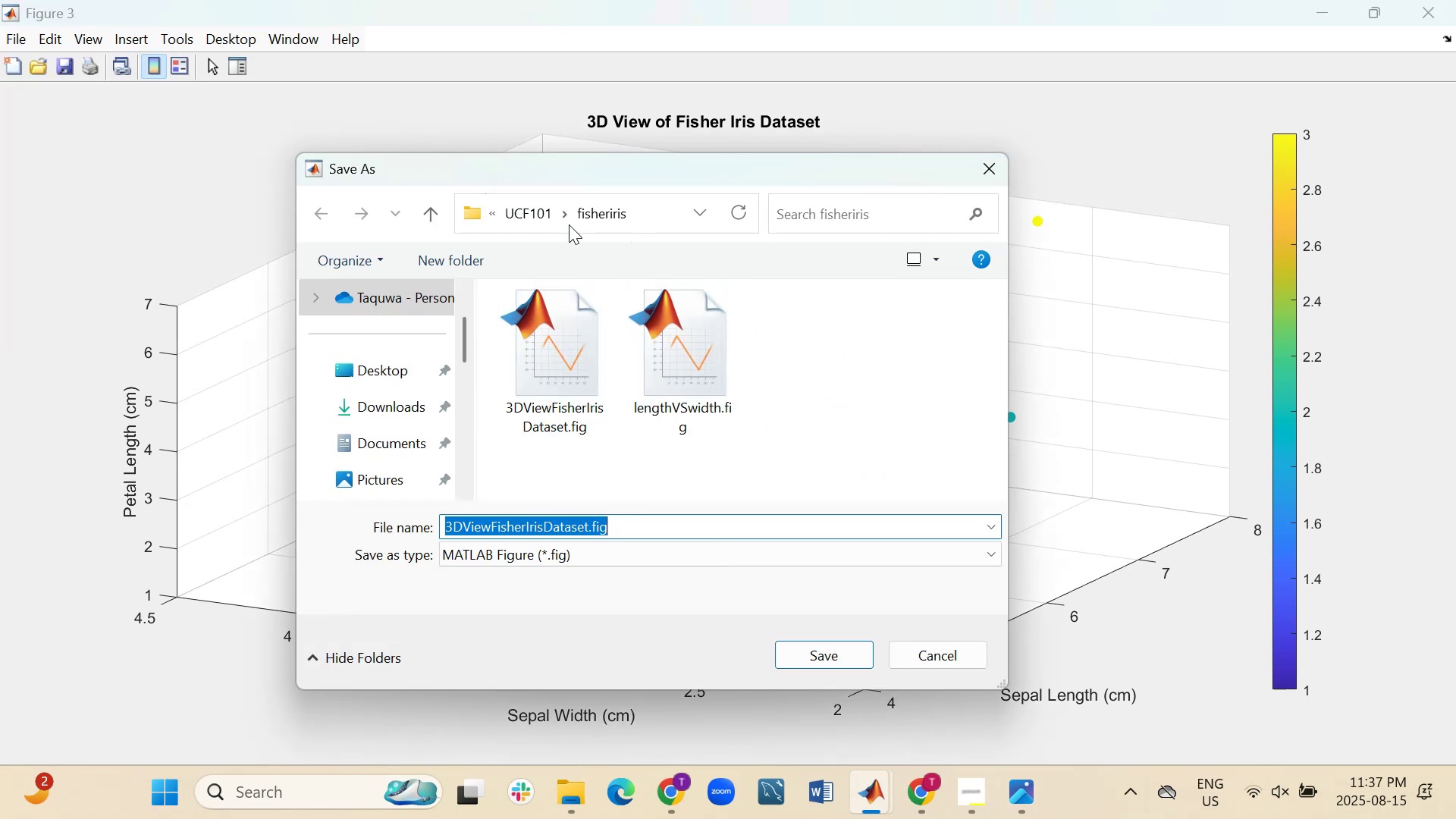 
left_click([586, 209])
 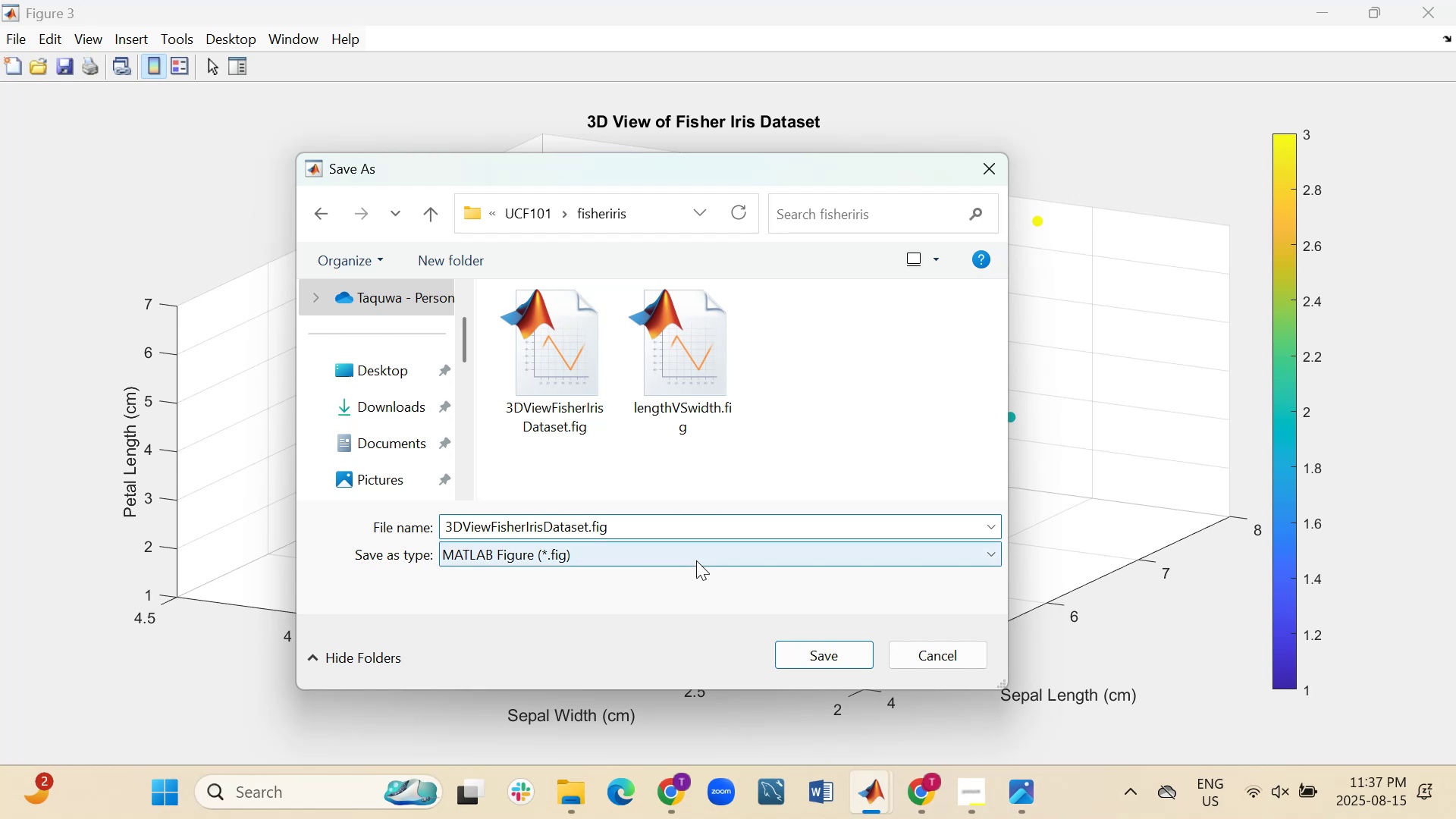 
type(diffView)
 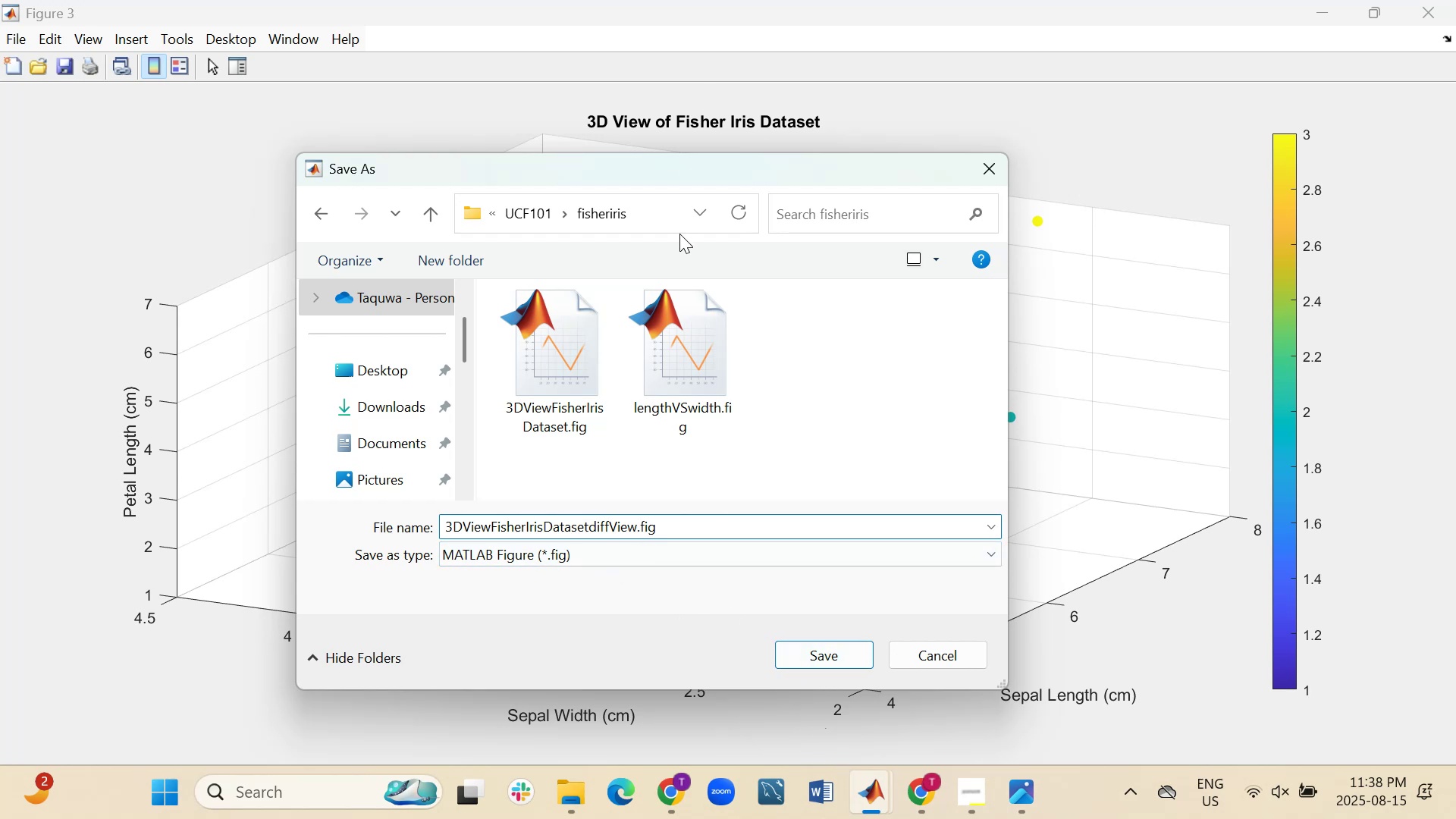 
wait(12.62)
 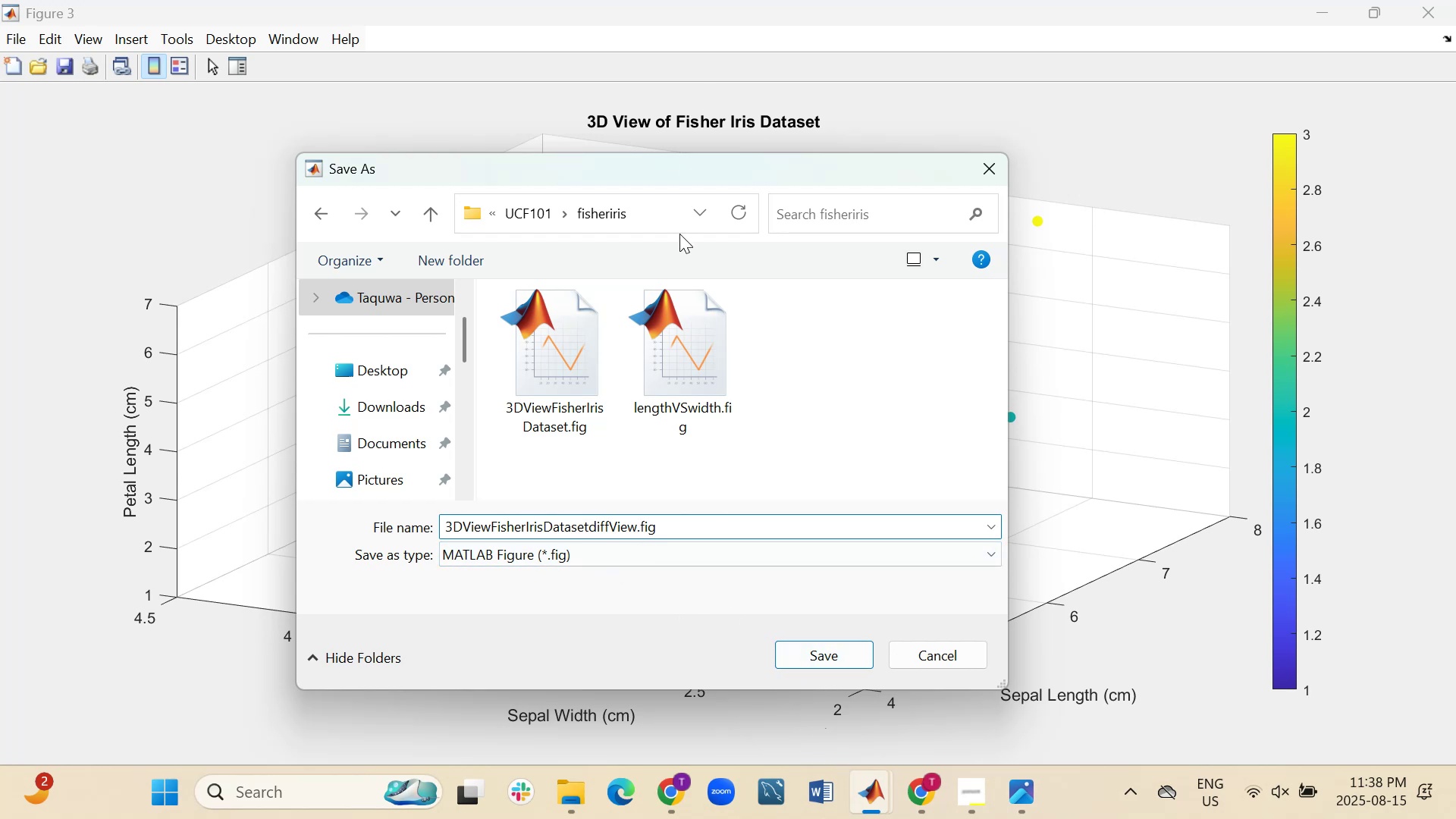 
left_click([19, 39])
 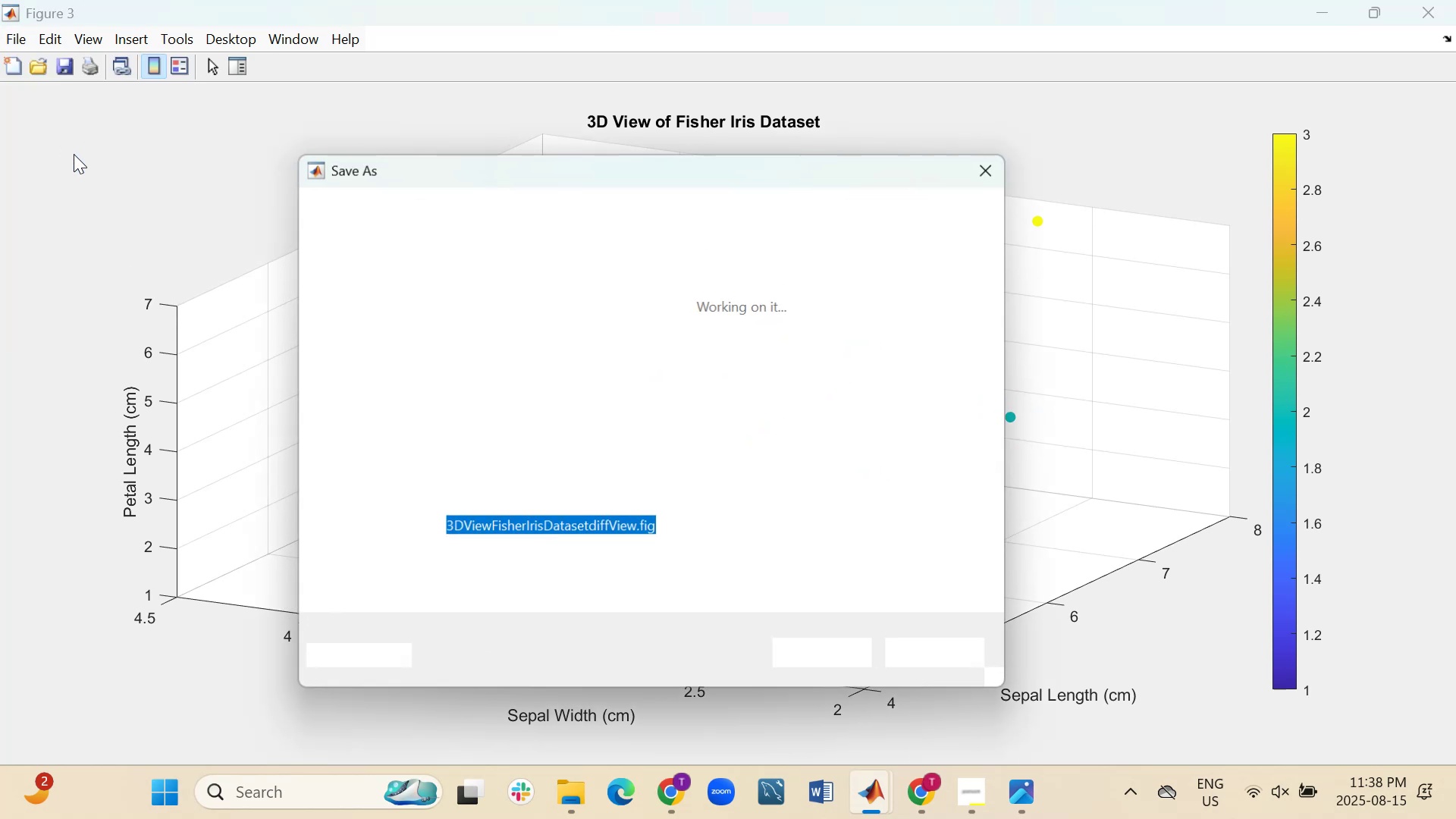 
mouse_move([628, 536])
 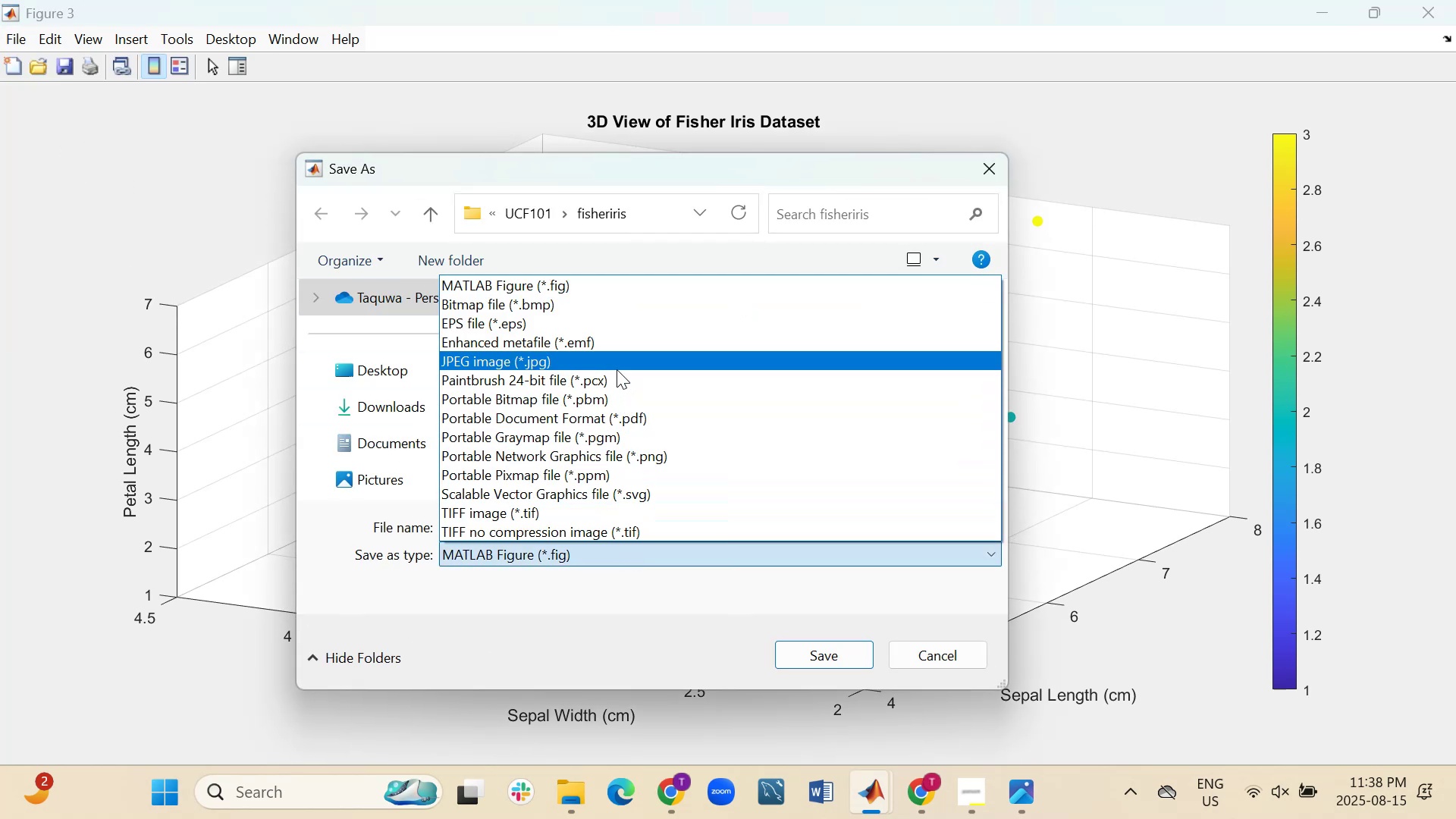 
left_click([617, 359])
 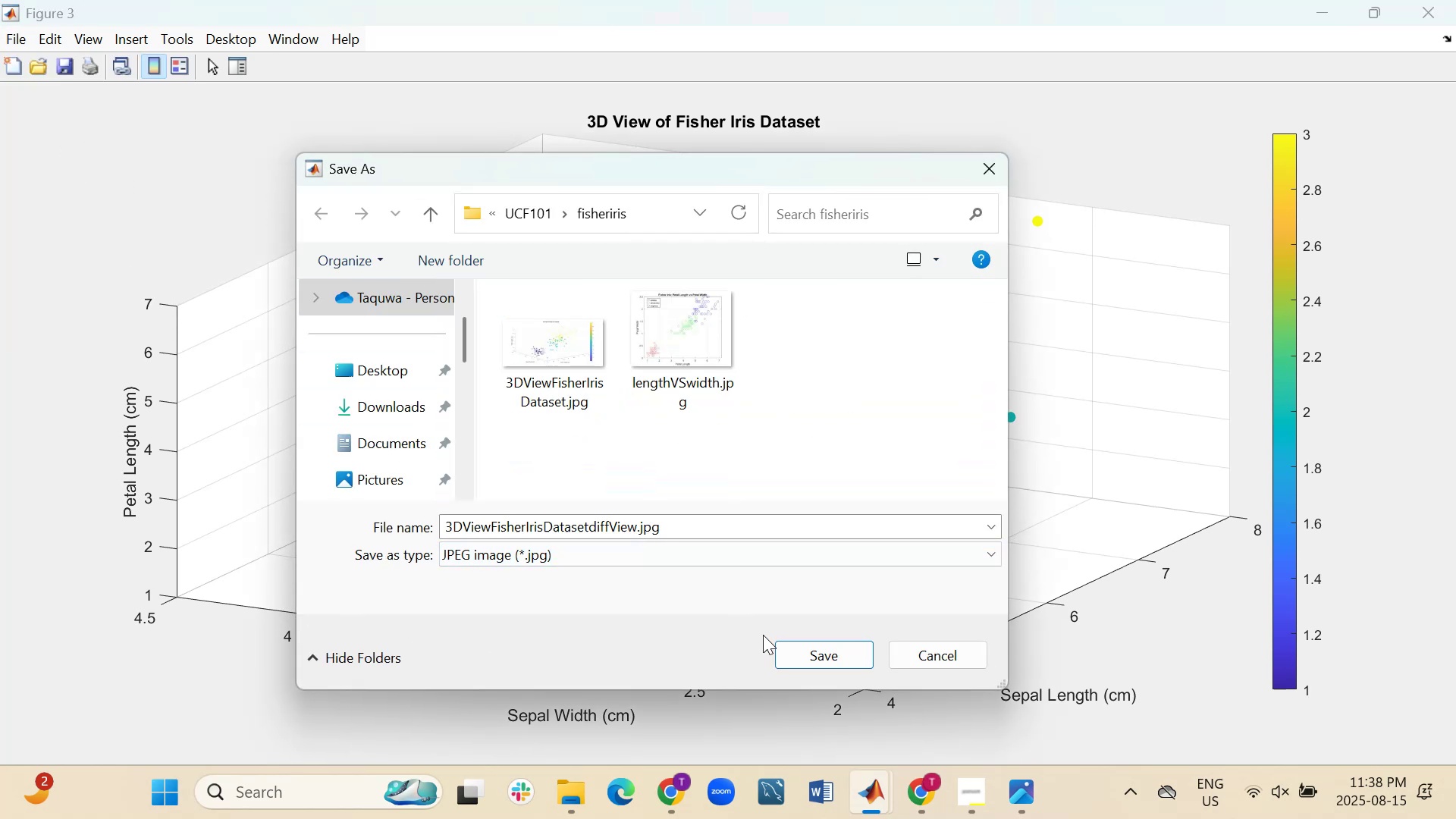 
left_click([781, 651])
 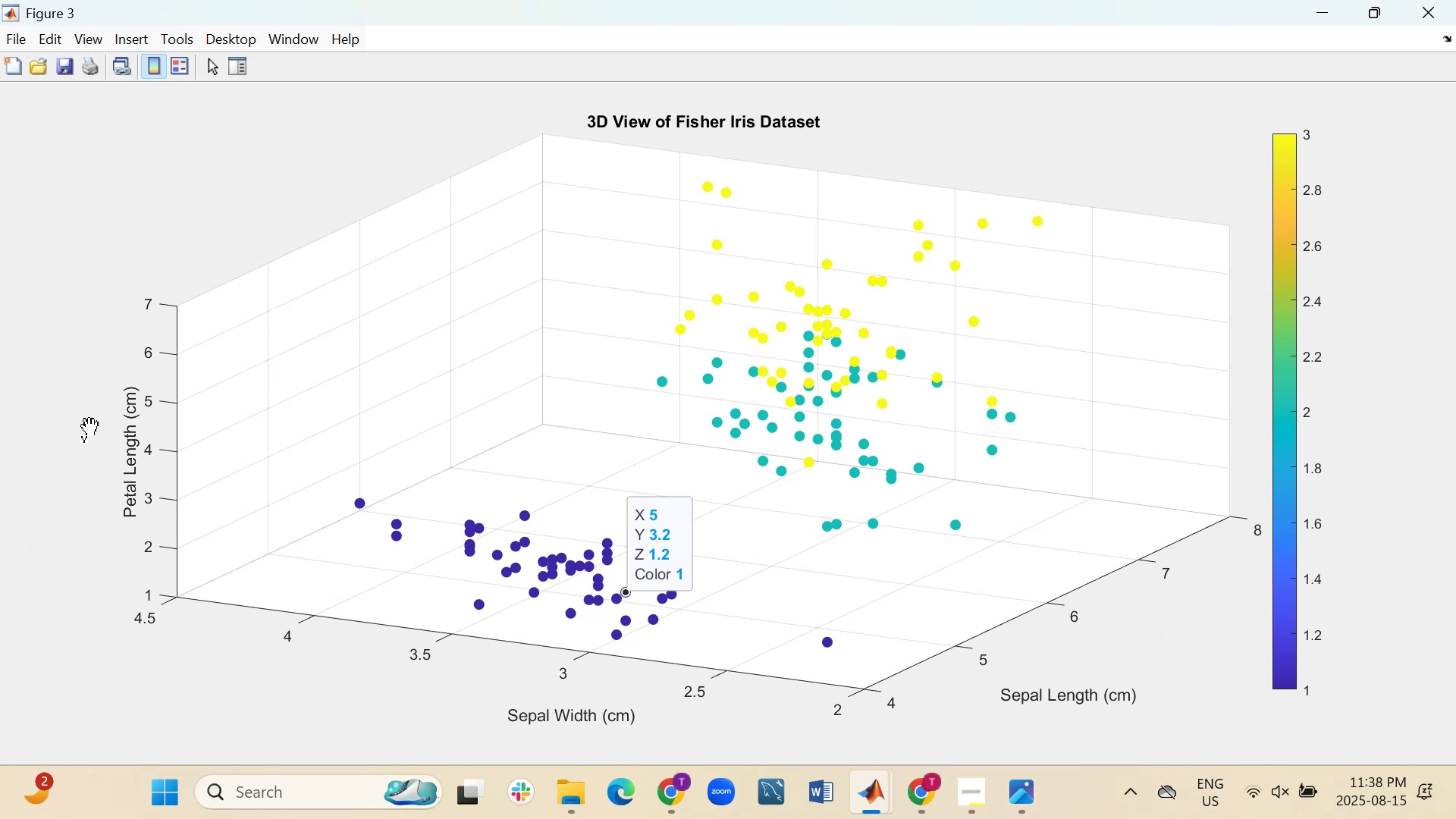 
wait(12.2)
 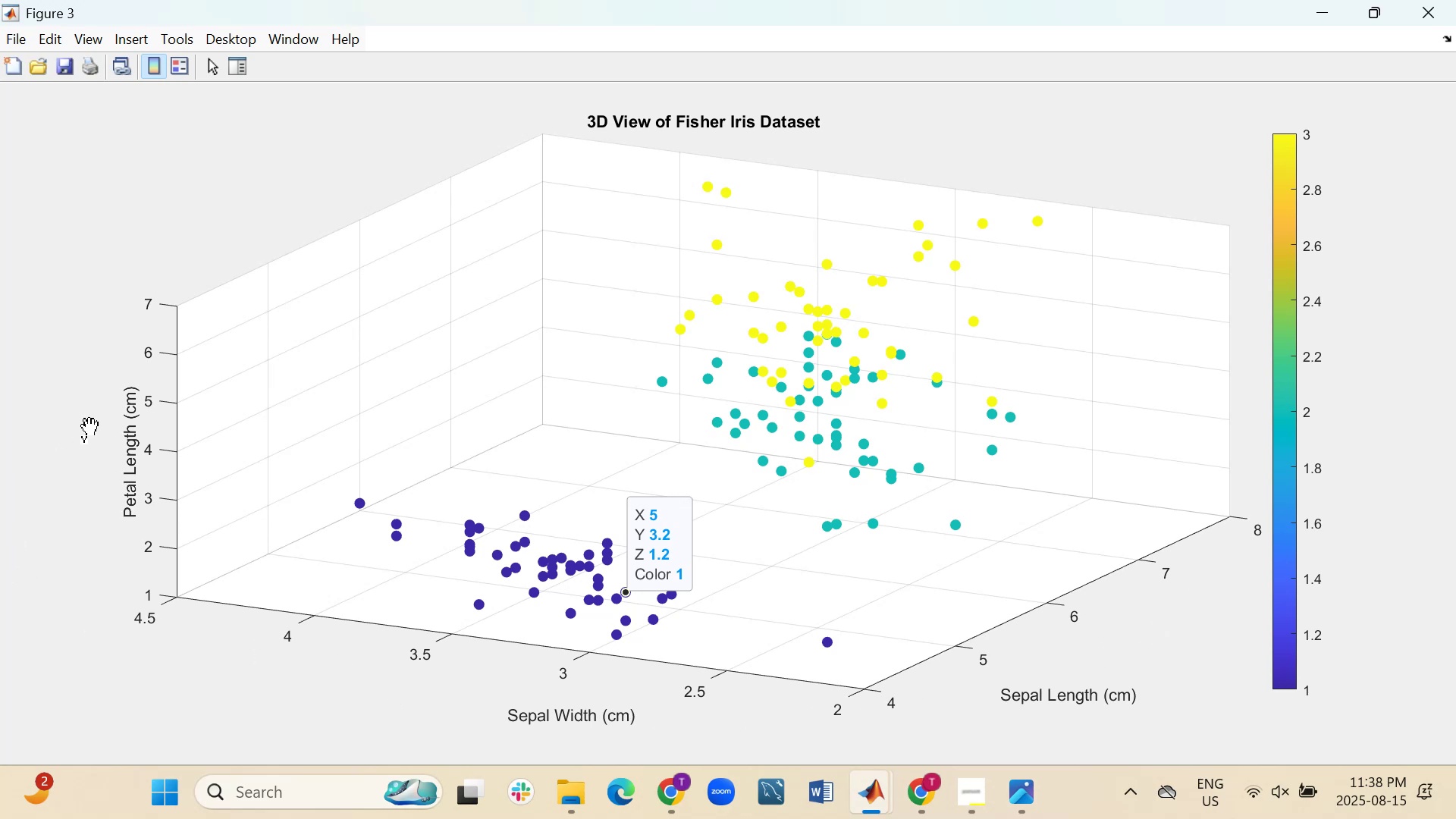 
left_click([880, 683])
 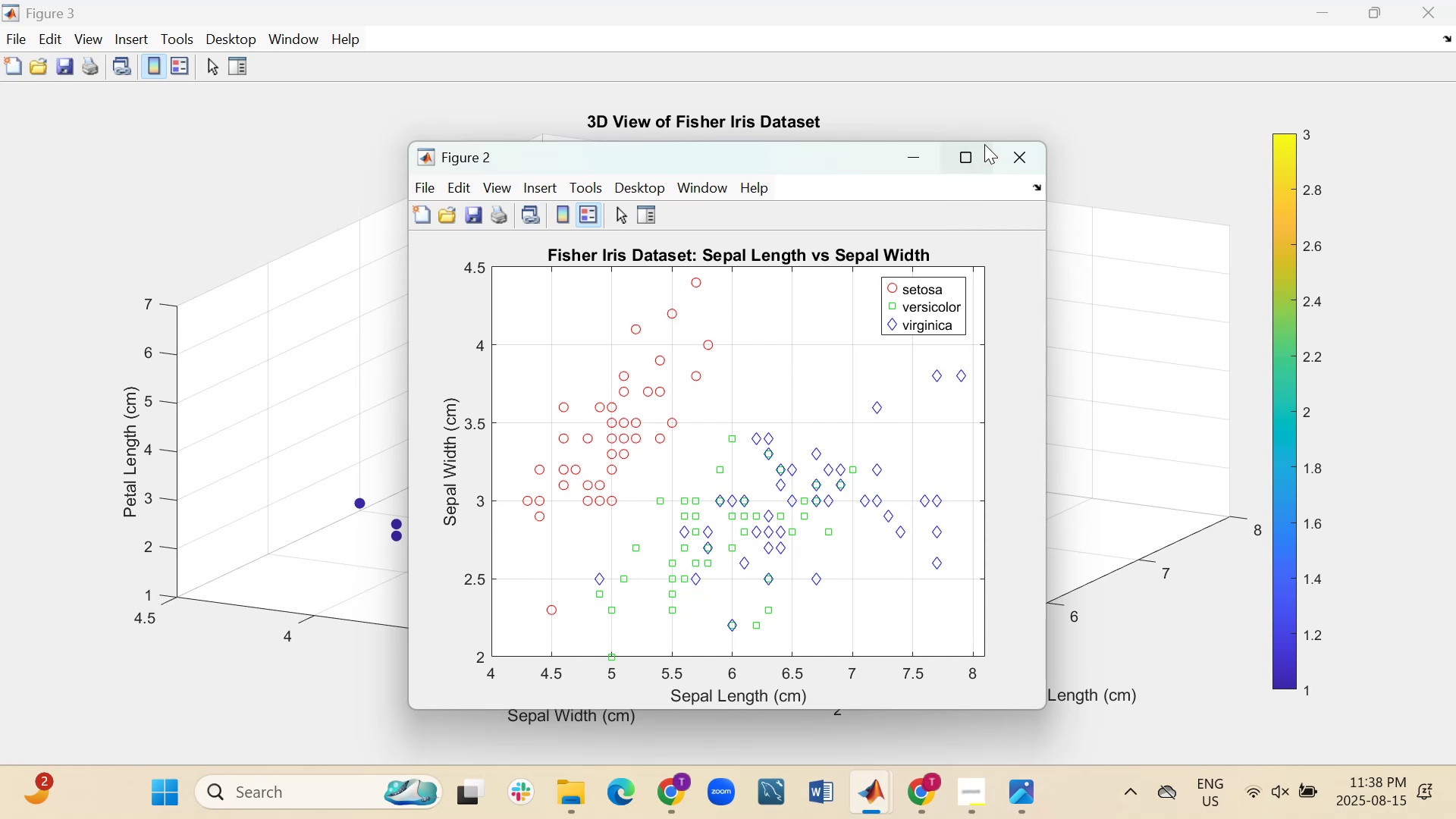 
left_click([976, 160])
 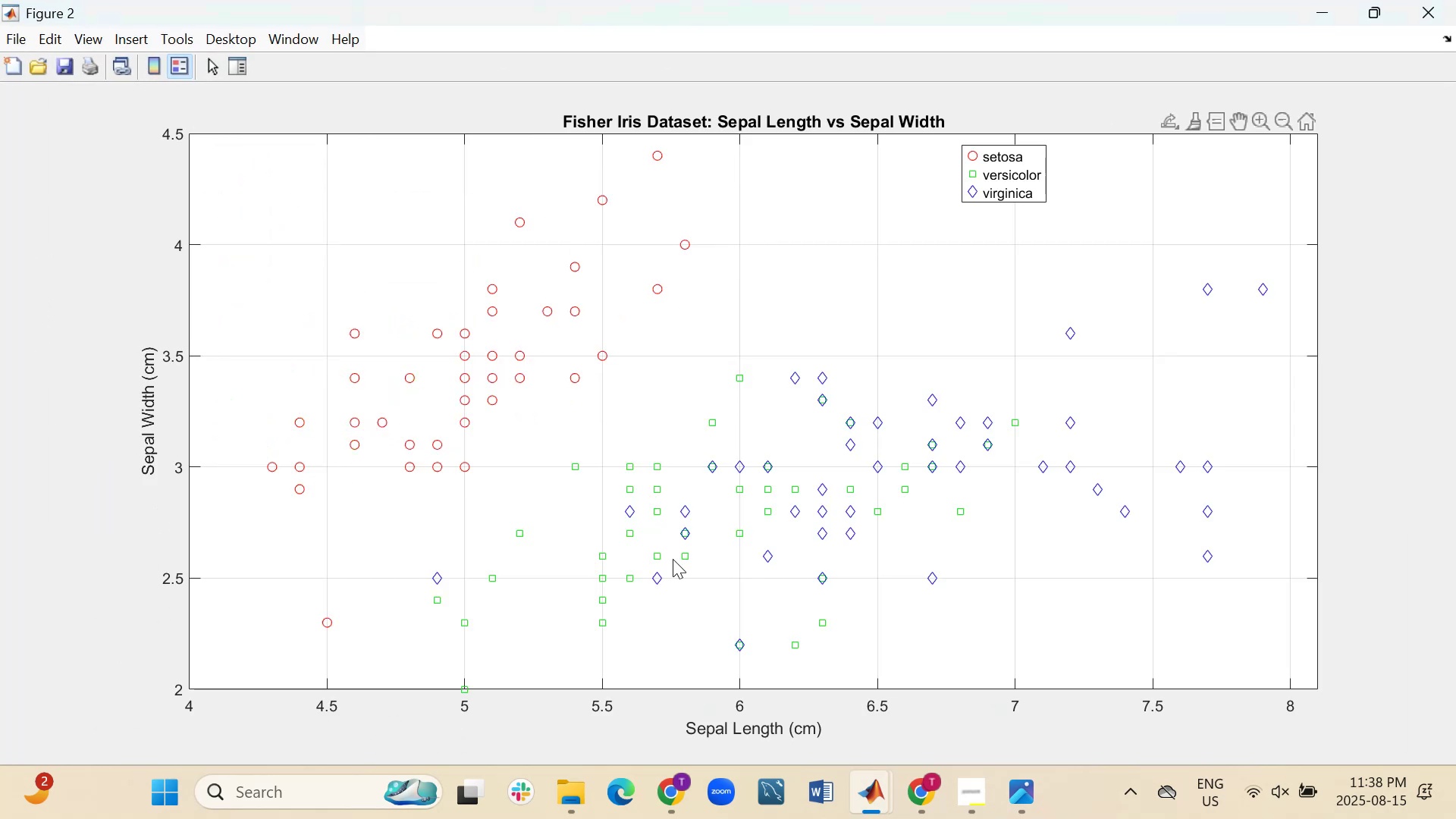 
wait(11.47)
 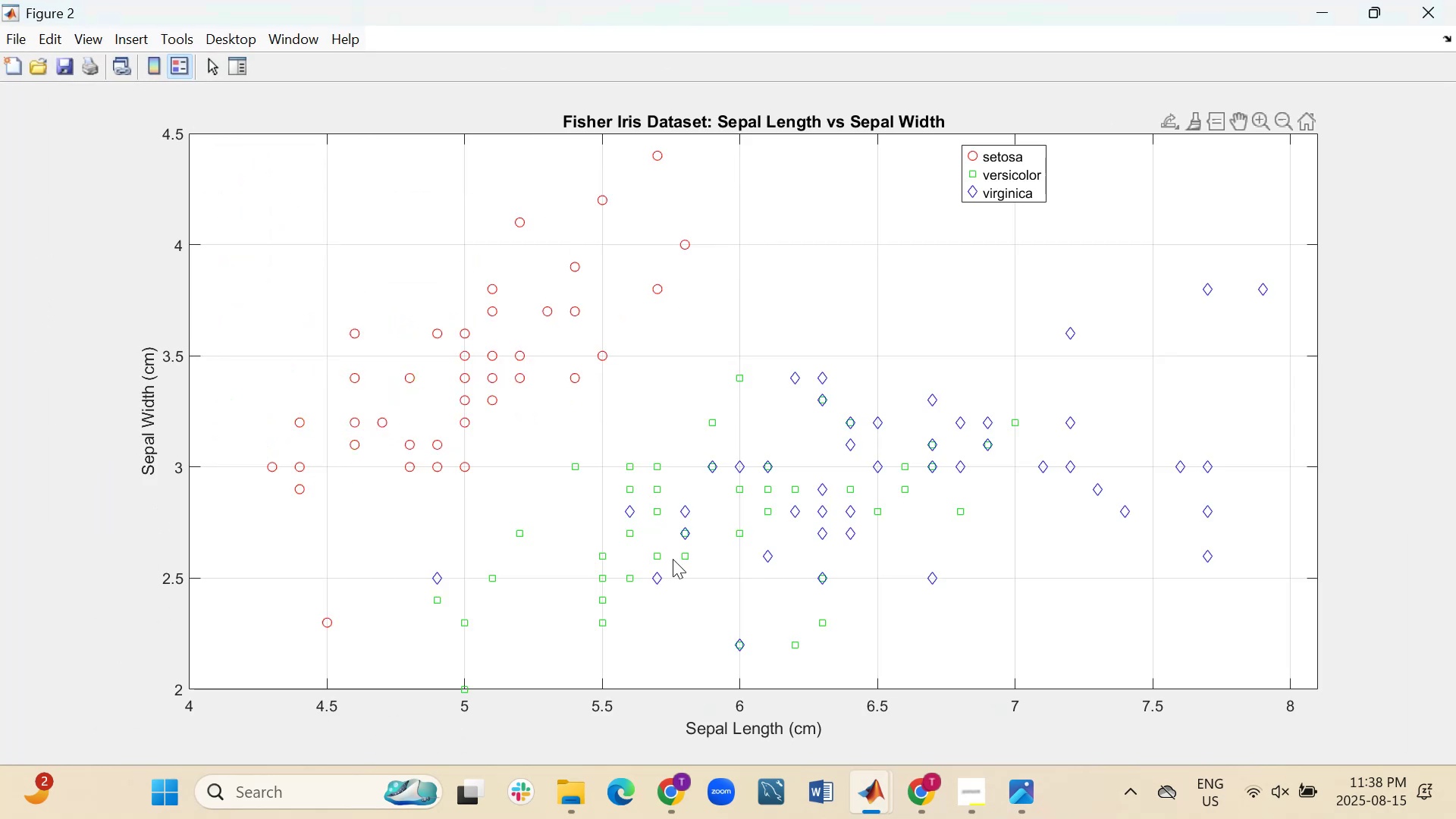 
left_click([564, 800])
 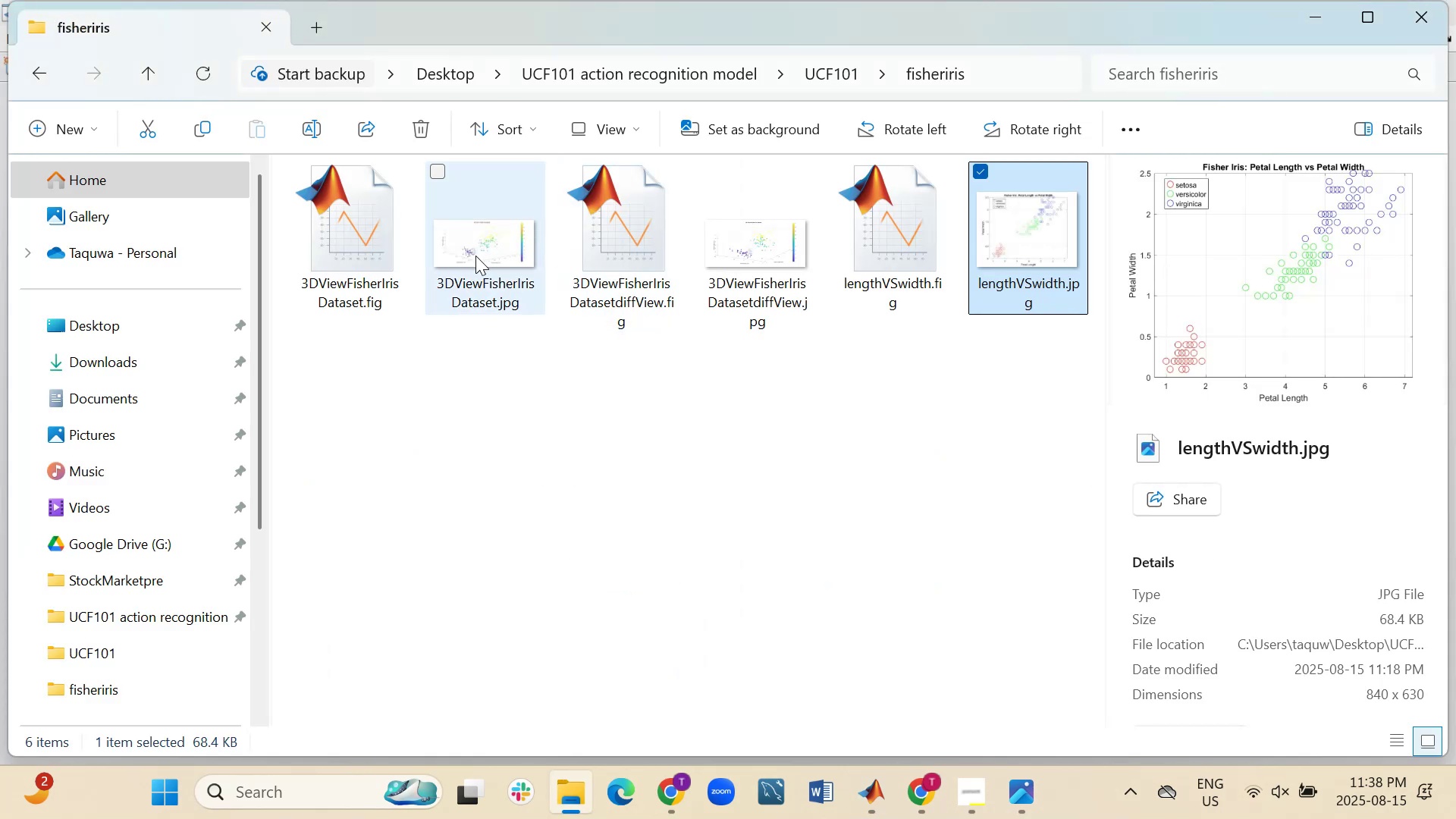 
double_click([475, 256])
 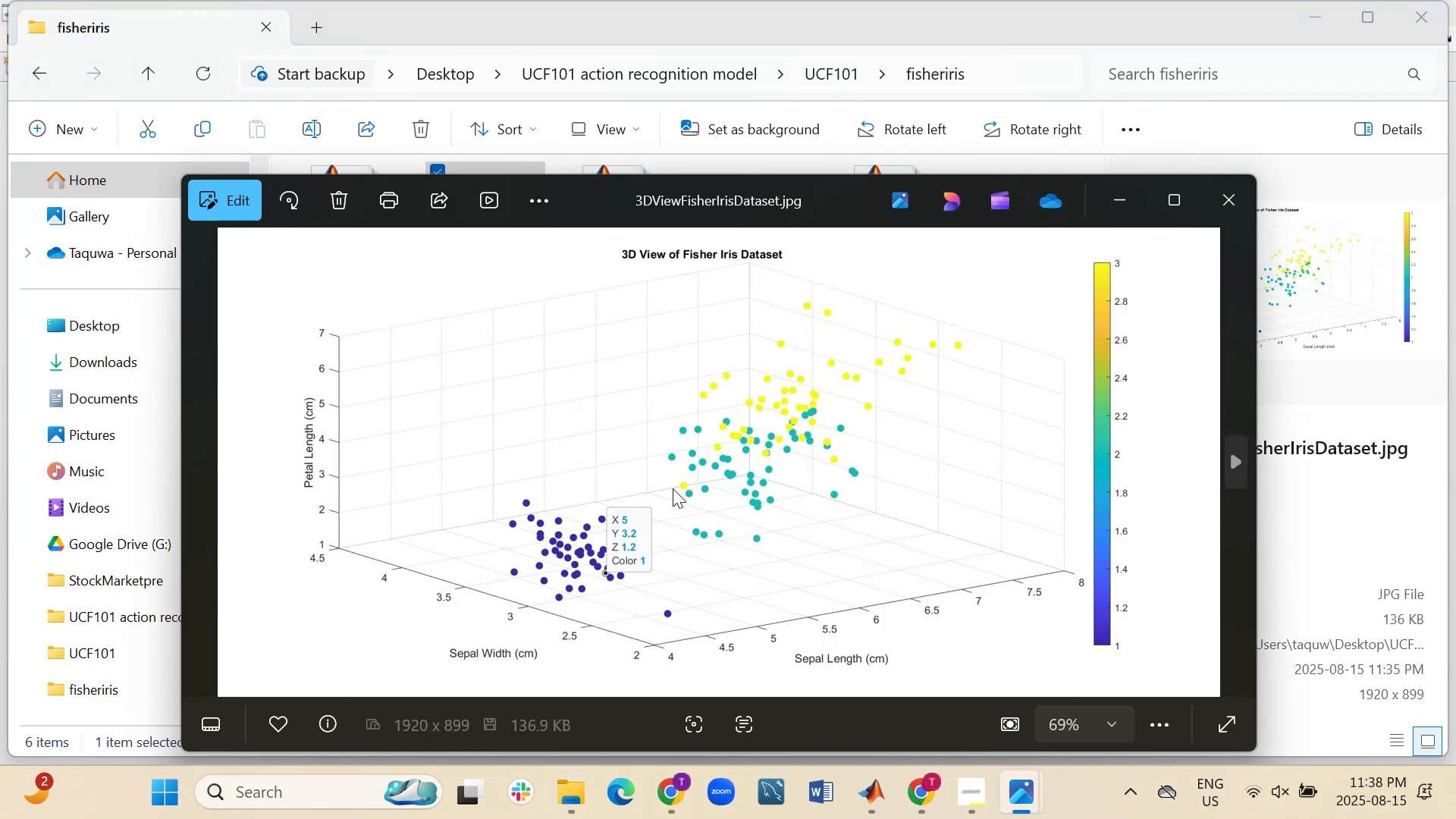 
left_click([1219, 200])
 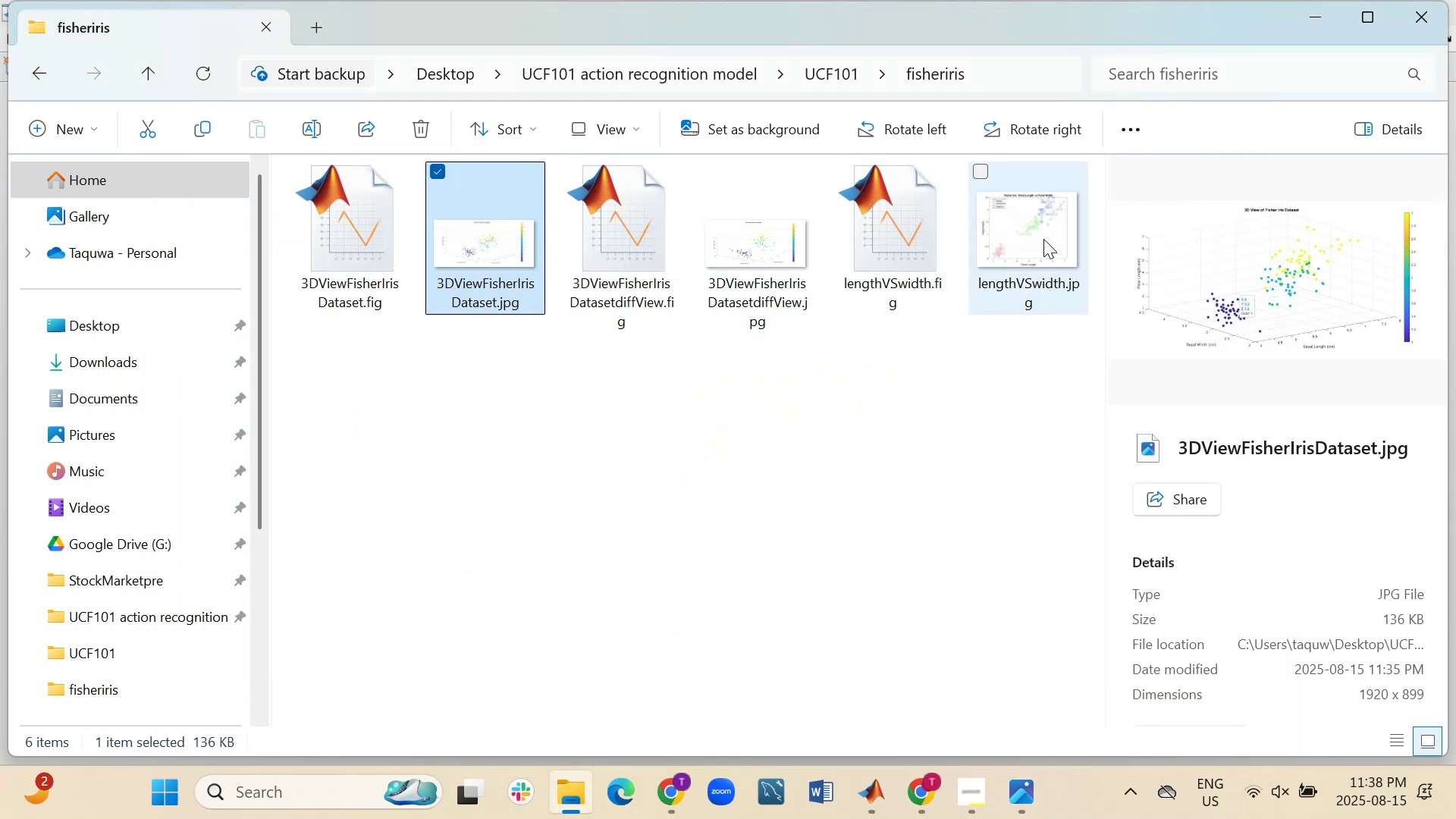 
double_click([1040, 238])
 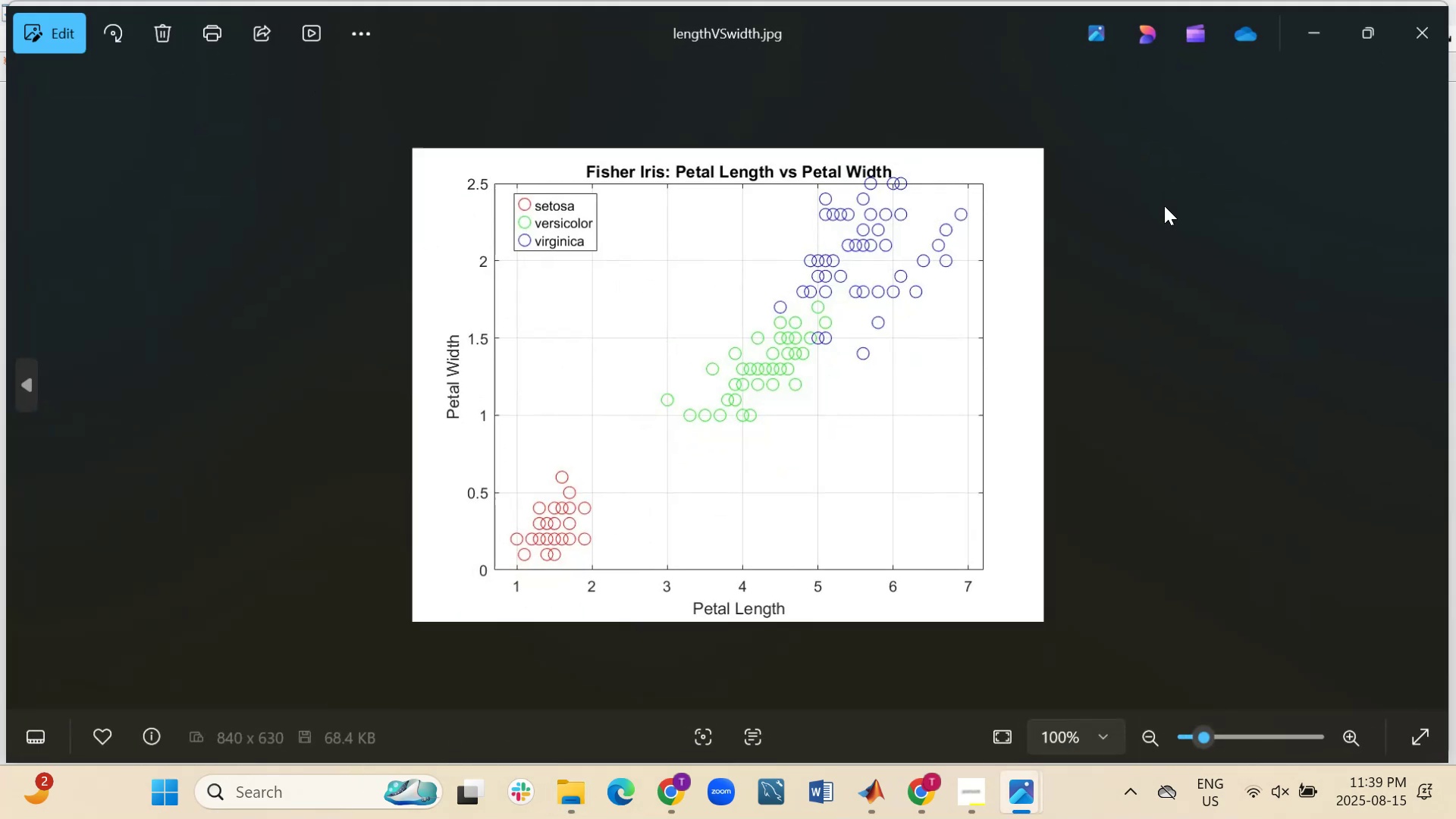 
wait(9.45)
 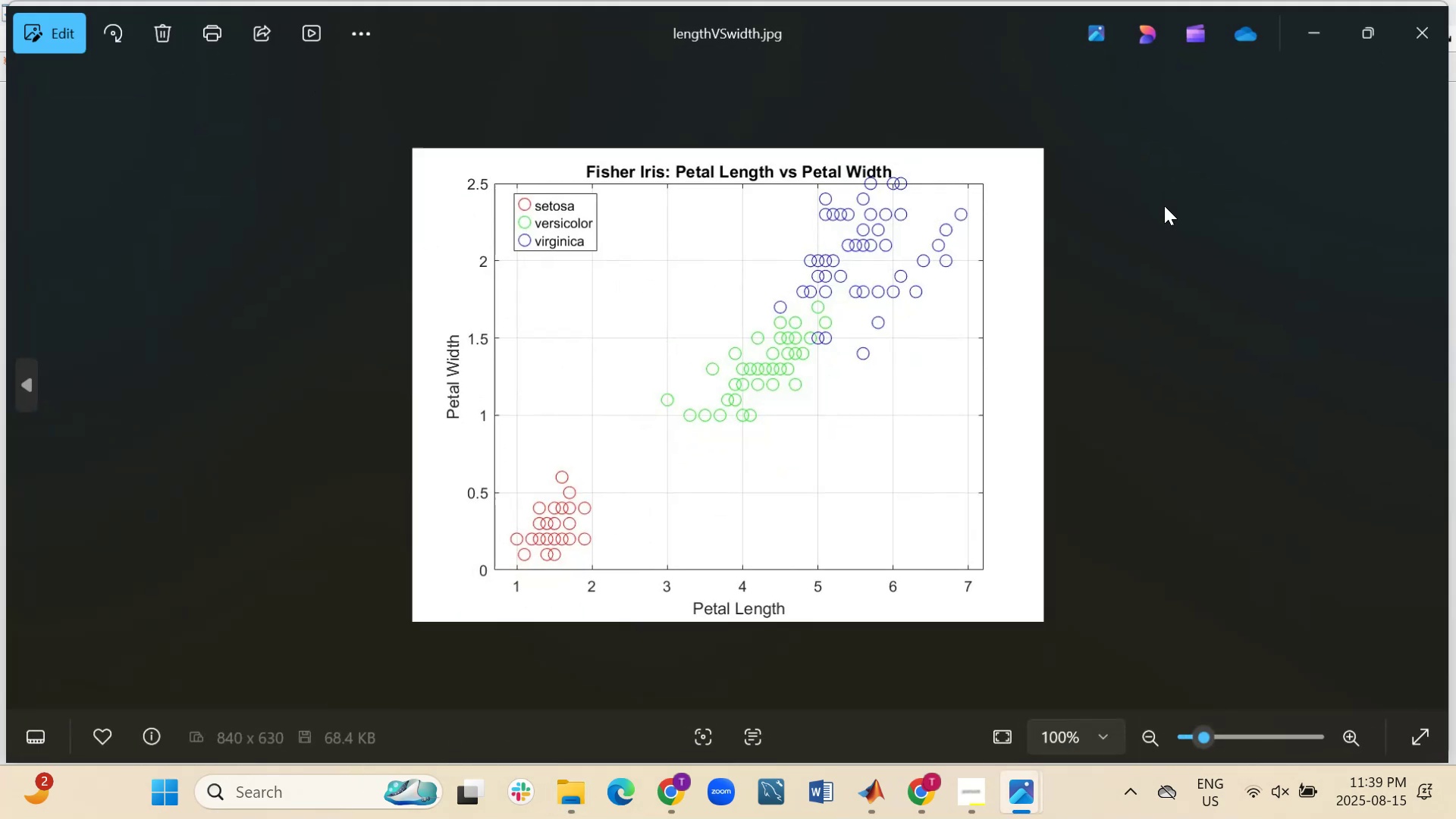 
mouse_move([891, 774])
 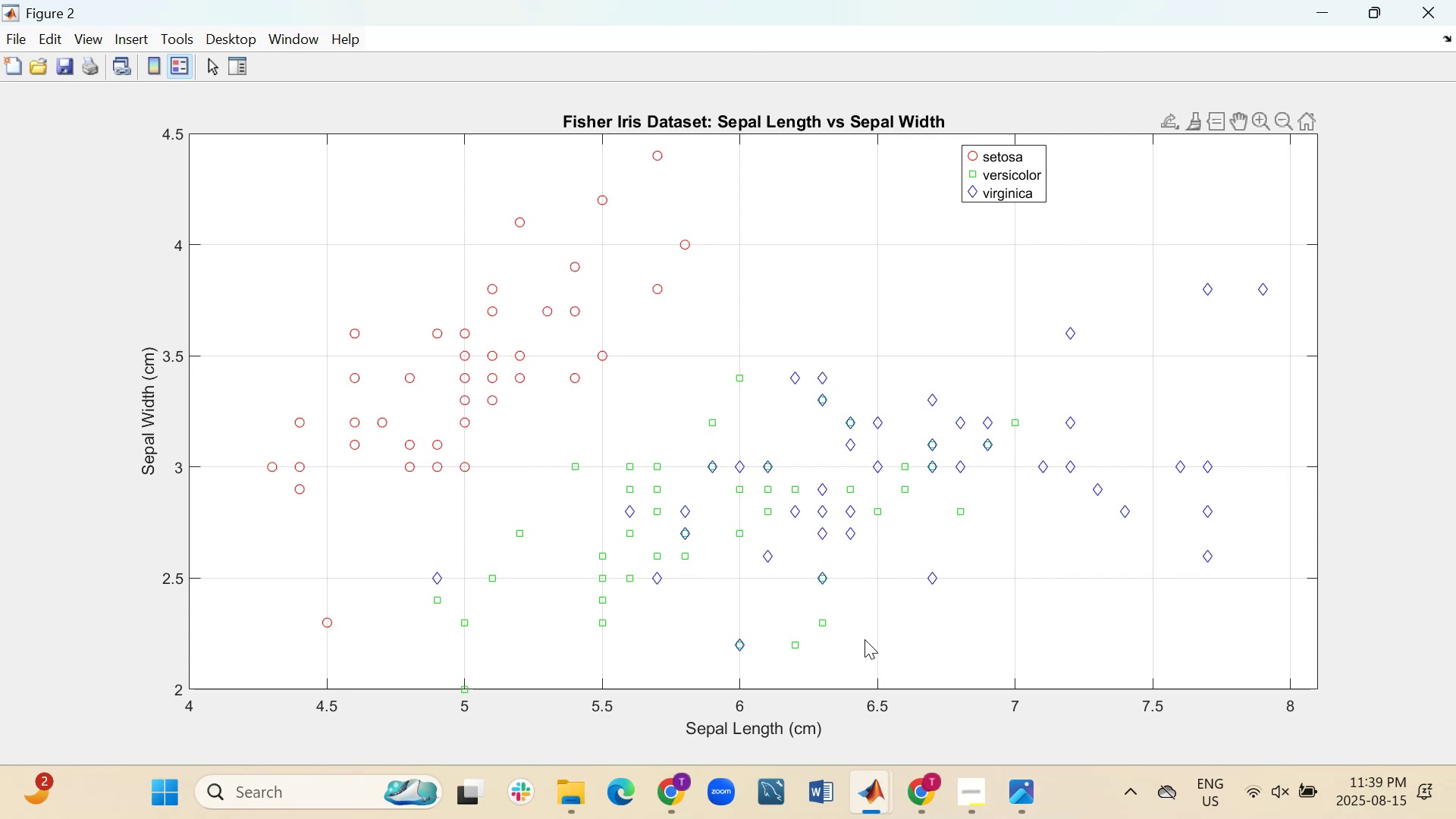 
wait(7.45)
 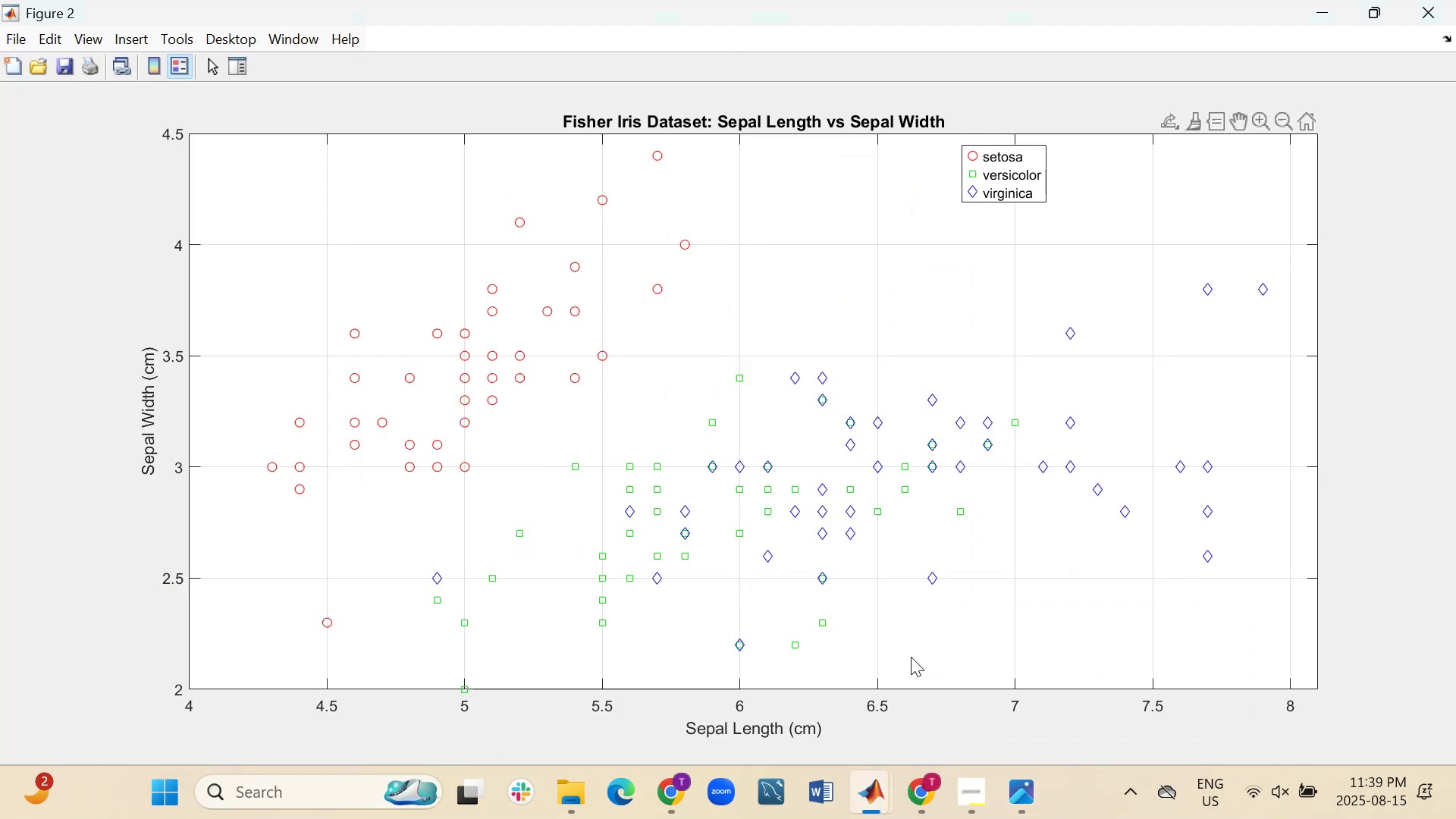 
left_click_drag(start_coordinate=[1014, 157], to_coordinate=[1276, 161])
 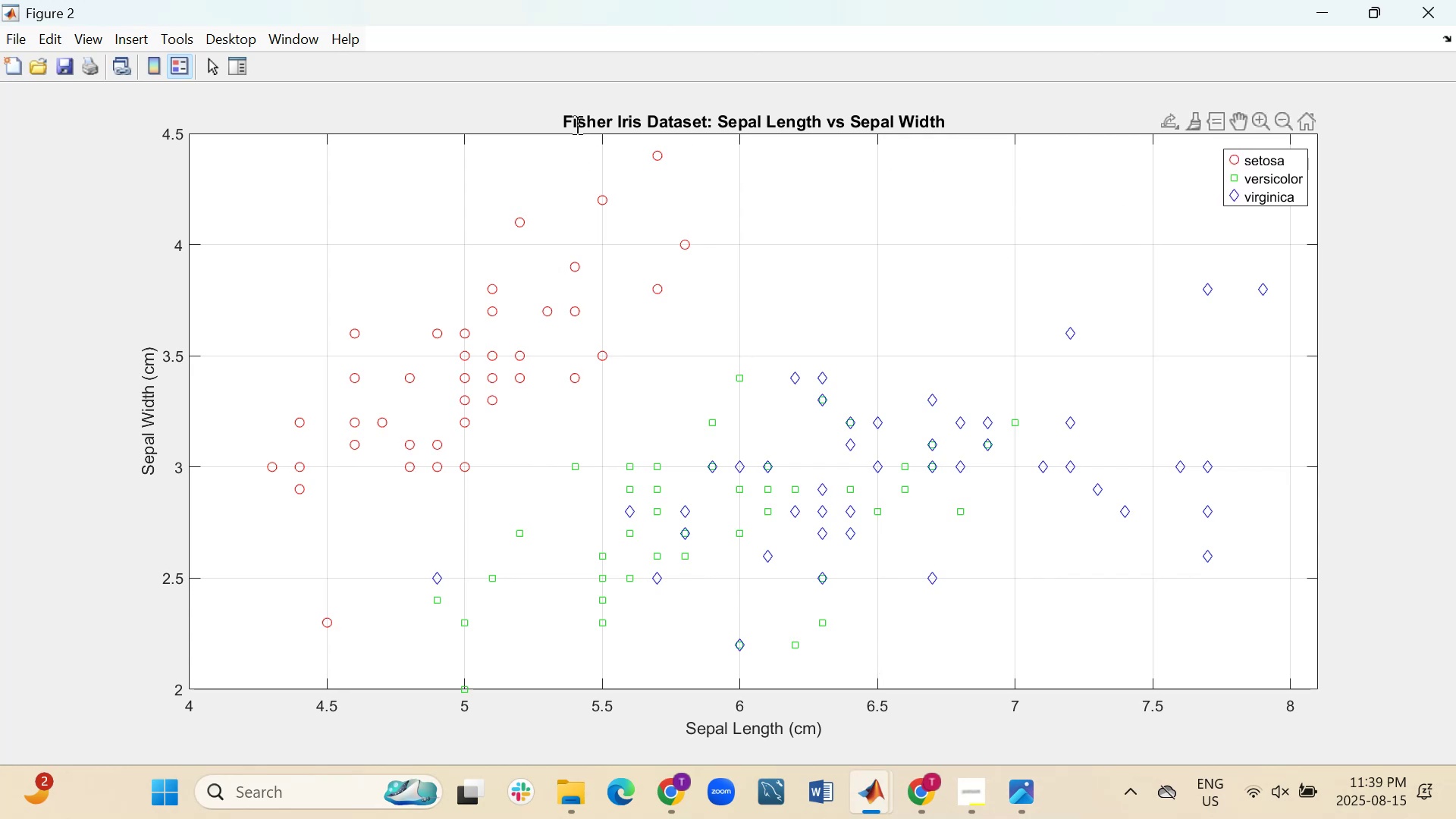 
left_click_drag(start_coordinate=[566, 116], to_coordinate=[712, 122])
 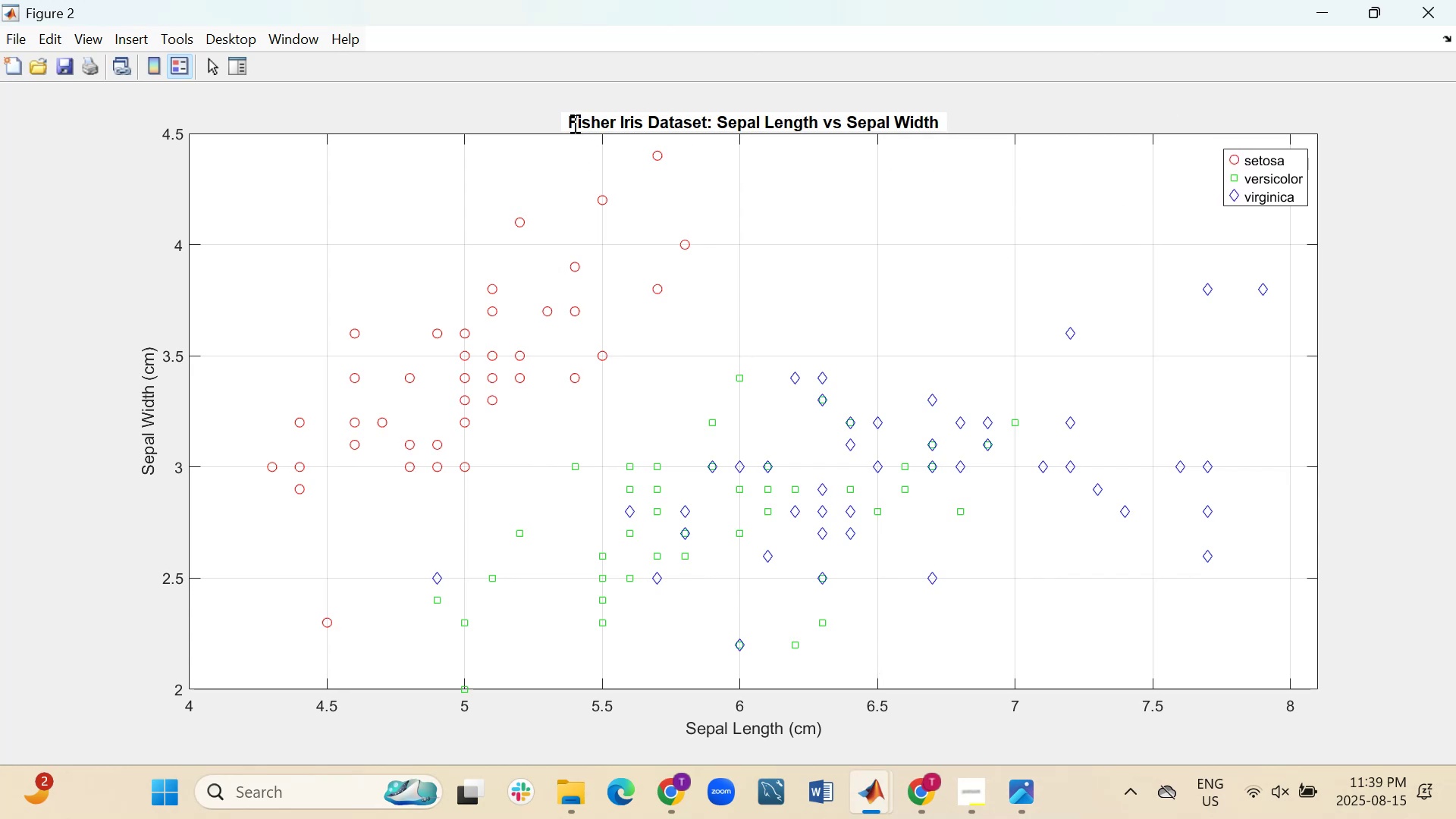 
left_click_drag(start_coordinate=[565, 119], to_coordinate=[943, 125])
 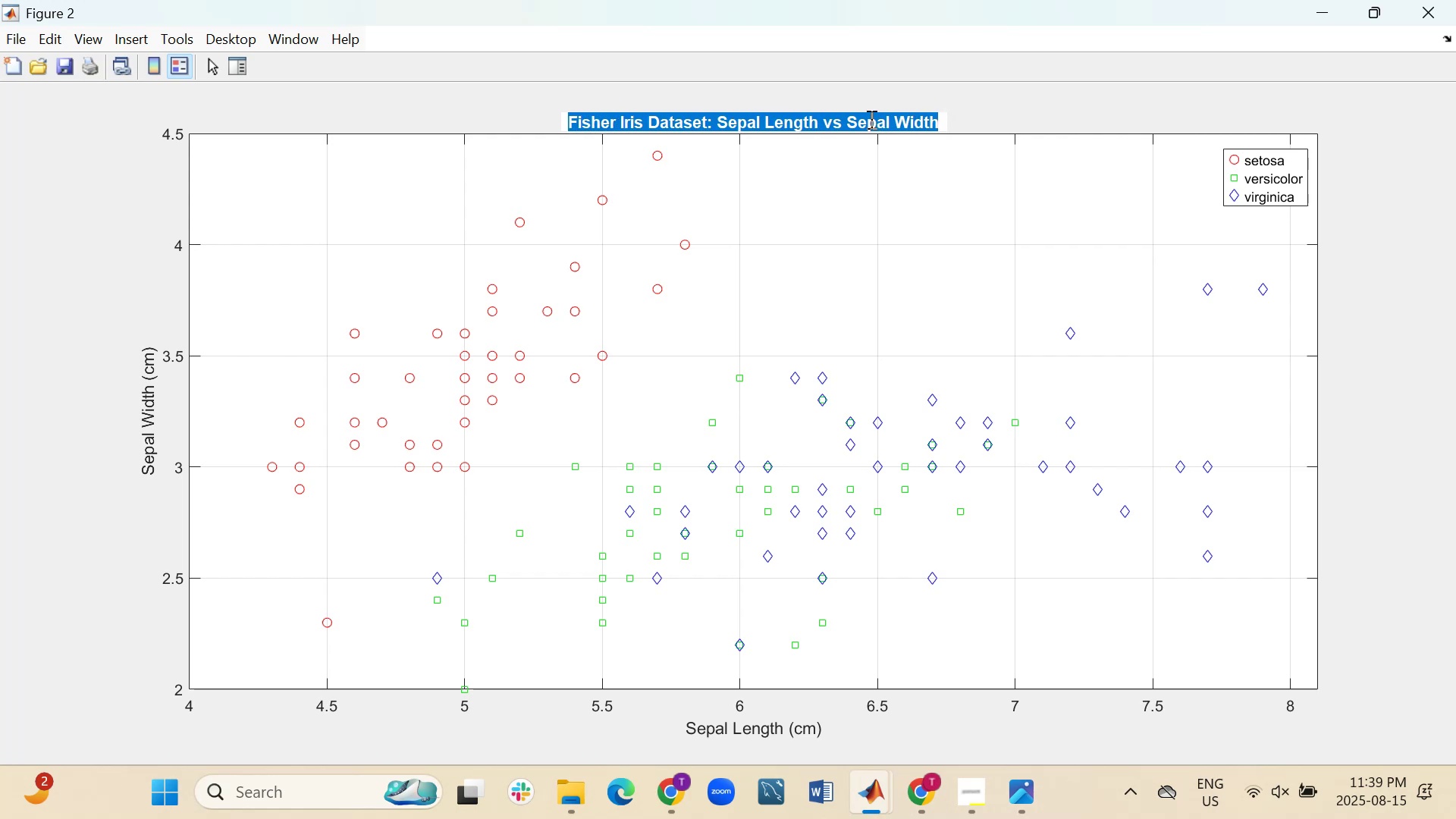 
right_click([865, 118])
 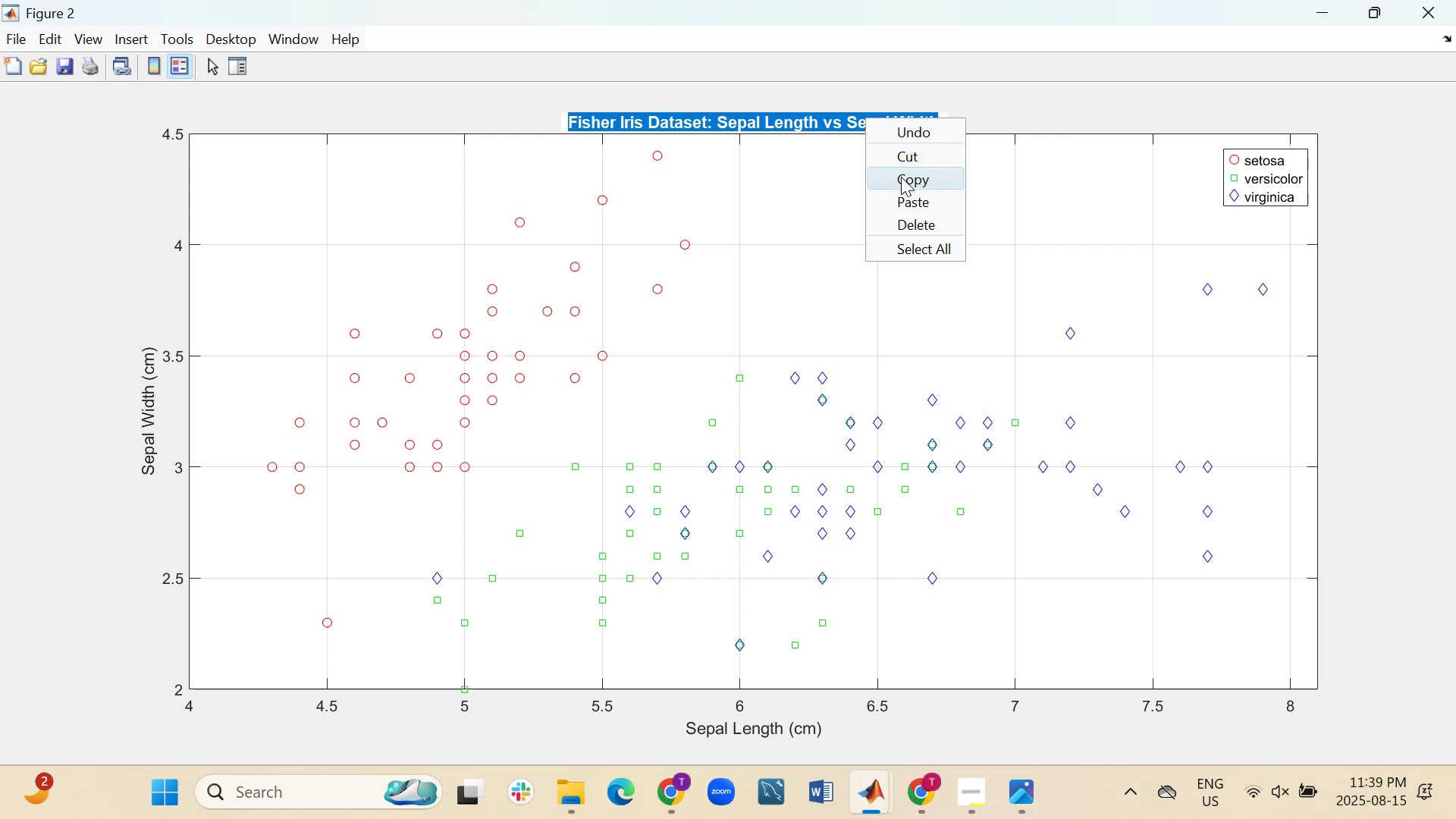 
left_click([901, 179])
 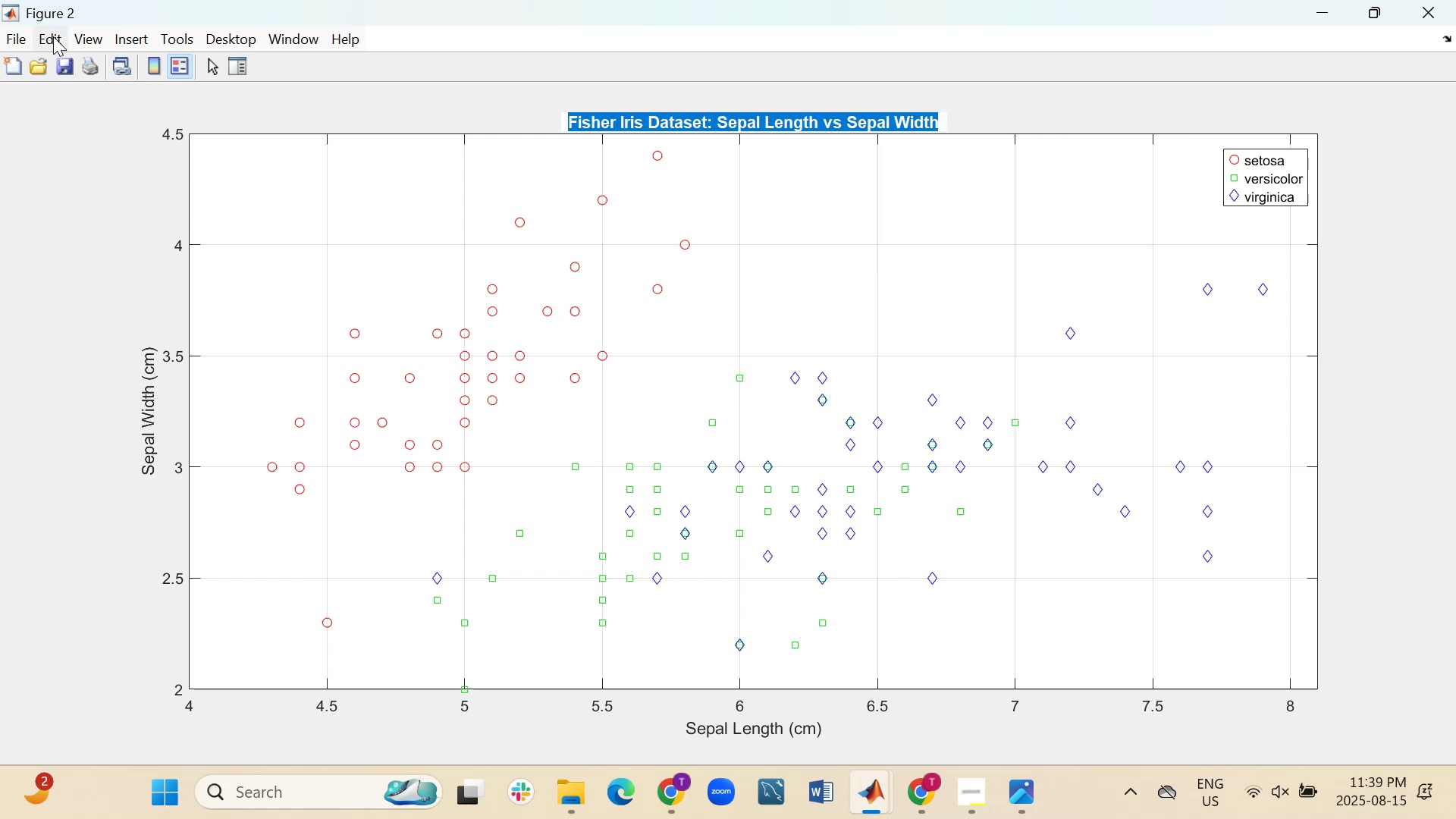 
left_click([18, 46])
 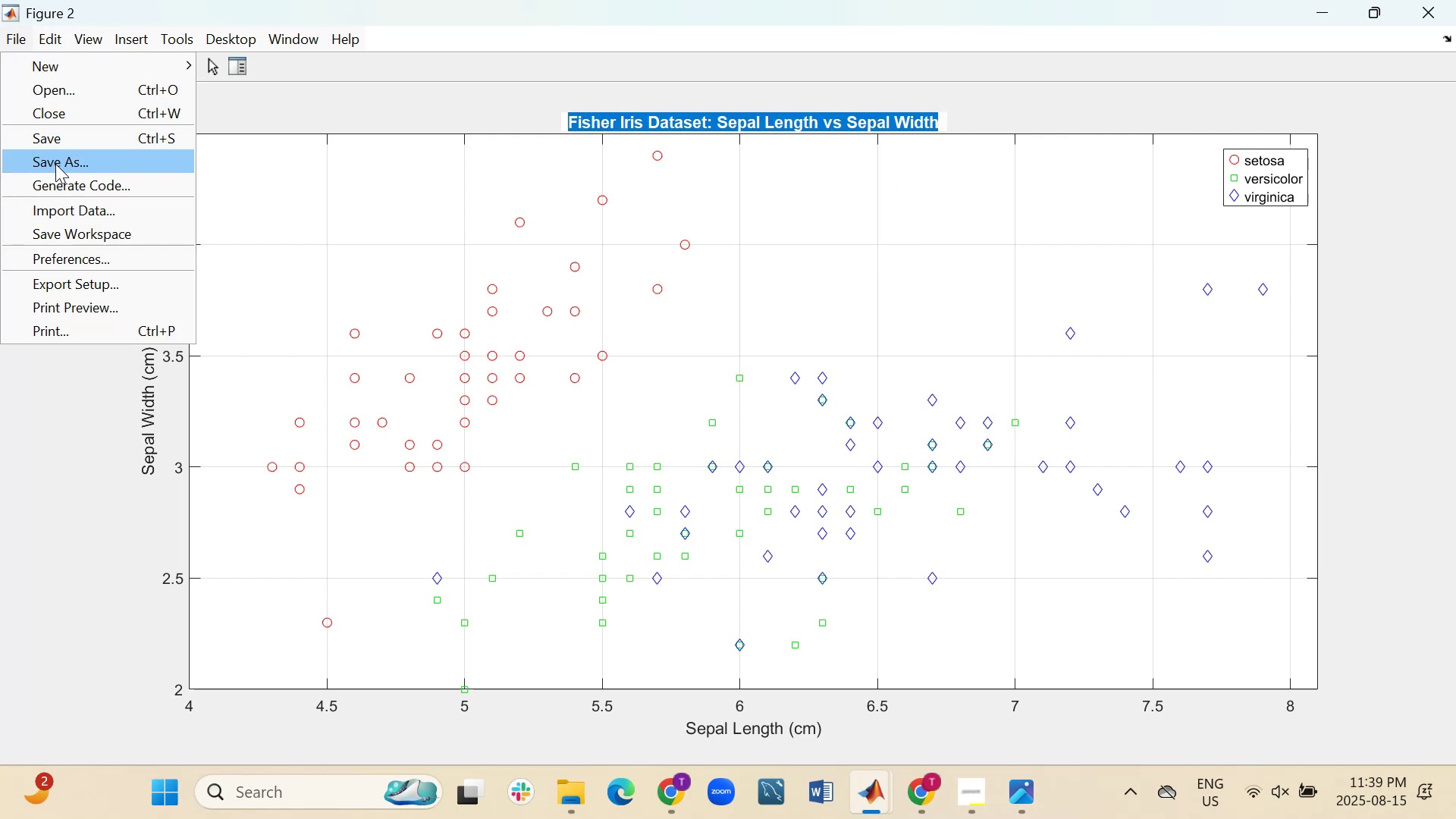 
left_click([55, 162])
 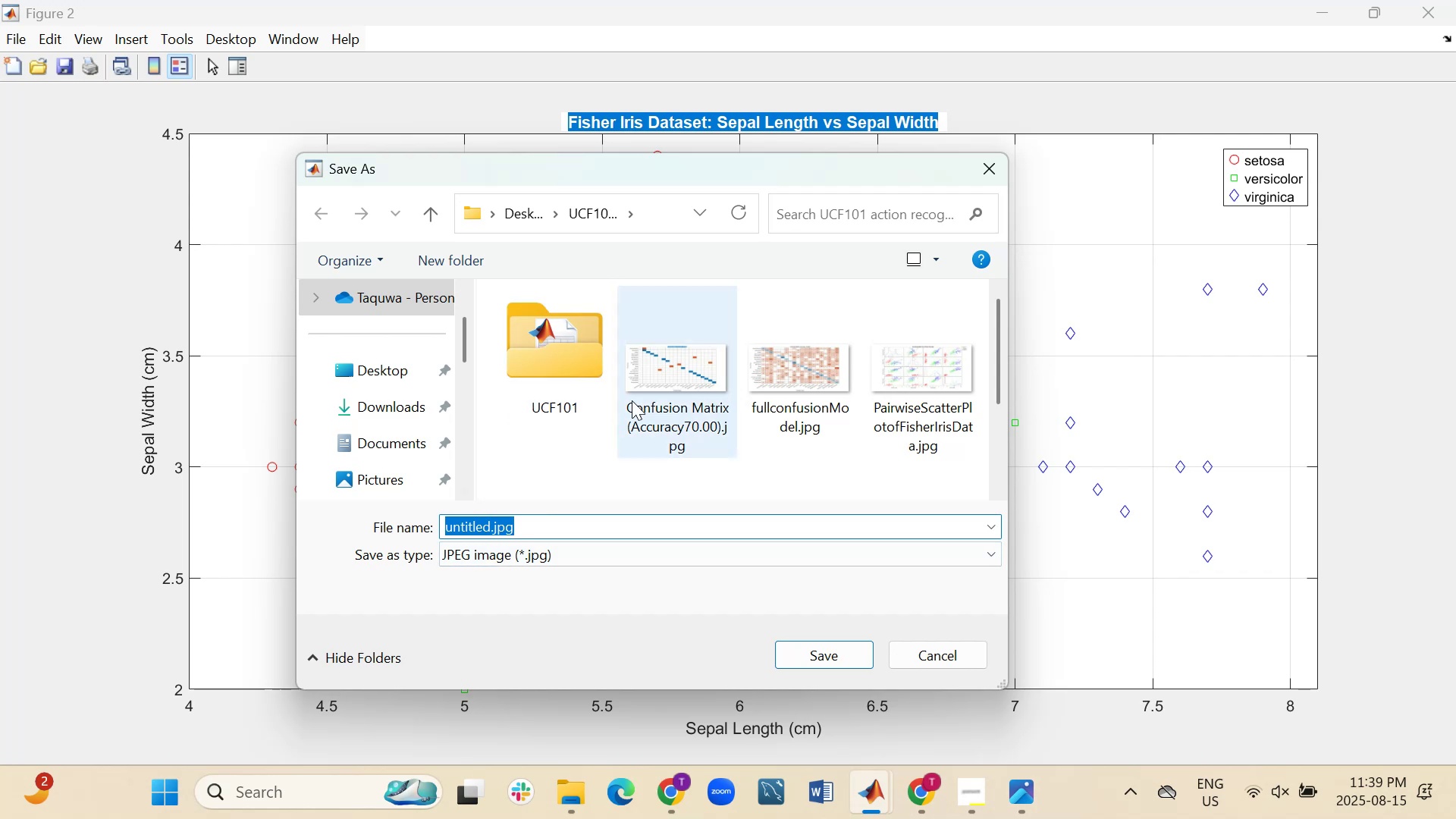 
double_click([561, 359])
 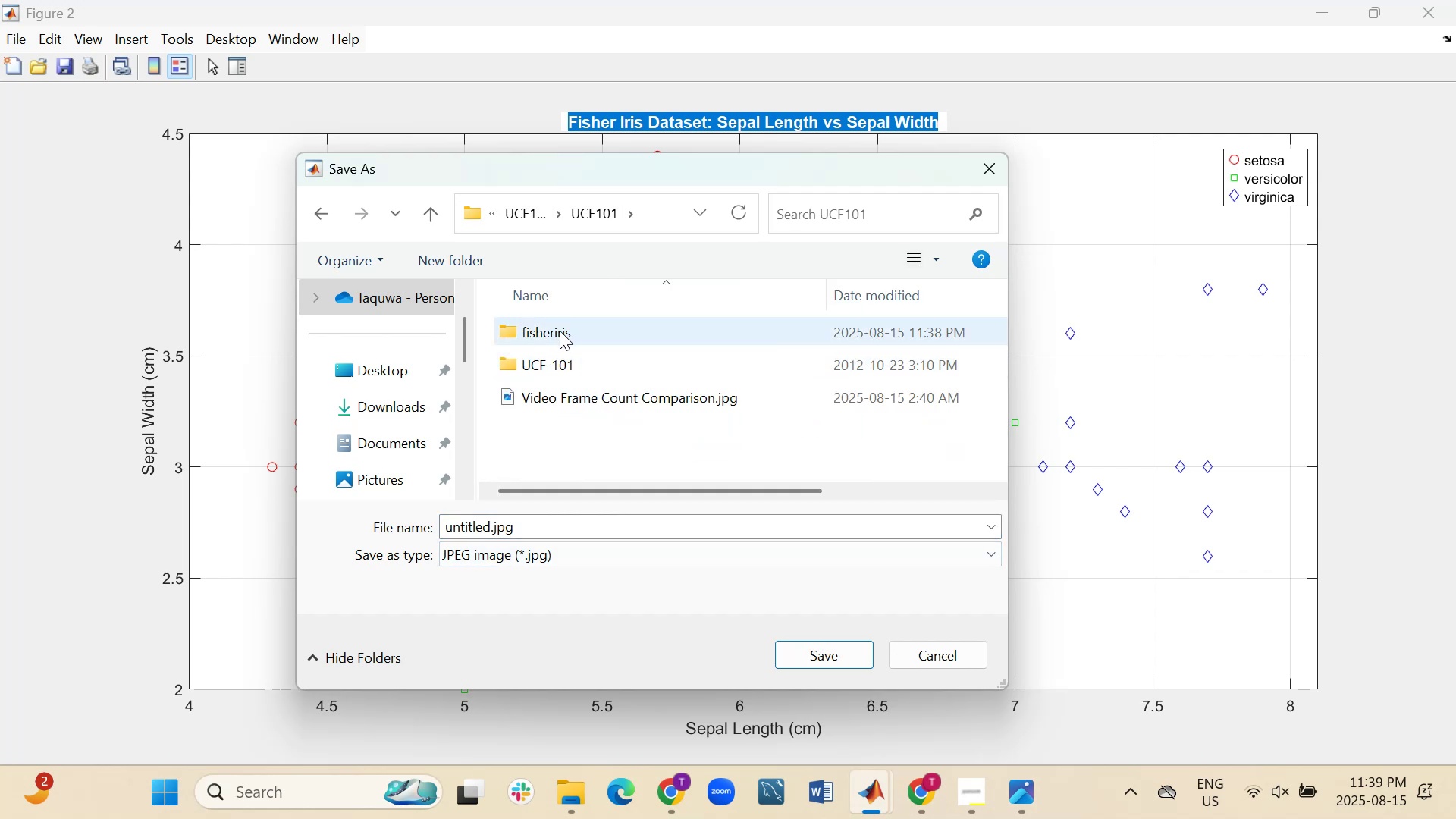 
double_click([559, 331])
 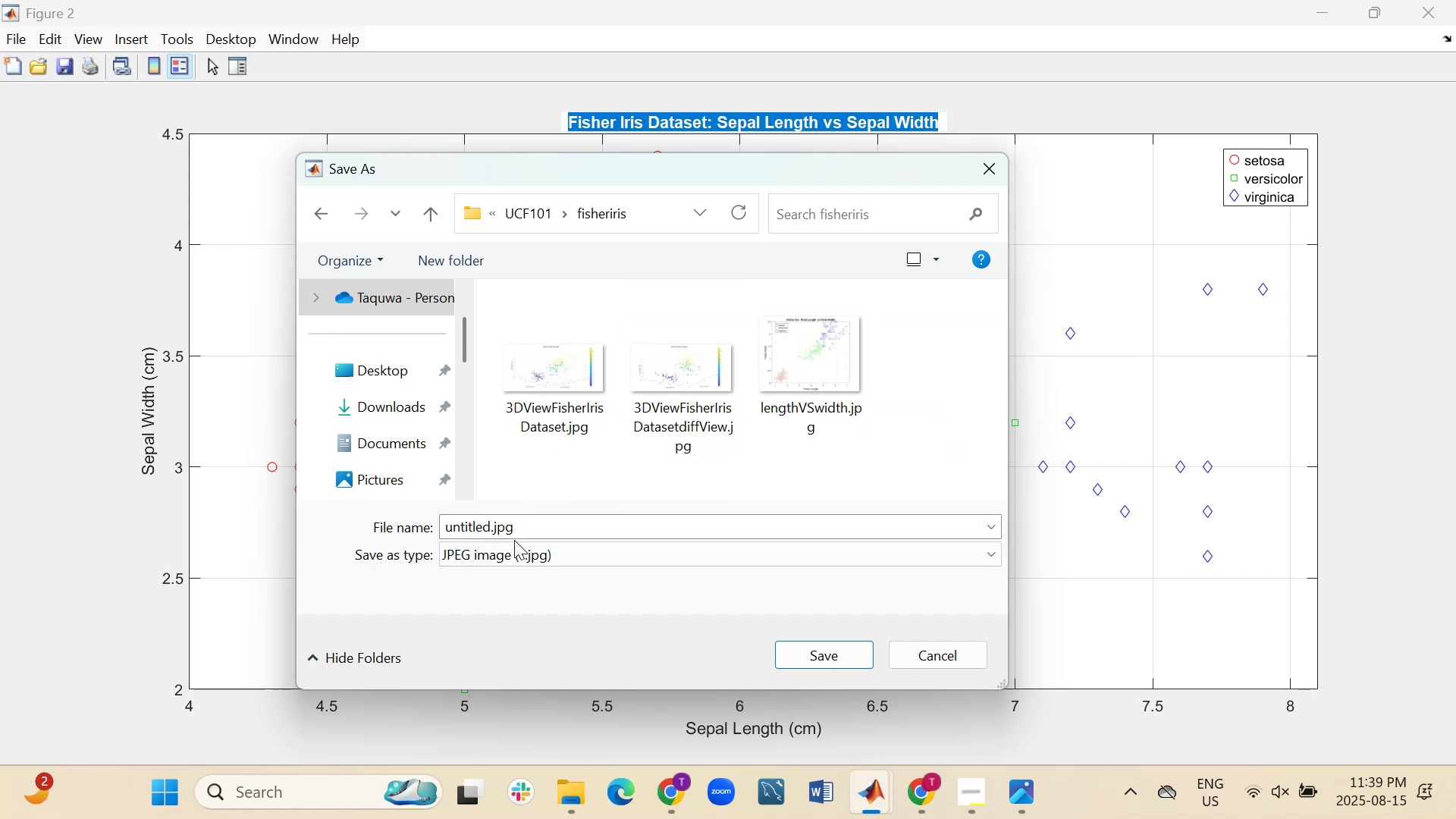 
left_click([513, 551])
 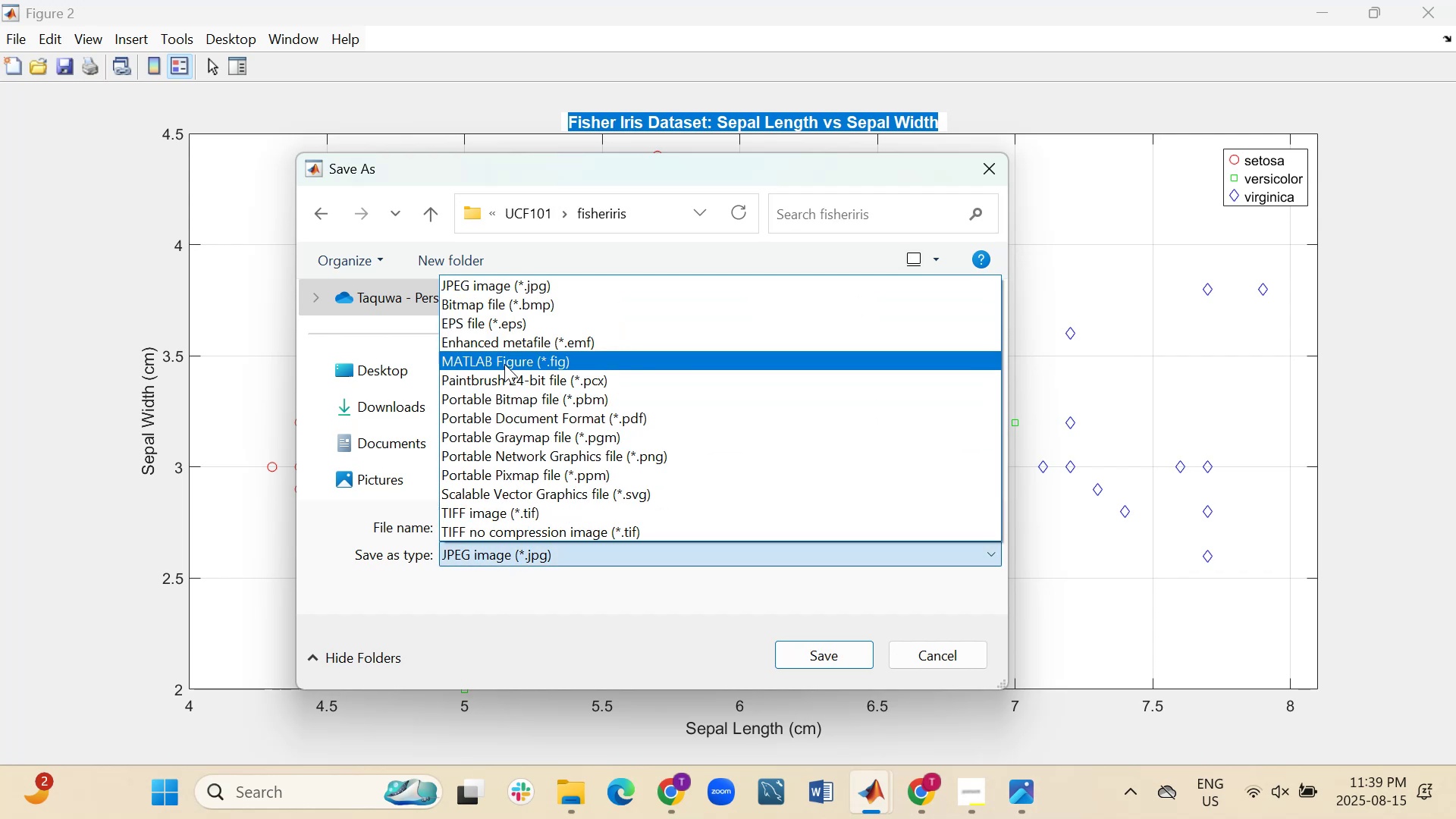 
left_click([502, 353])
 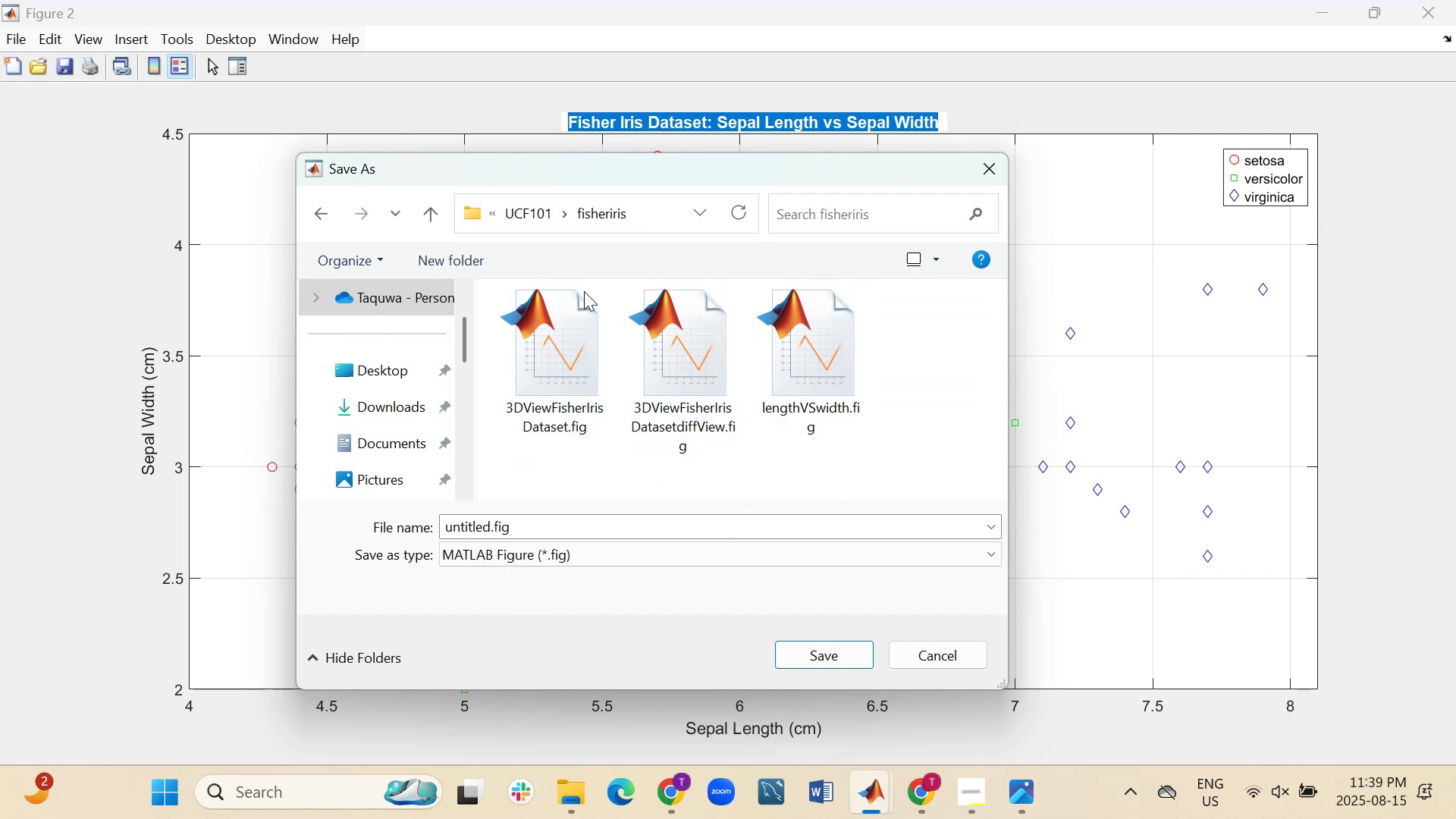 
left_click([555, 527])
 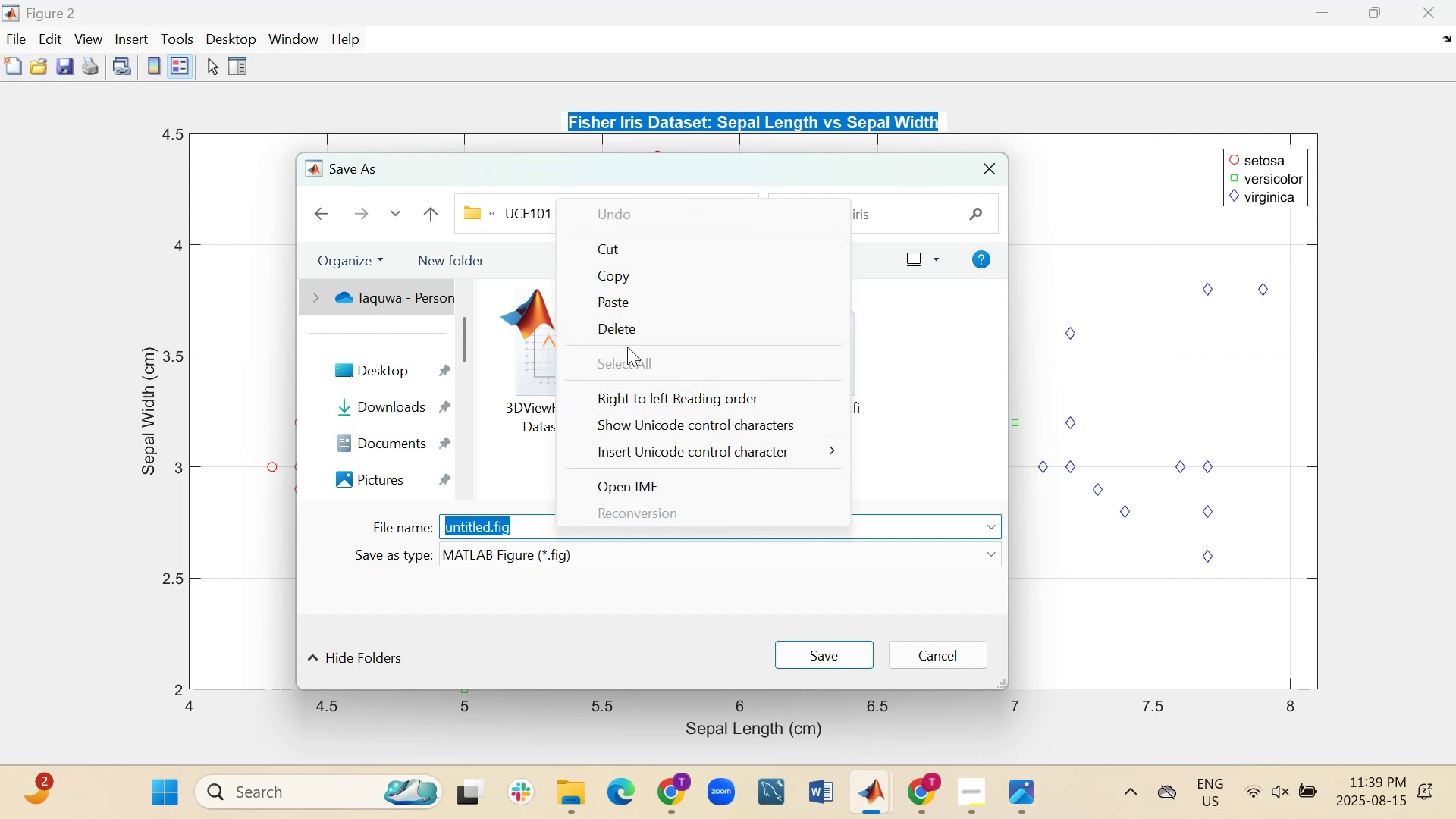 
left_click([629, 300])
 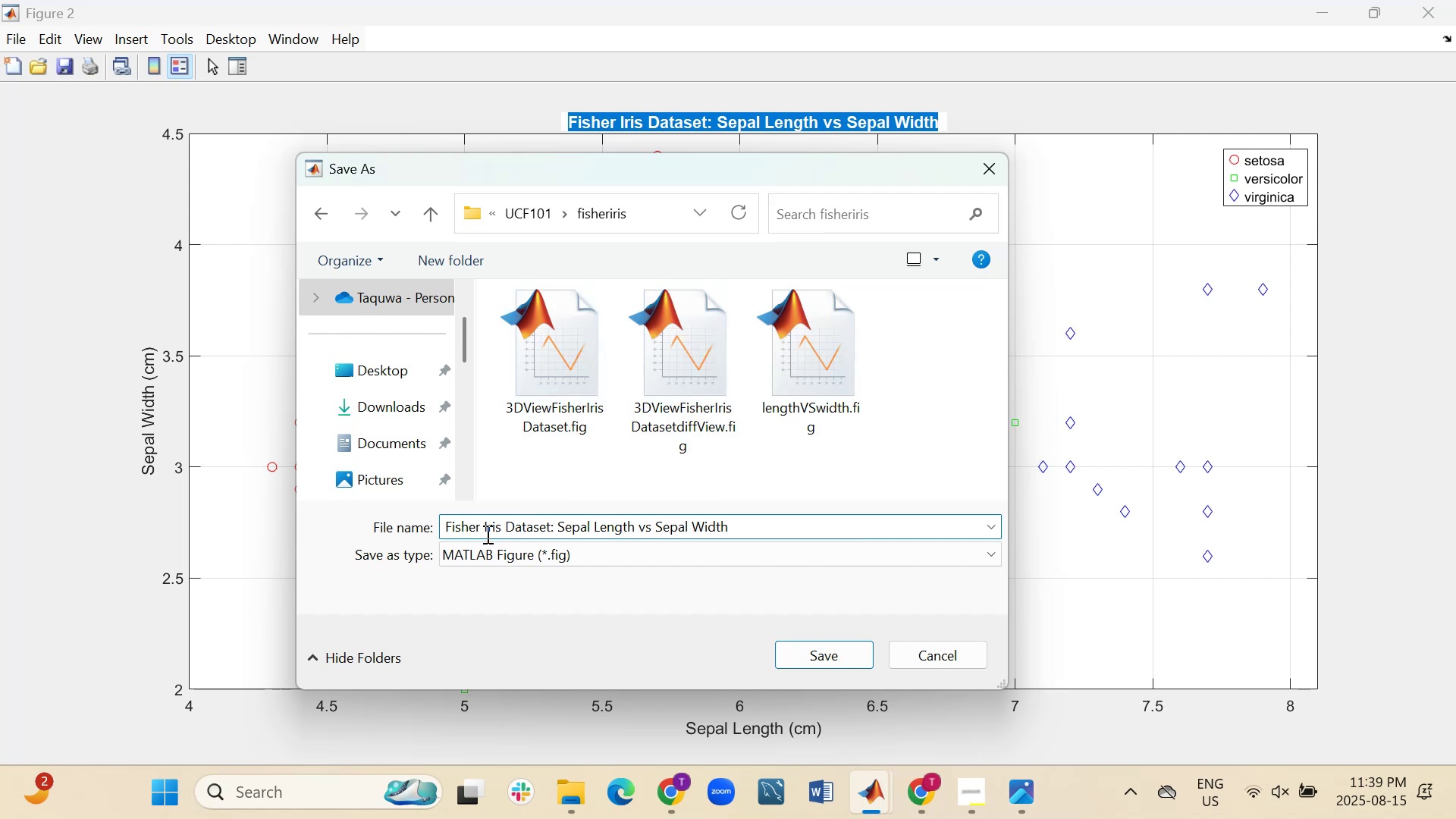 
left_click([482, 522])
 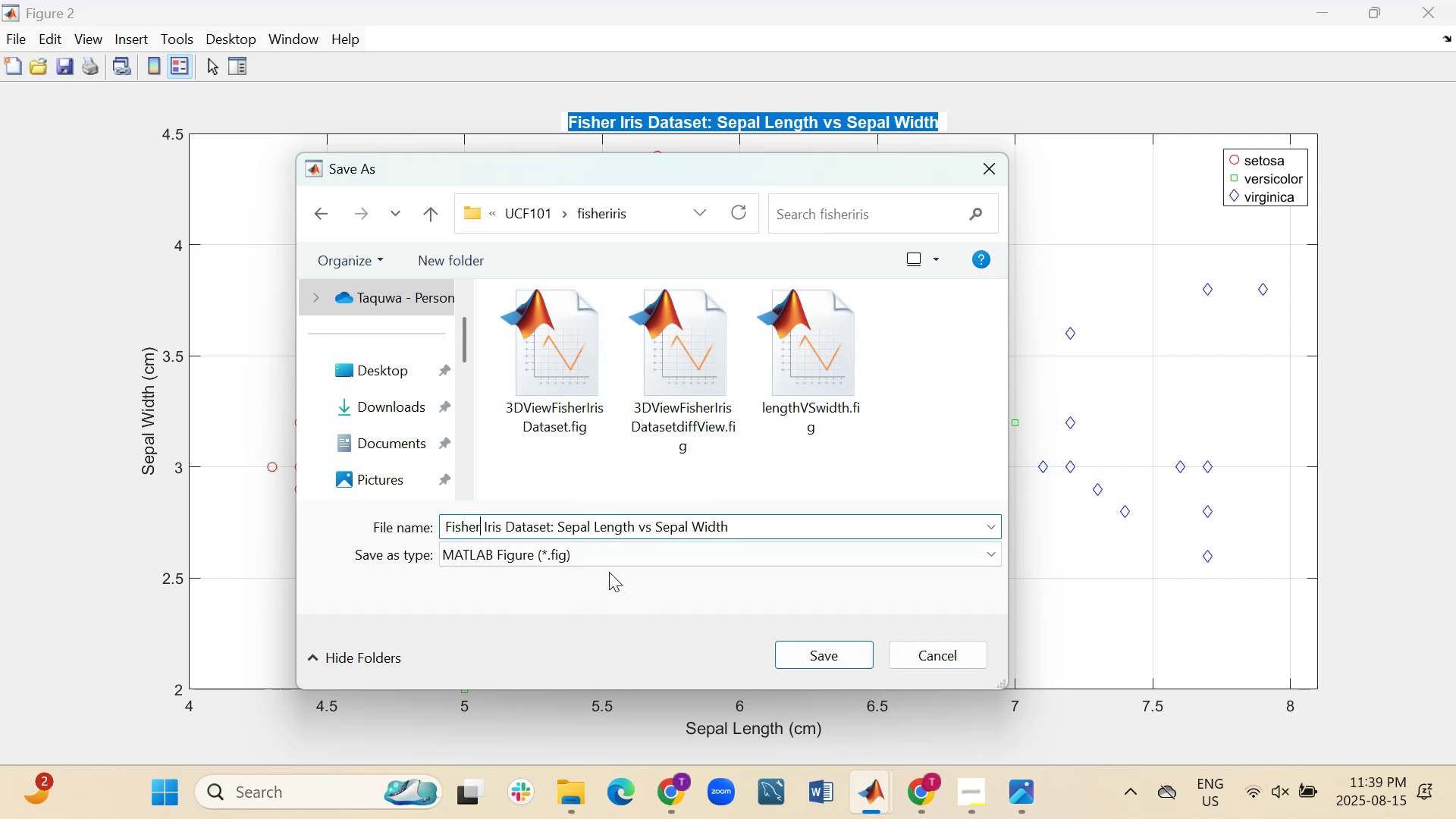 
key(ArrowRight)
 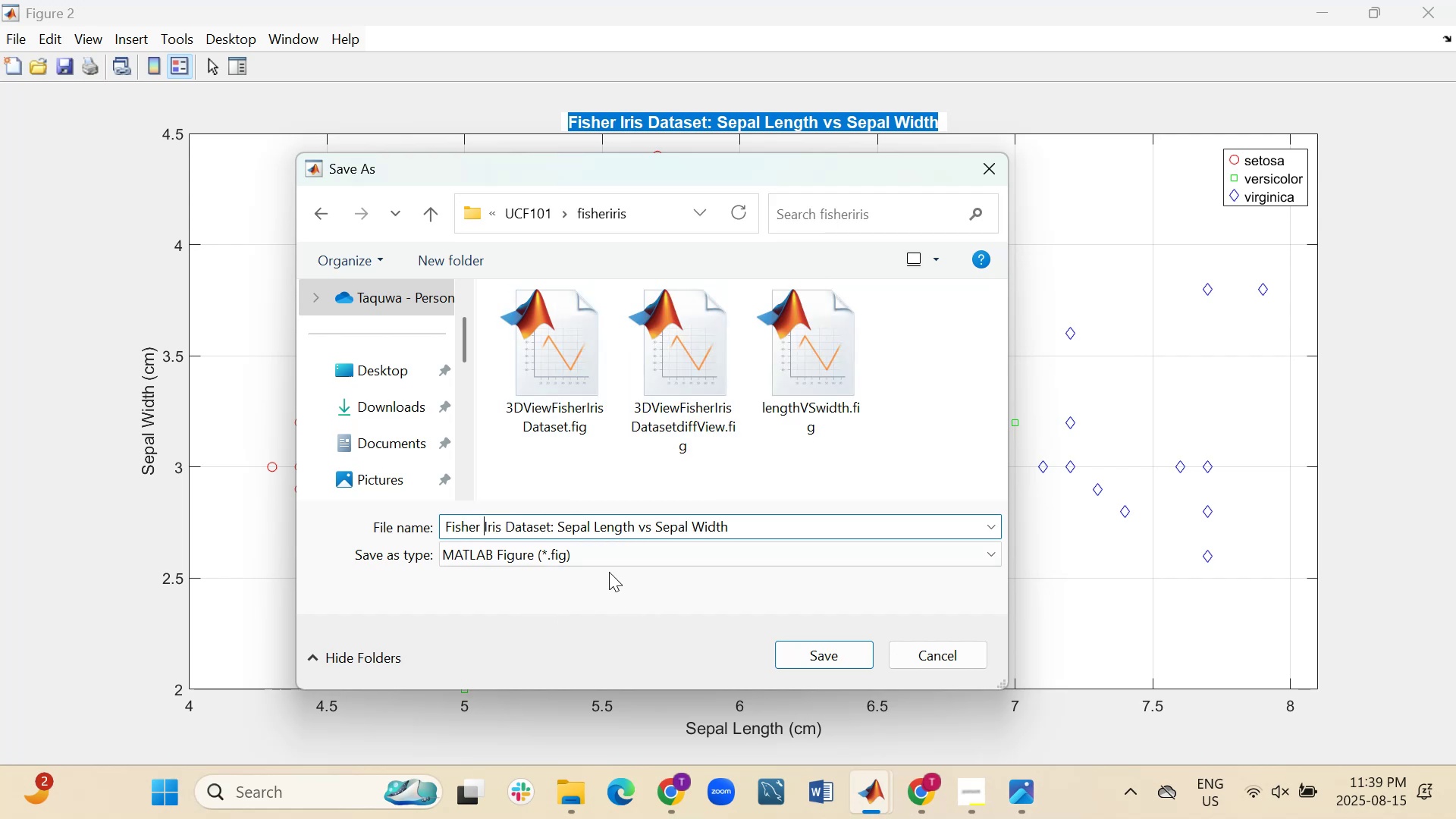 
key(Backspace)
 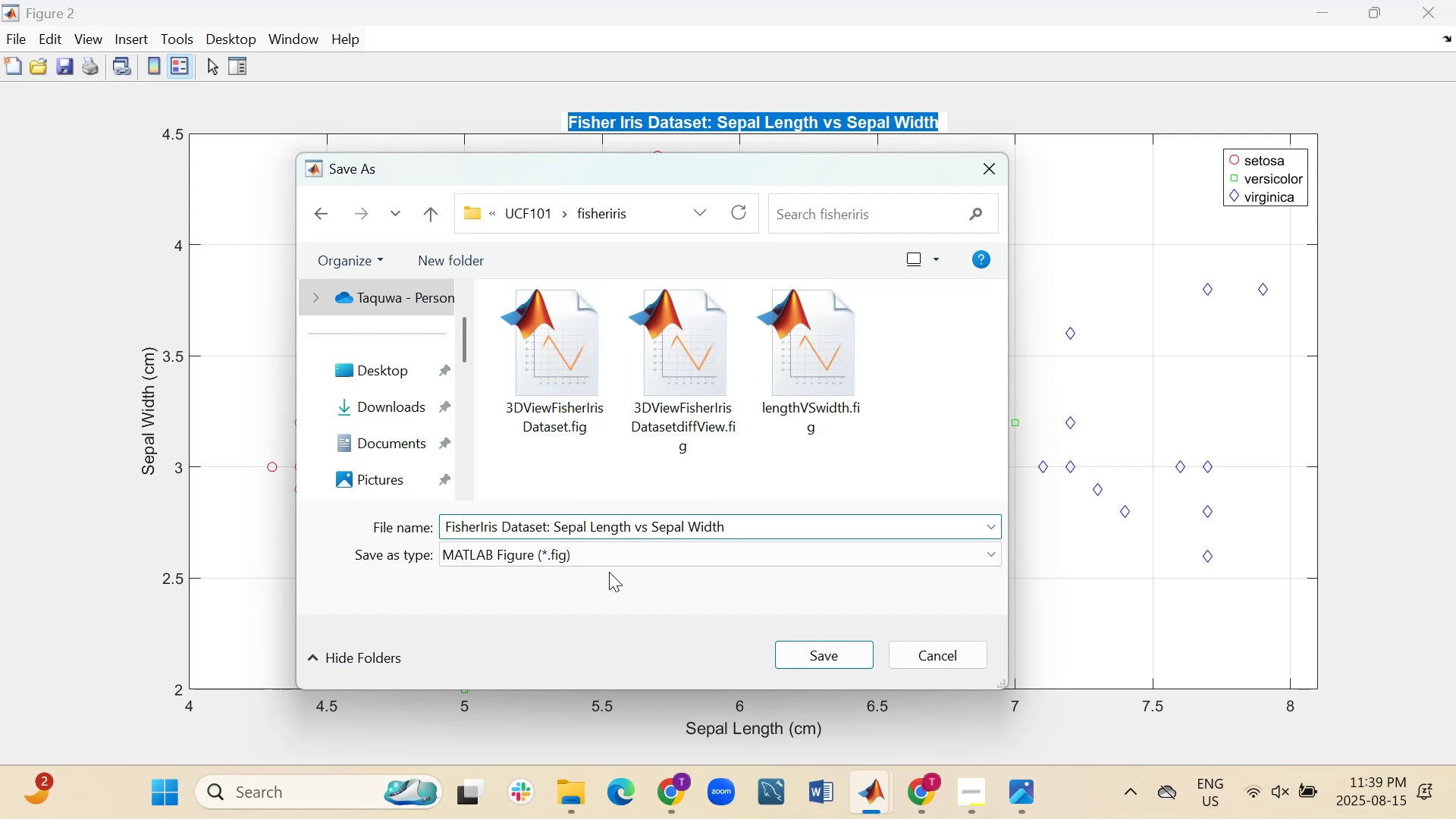 
key(ArrowRight)
 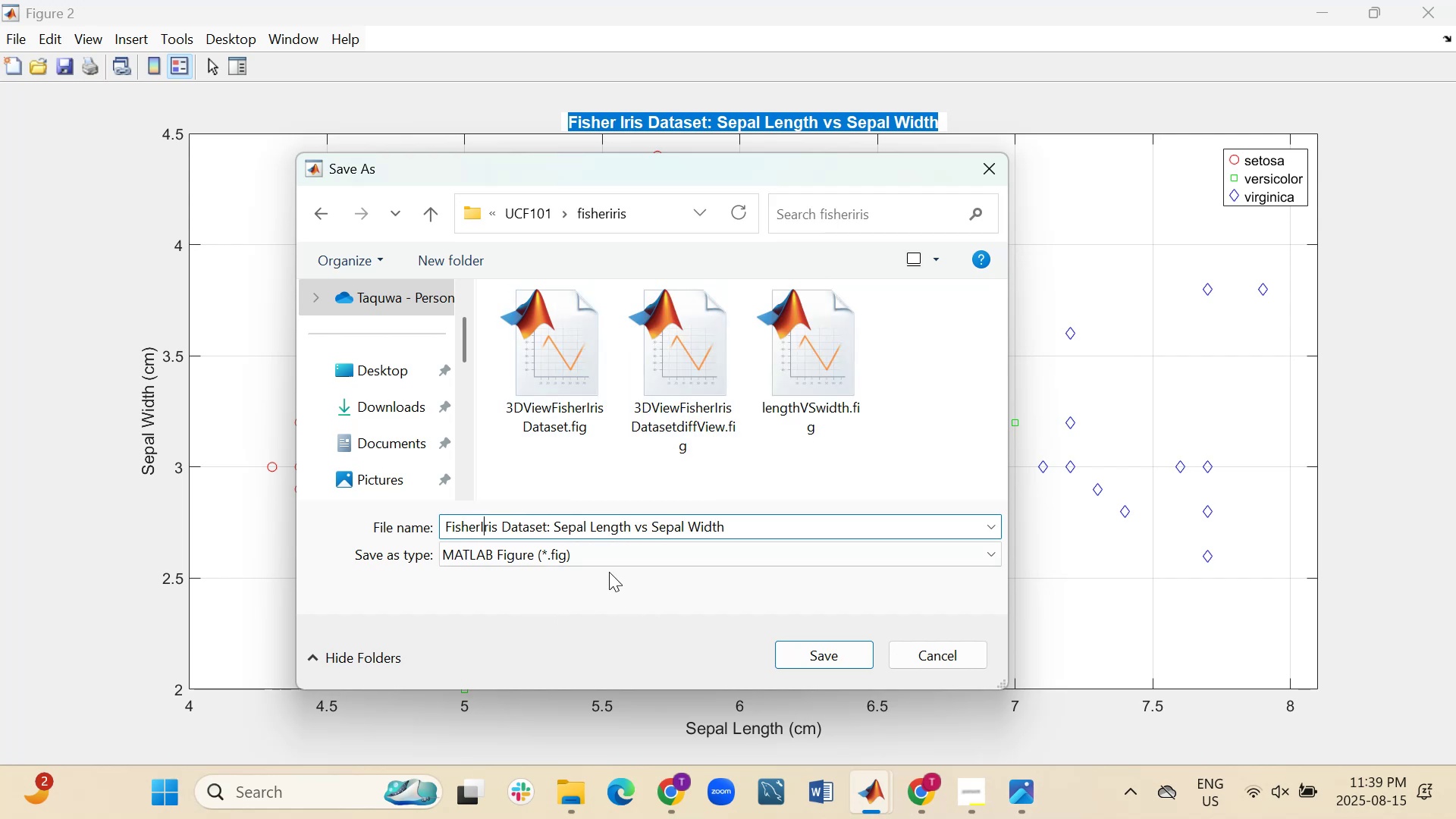 
key(ArrowRight)
 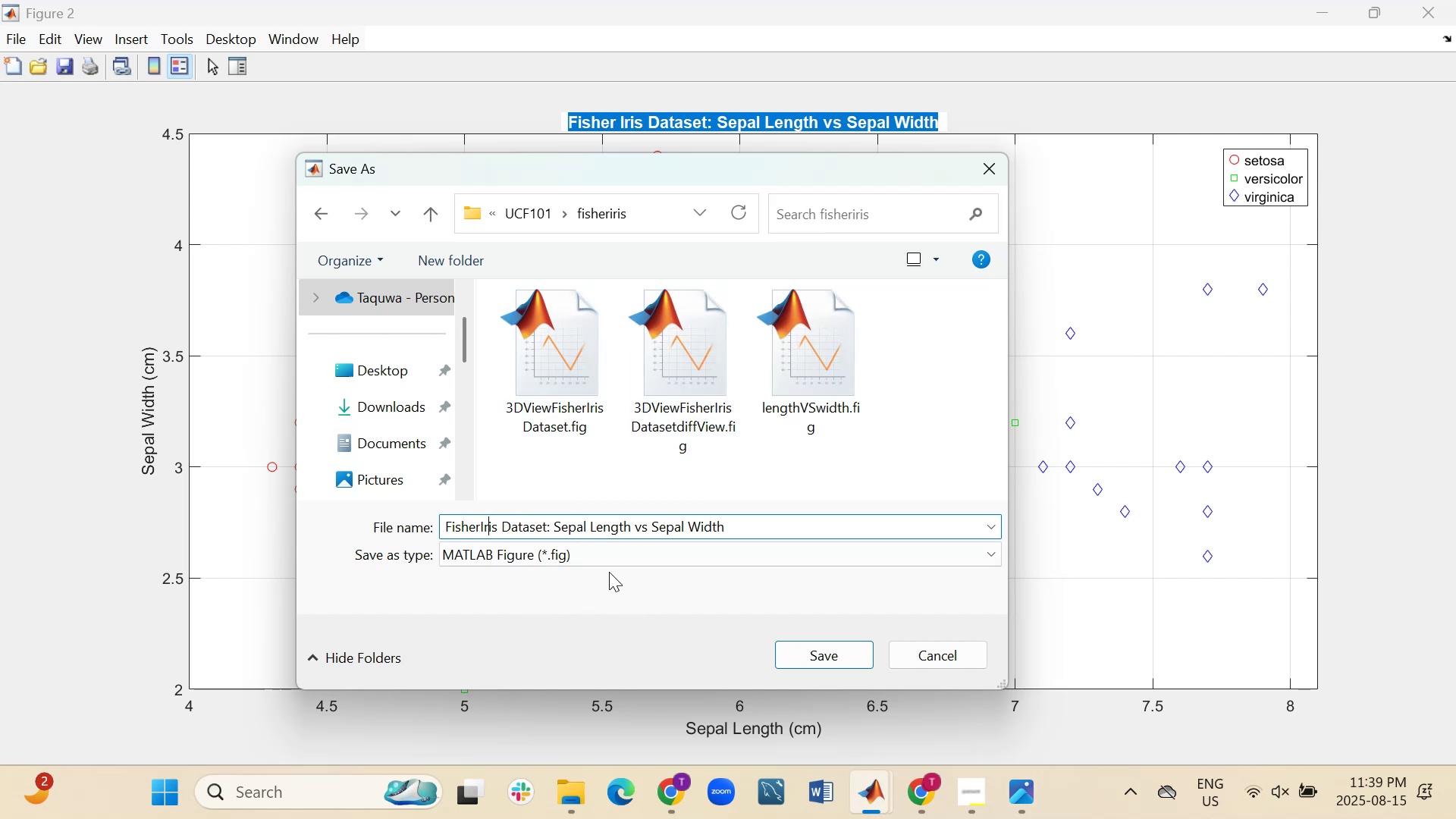 
key(ArrowRight)
 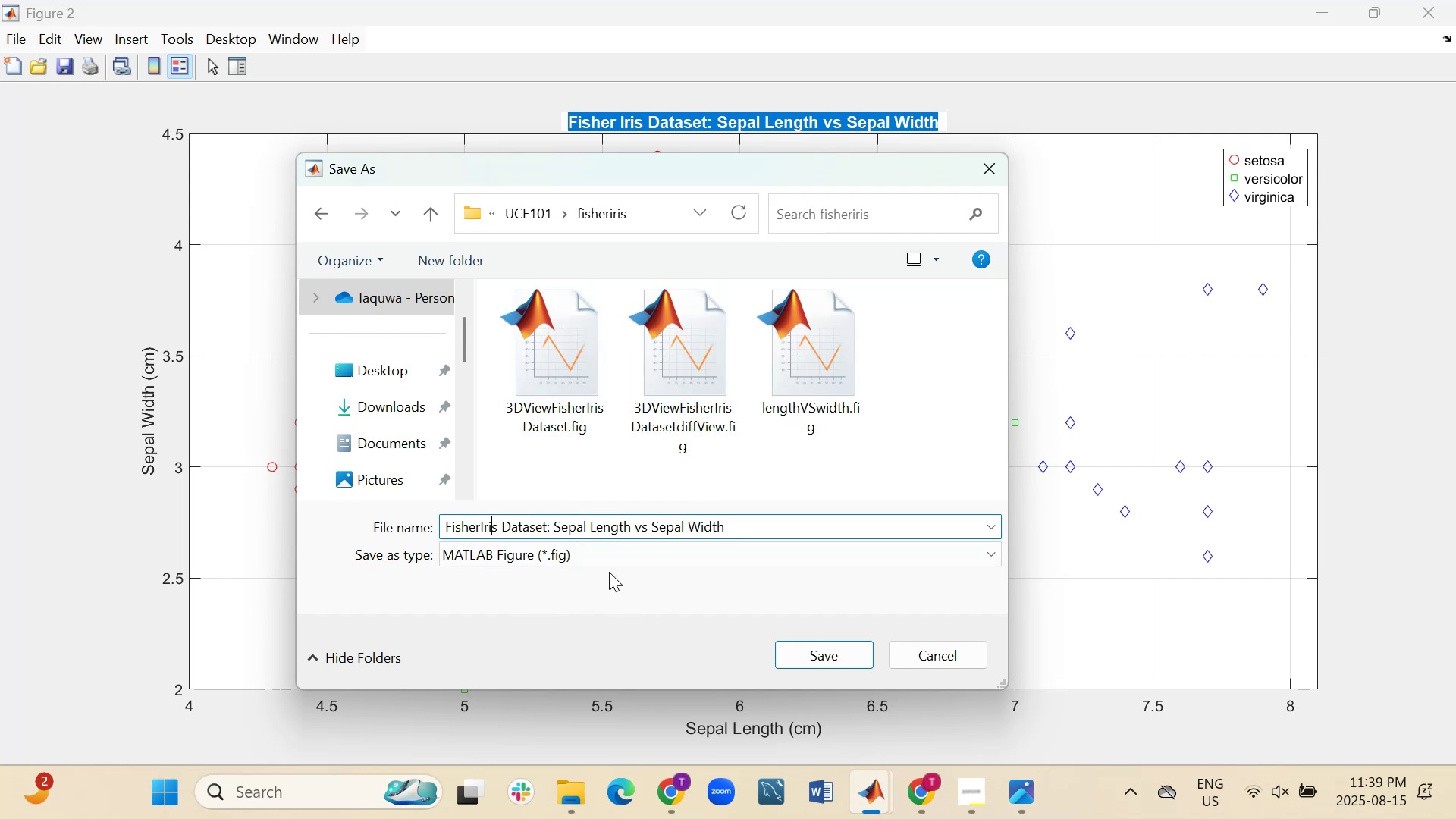 
key(ArrowRight)
 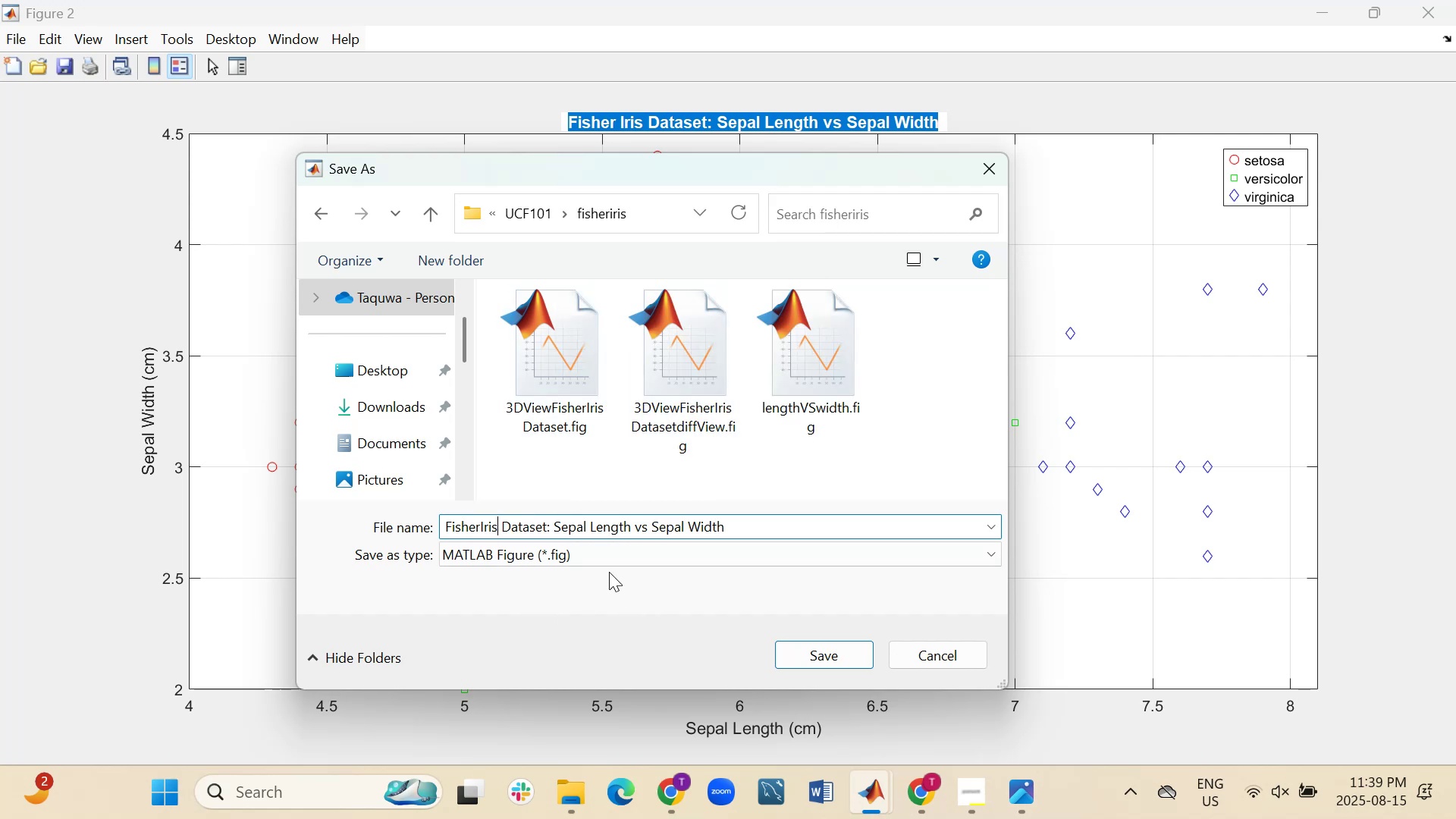 
key(ArrowRight)
 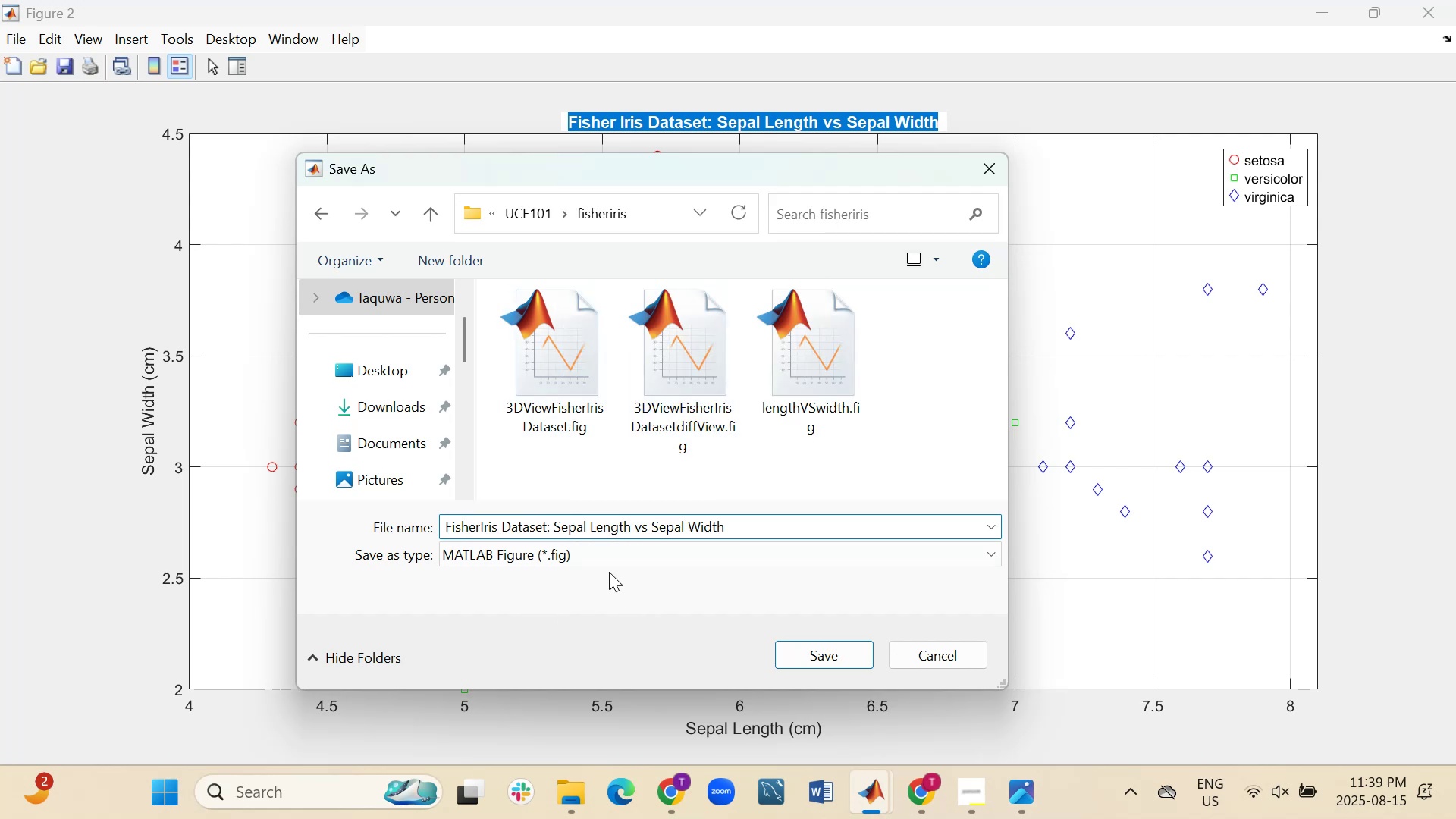 
key(Backspace)
 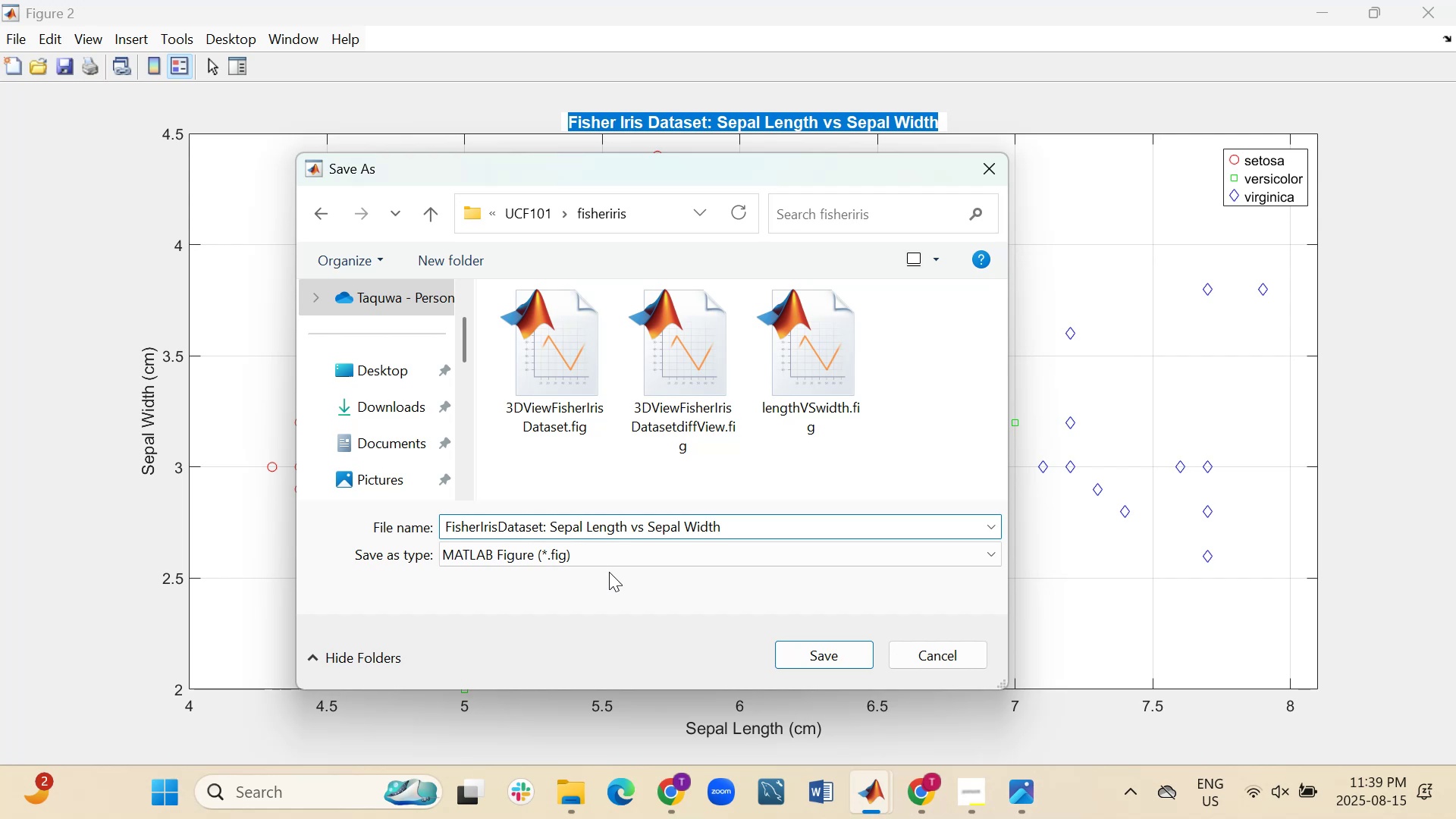 
key(ArrowRight)
 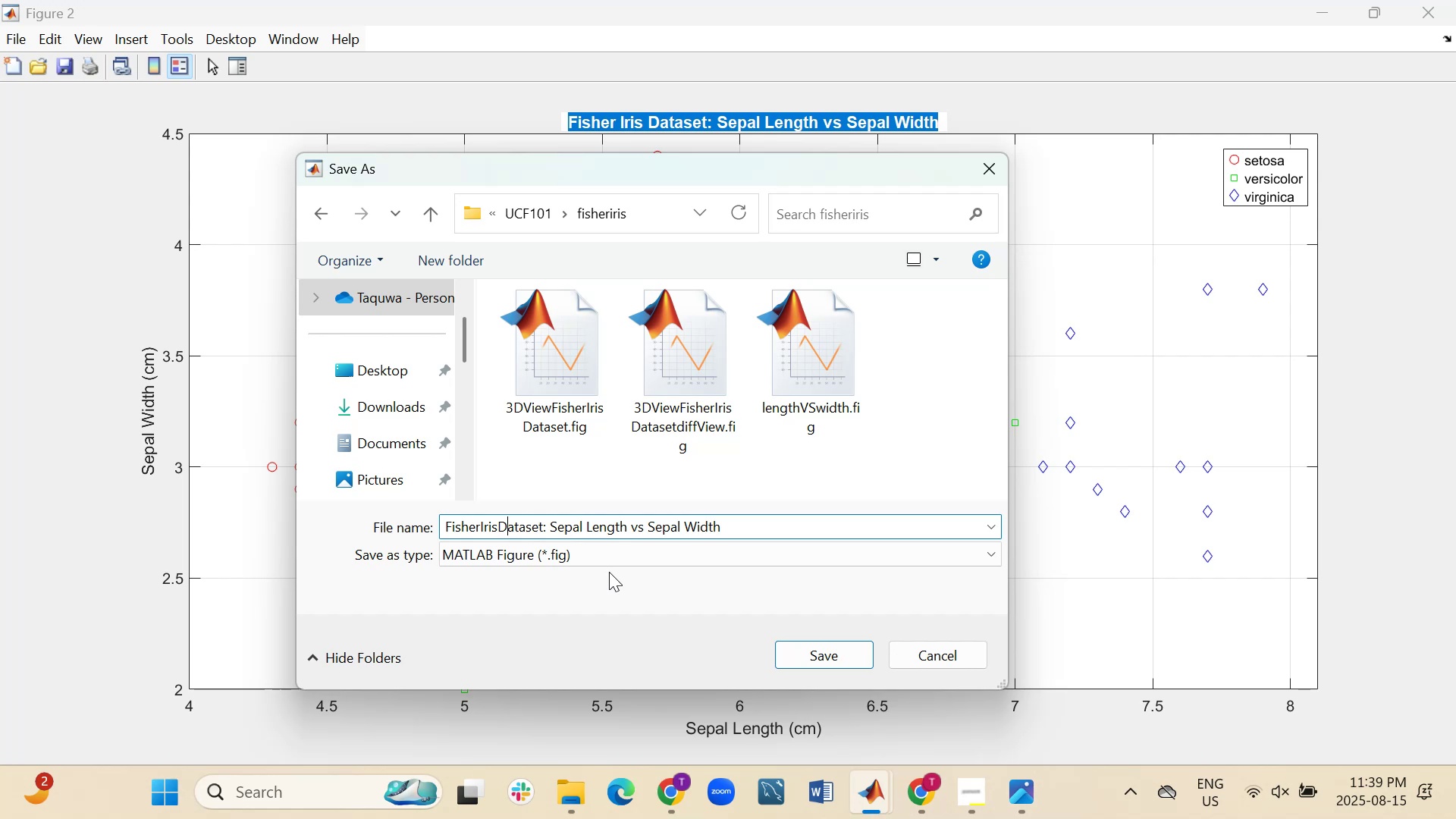 
key(ArrowRight)
 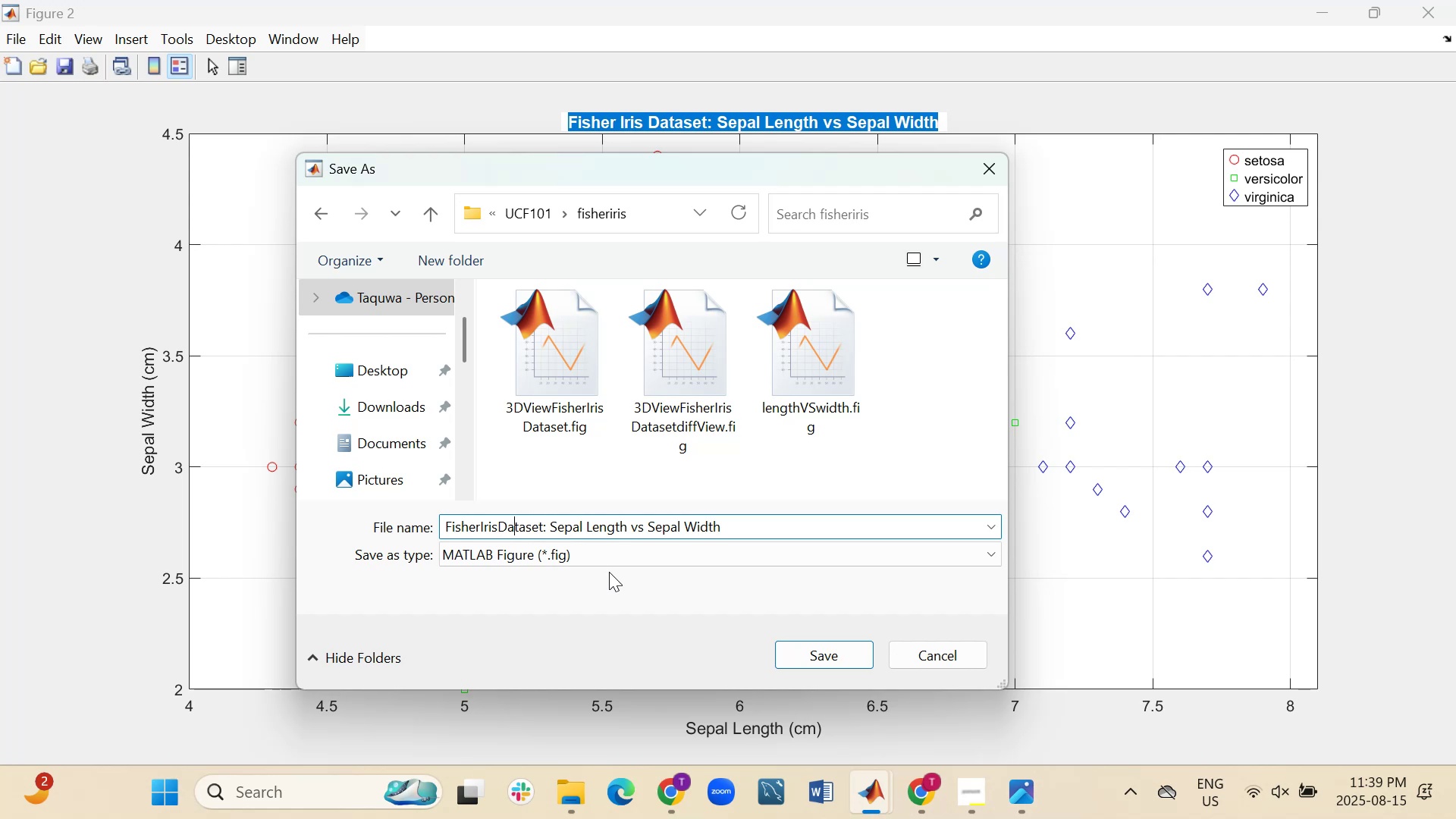 
key(ArrowRight)
 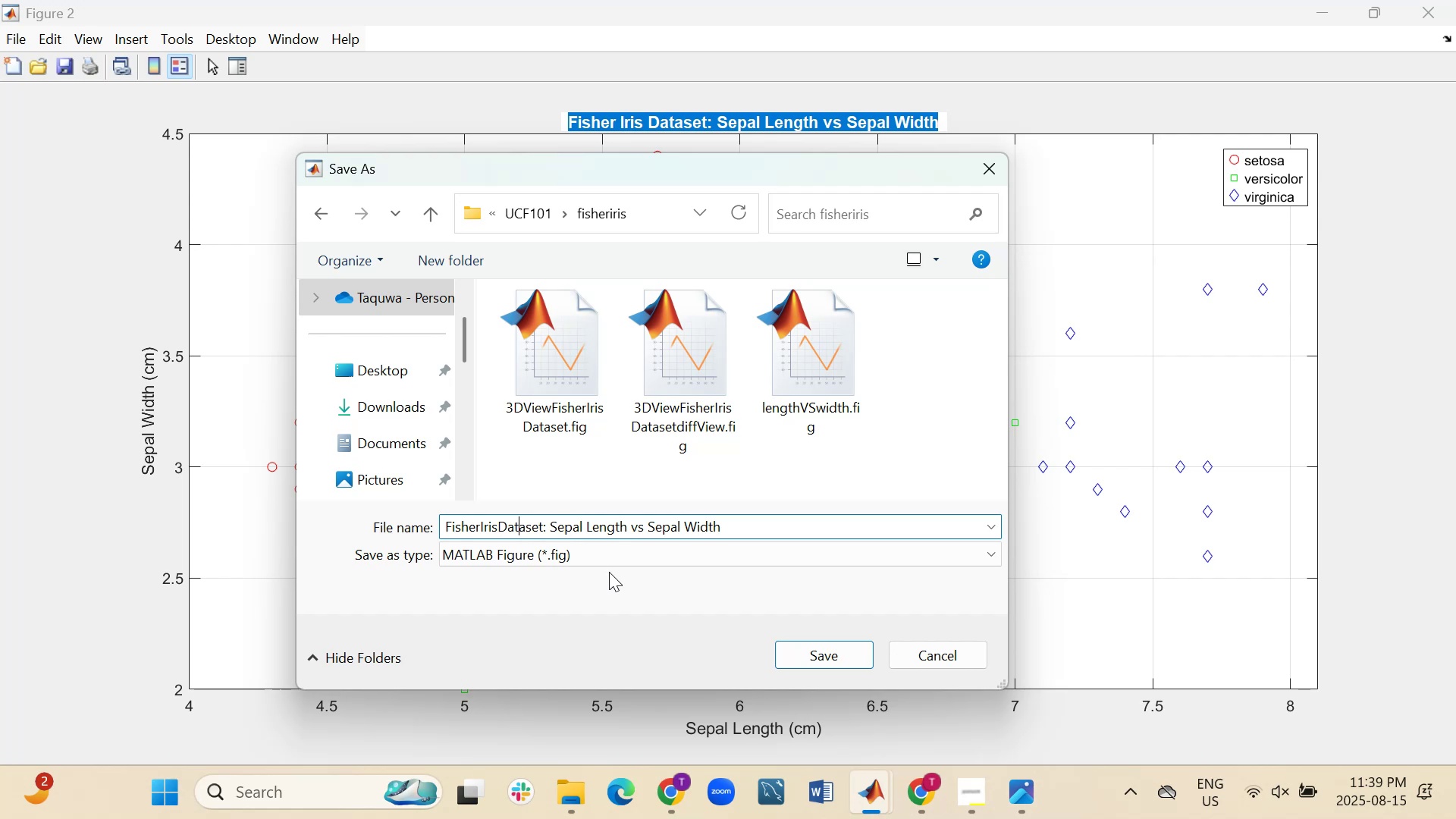 
key(ArrowRight)
 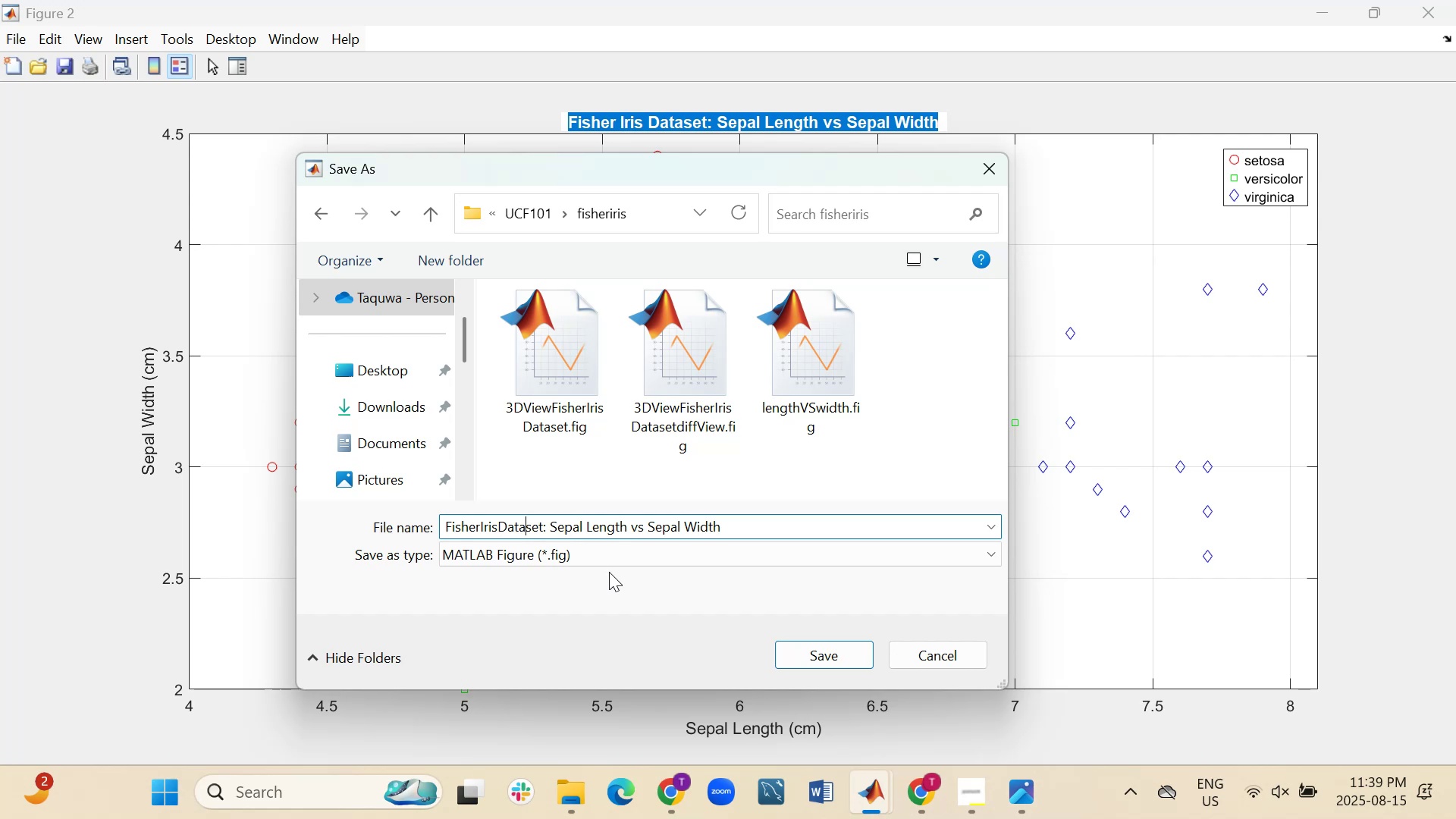 
key(ArrowRight)
 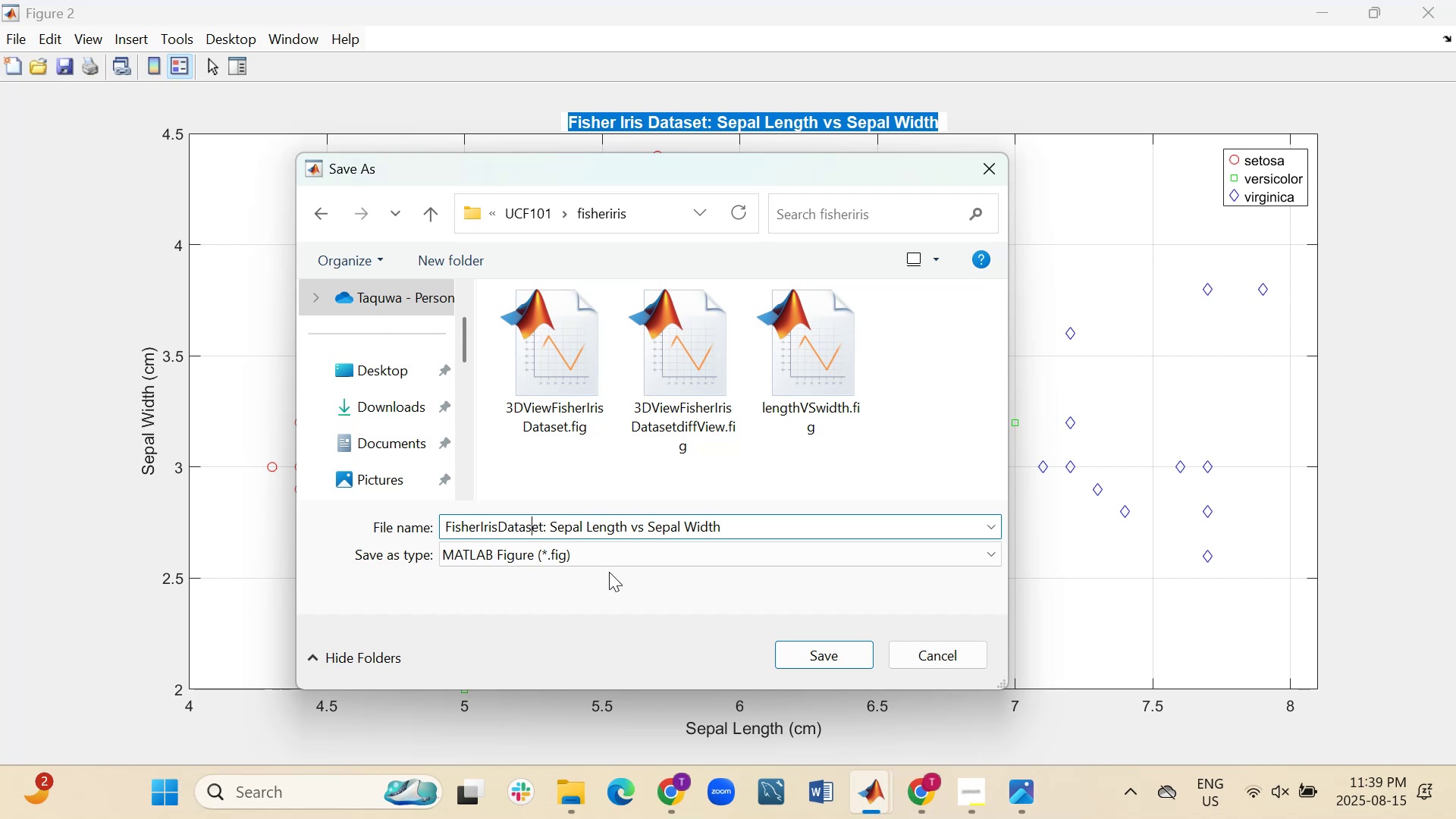 
key(ArrowRight)
 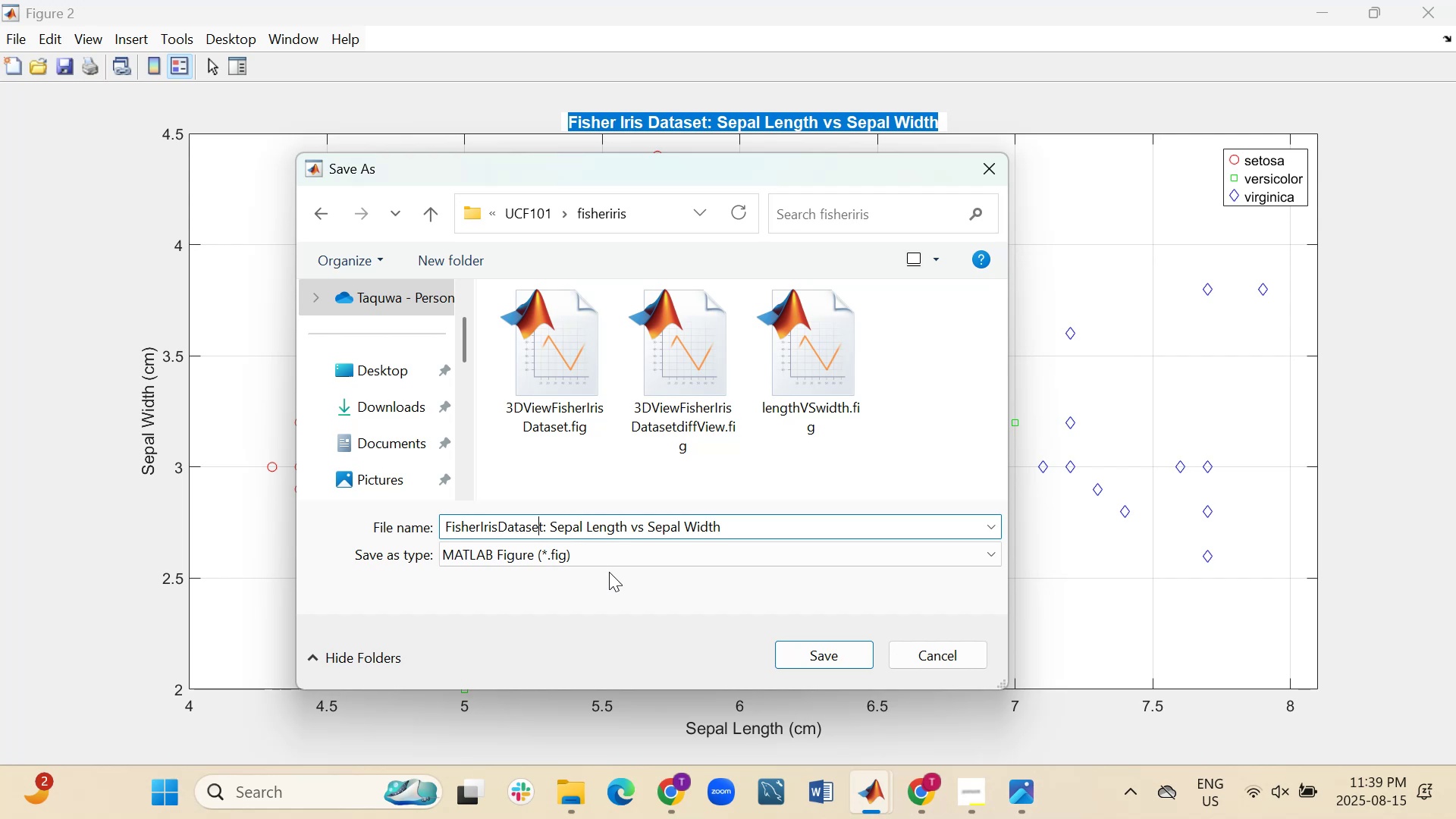 
key(ArrowRight)
 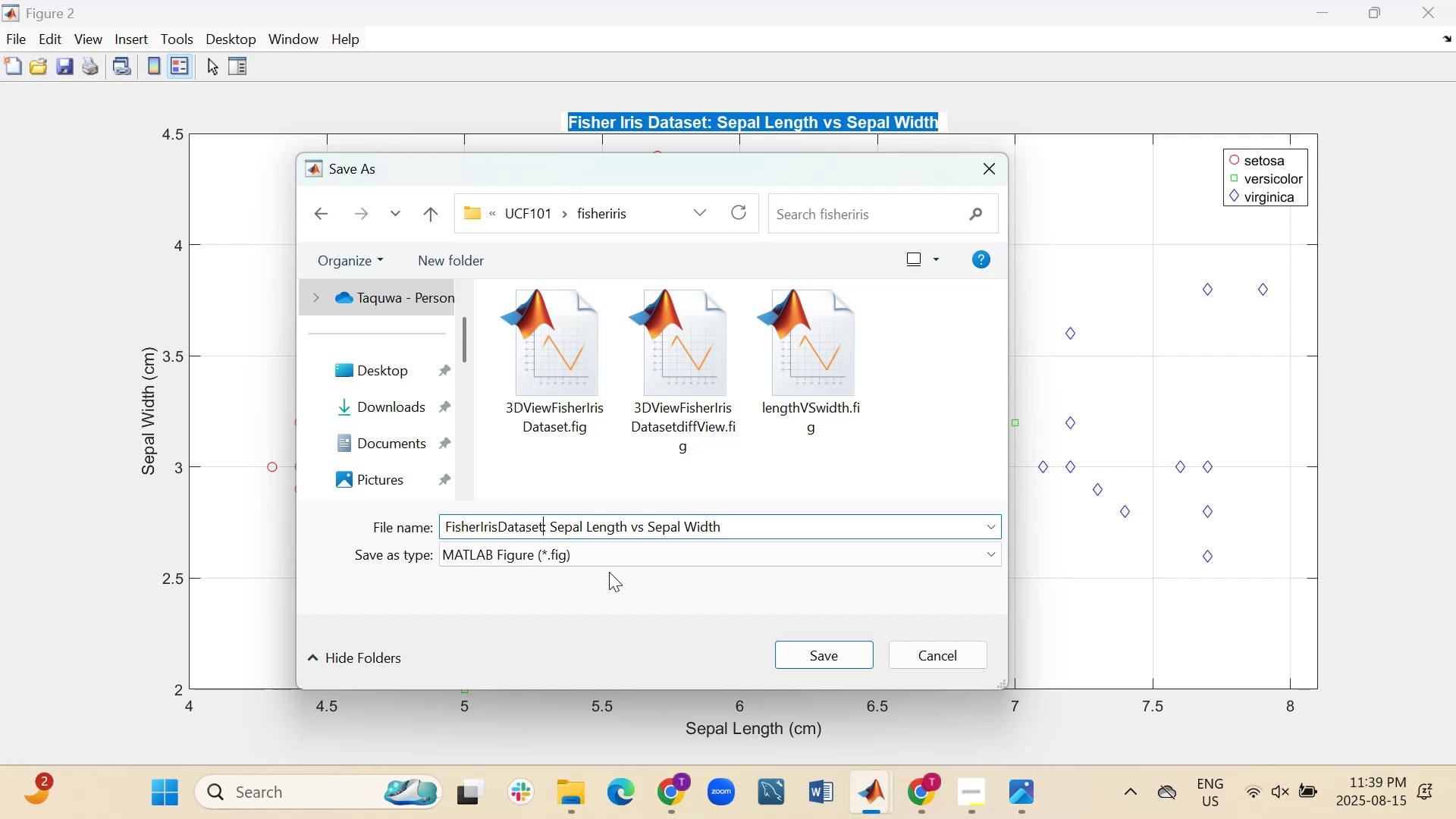 
key(ArrowRight)
 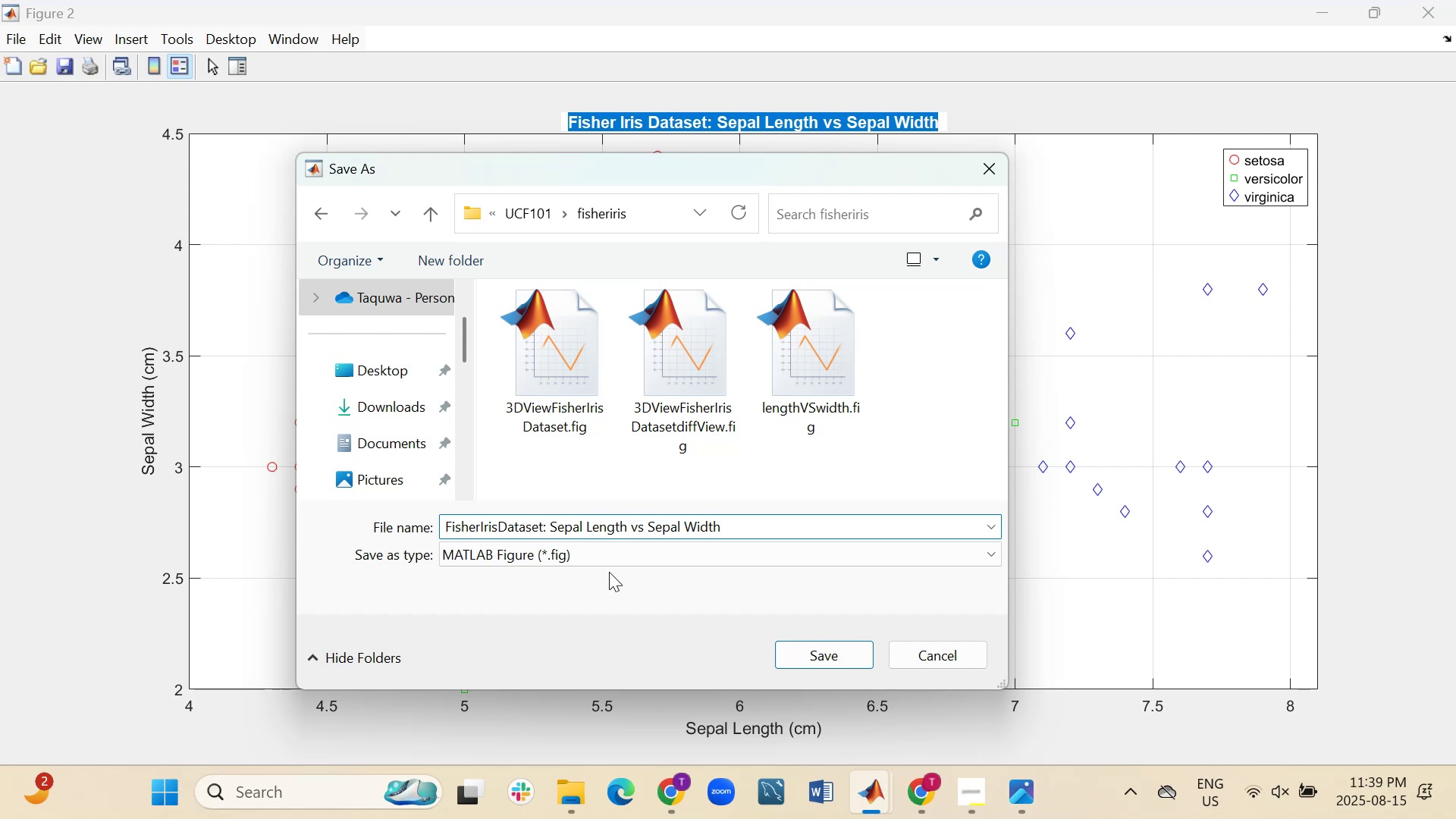 
key(ArrowRight)
 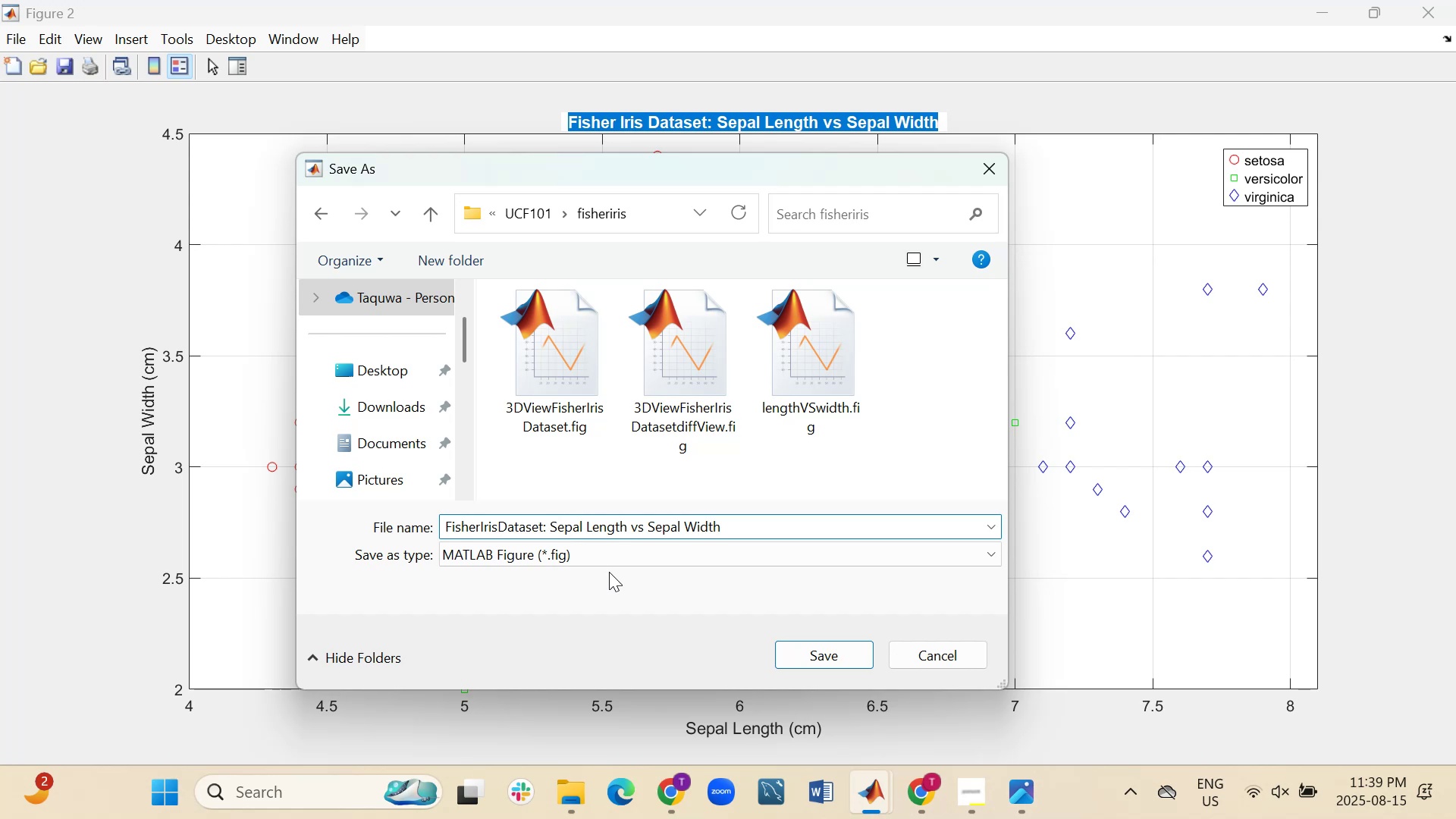 
key(Backspace)
 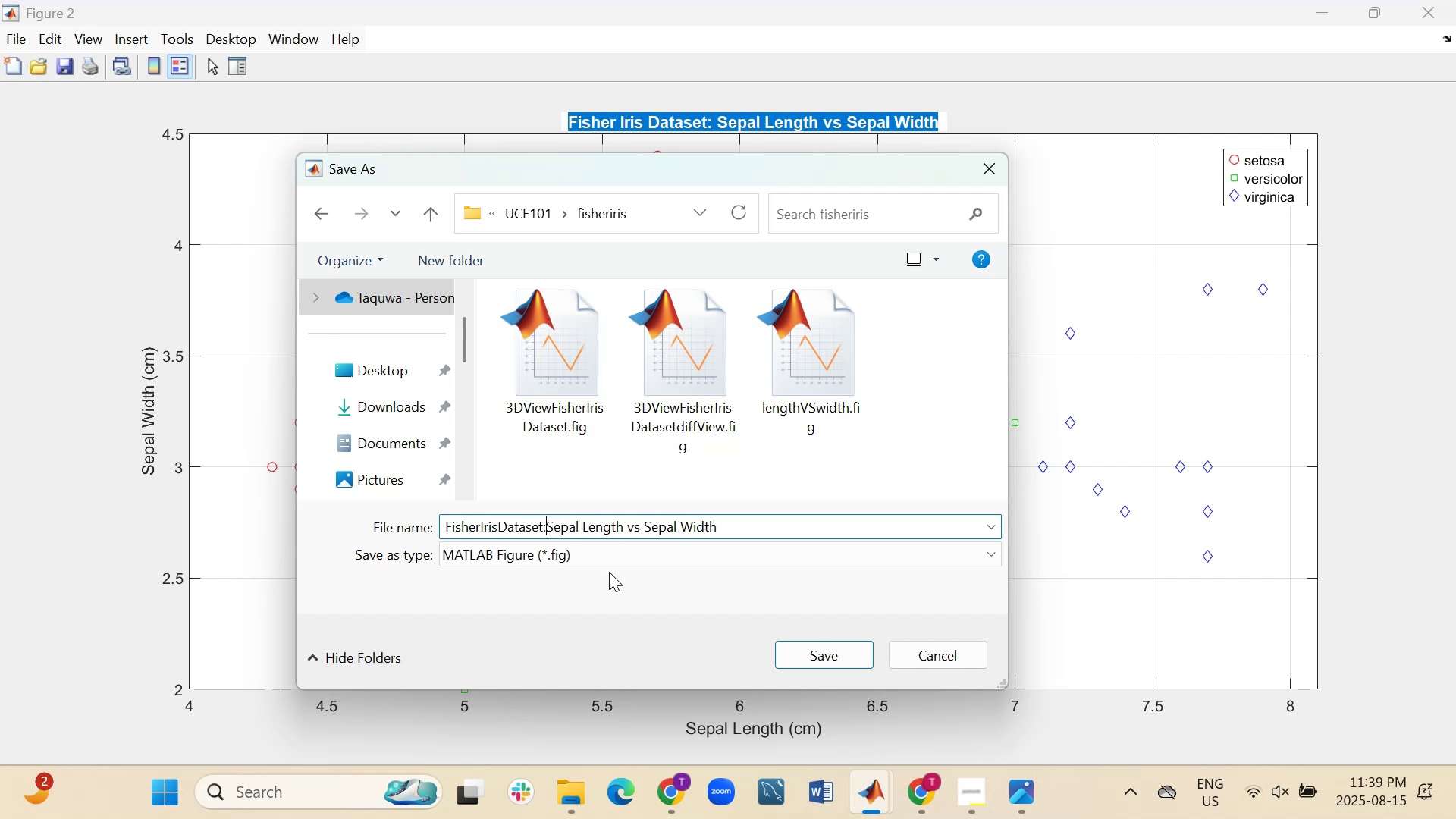 
key(Backspace)
 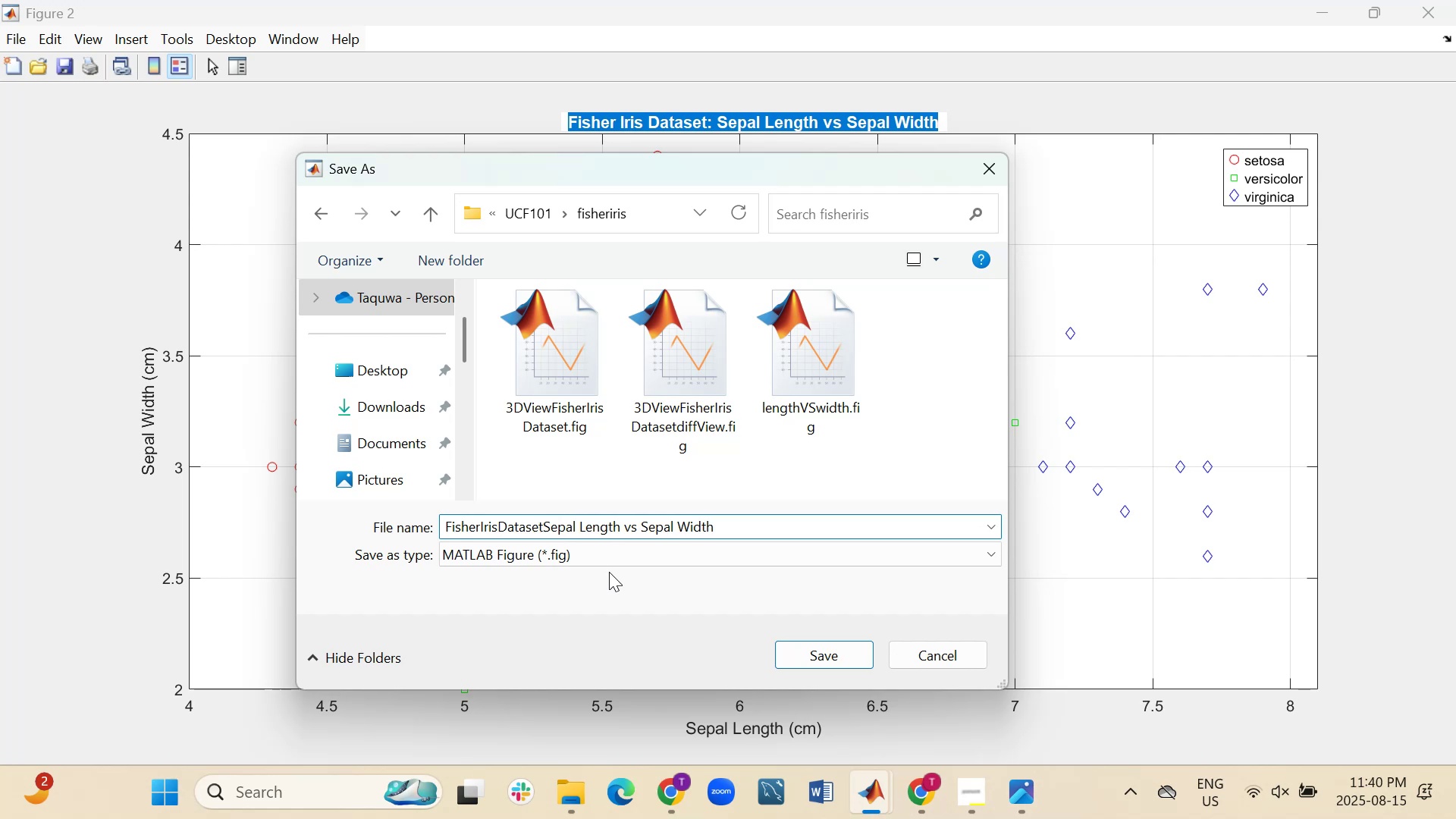 
key(ArrowRight)
 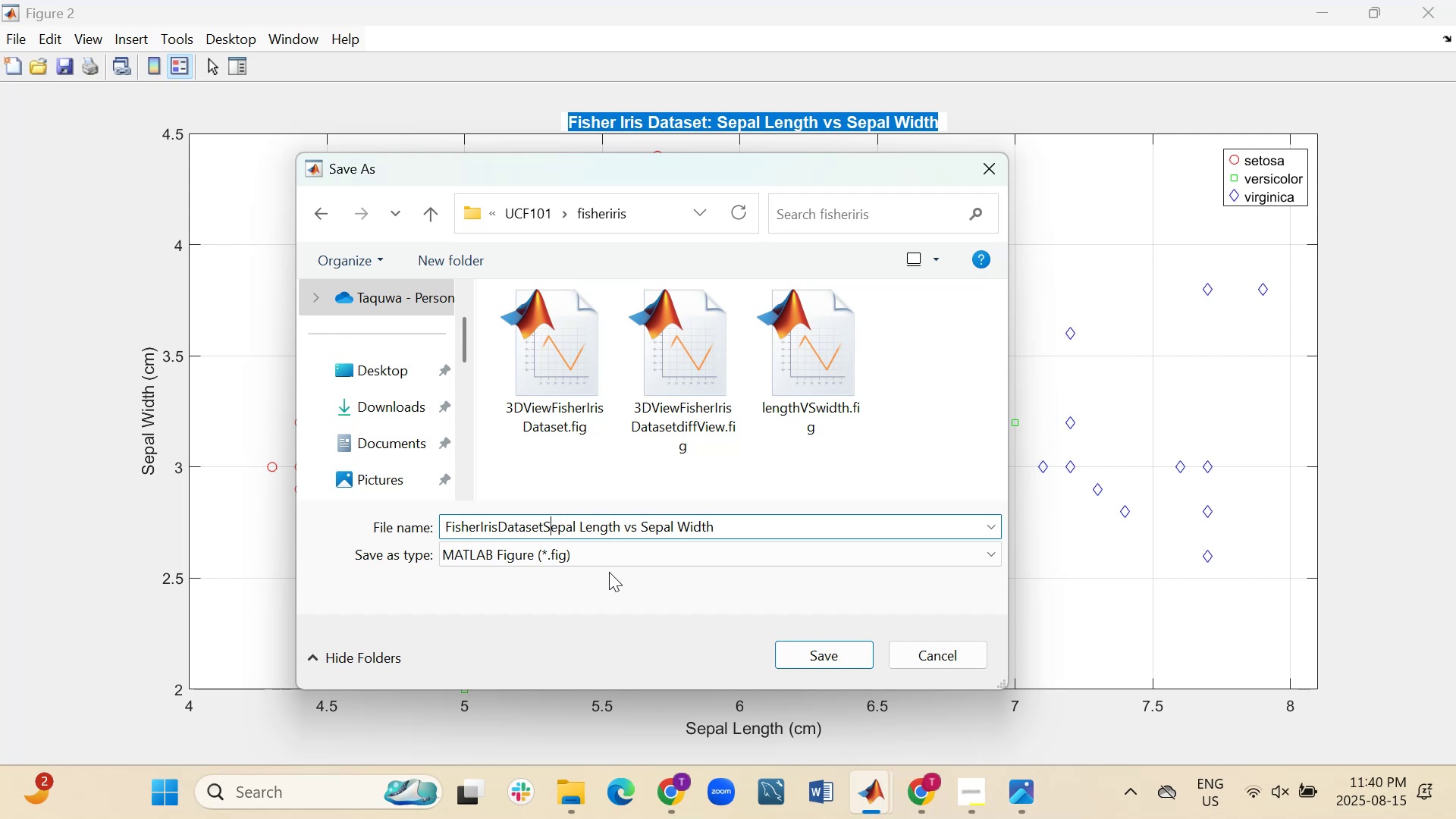 
key(ArrowRight)
 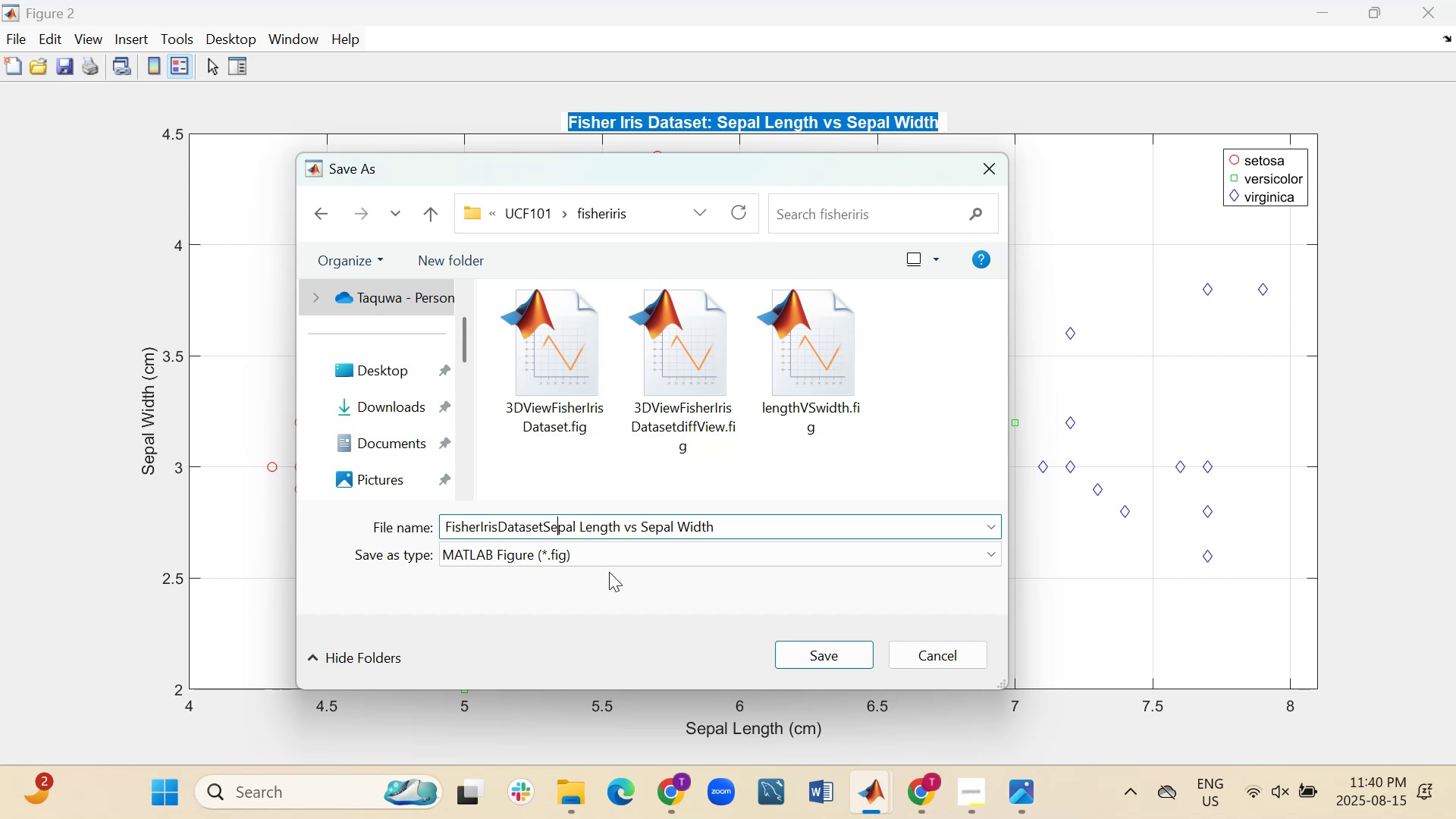 
key(ArrowRight)
 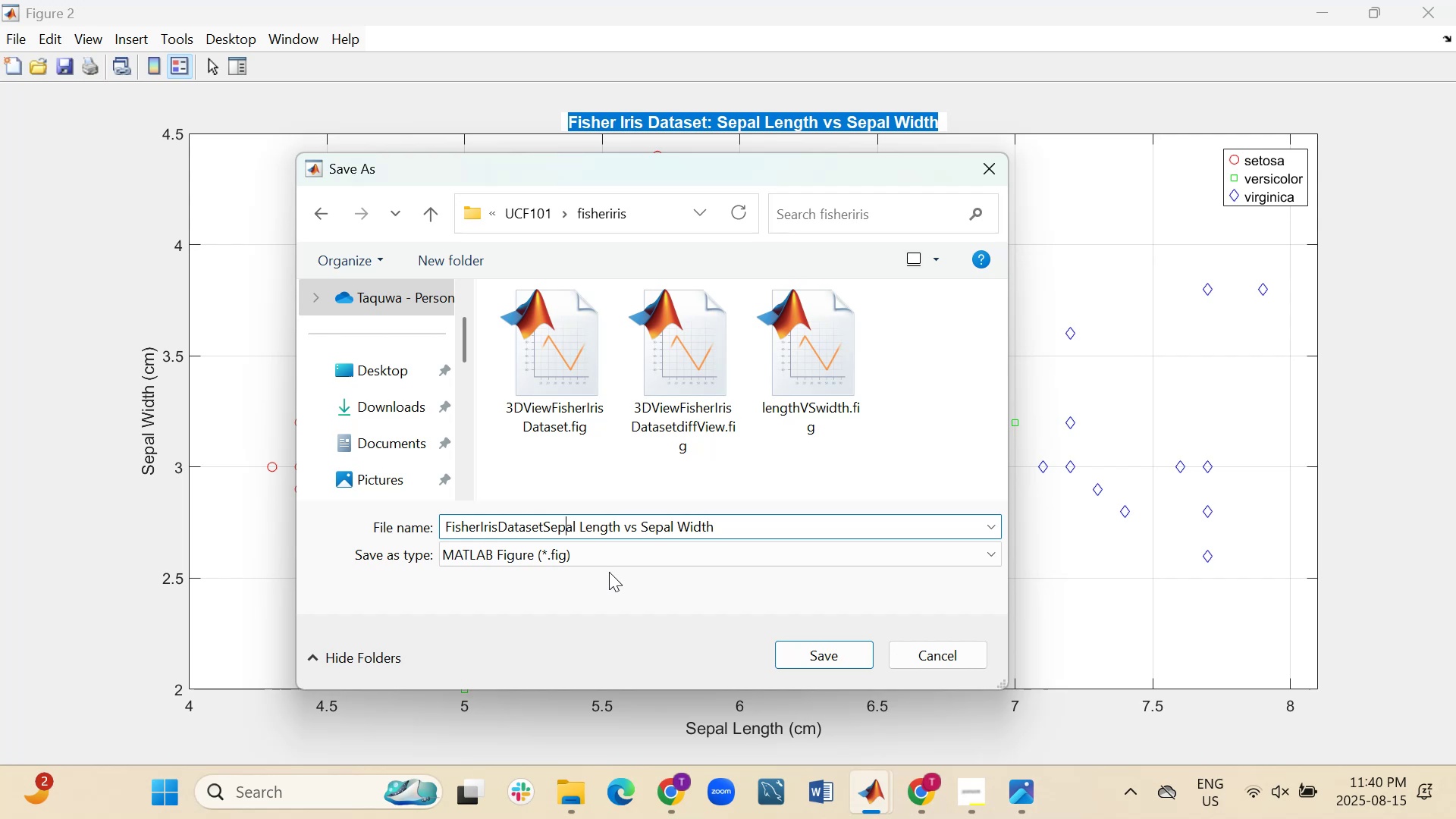 
key(ArrowRight)
 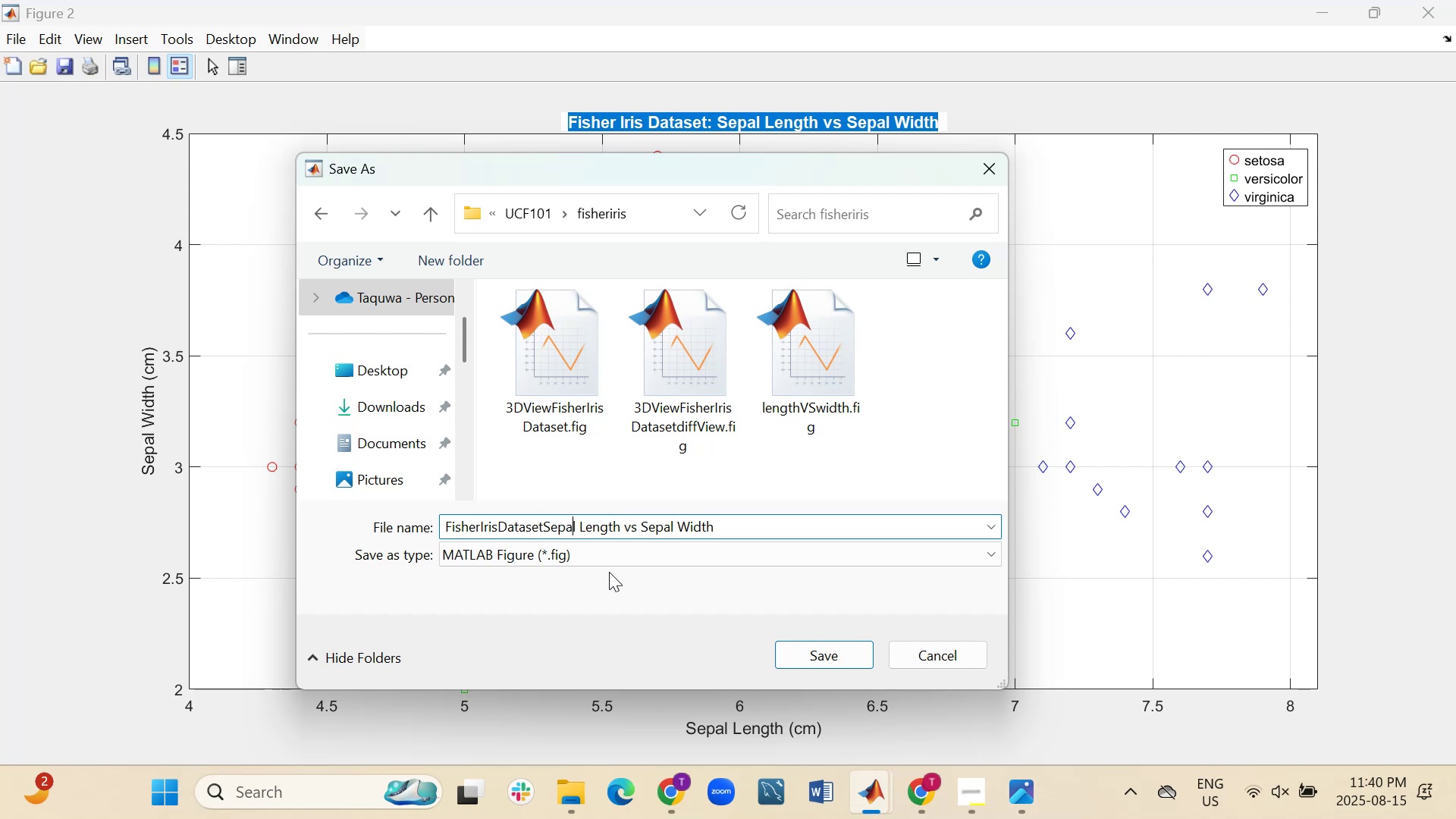 
key(ArrowRight)
 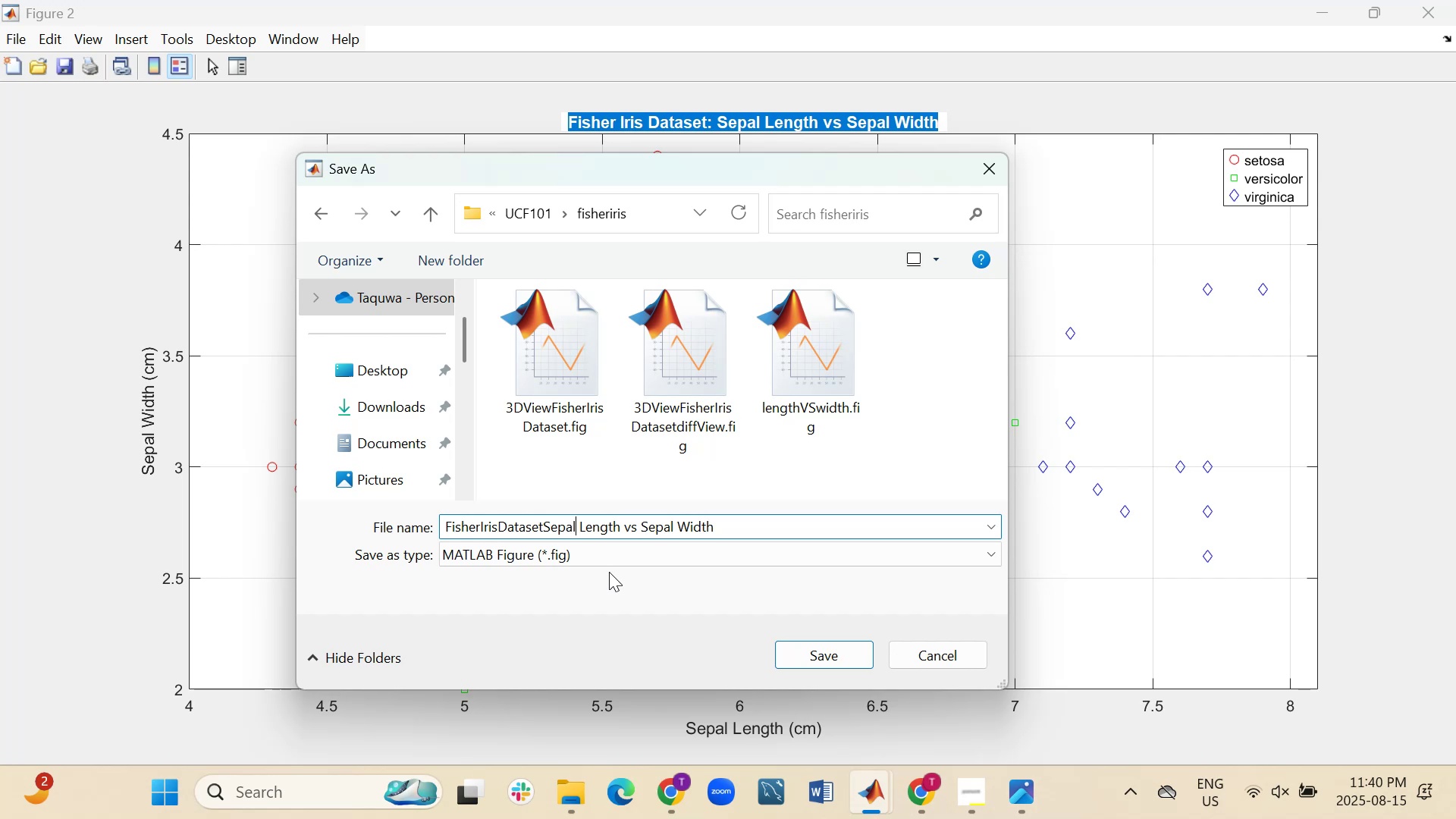 
key(ArrowRight)
 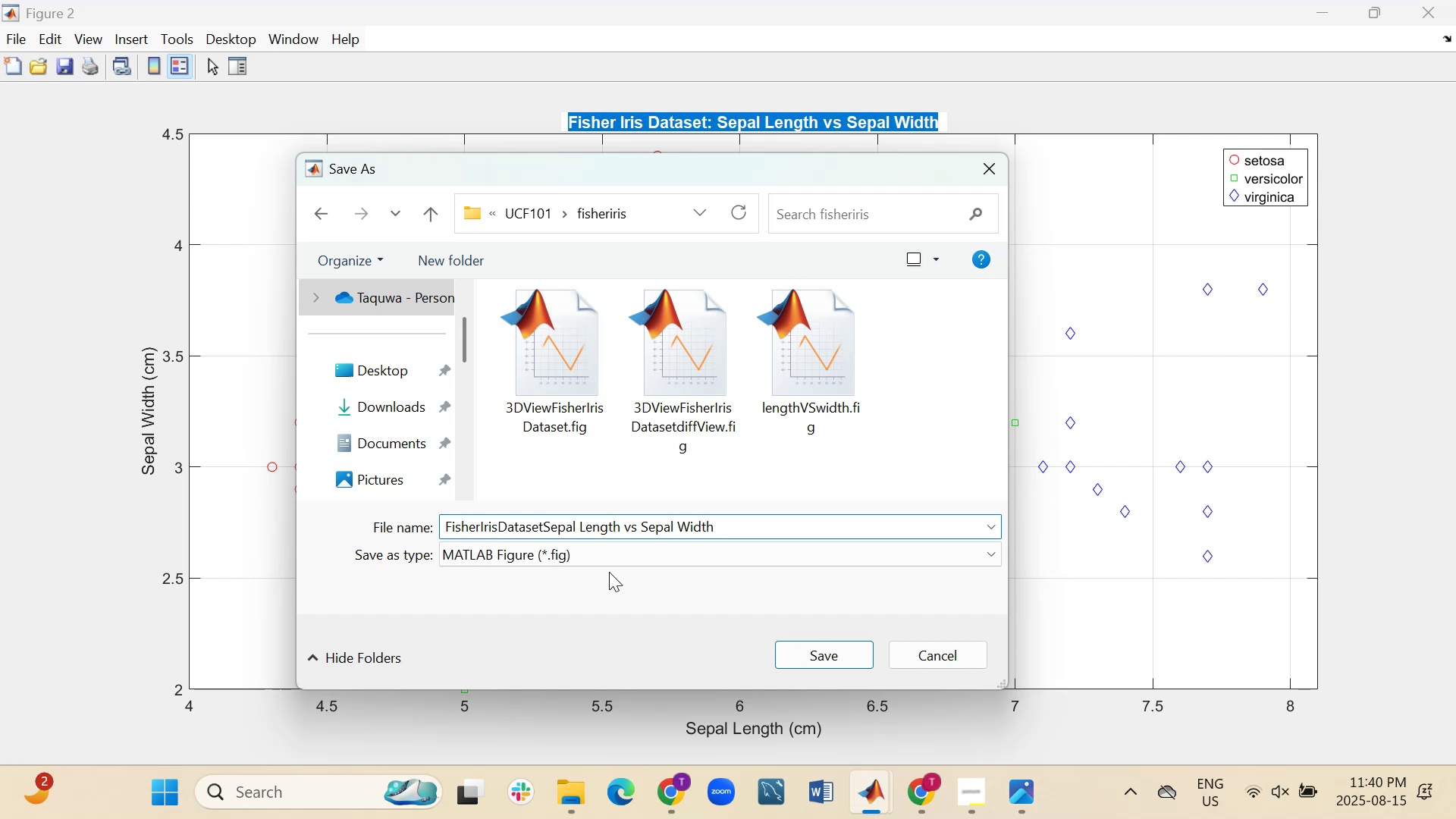 
key(Backspace)
 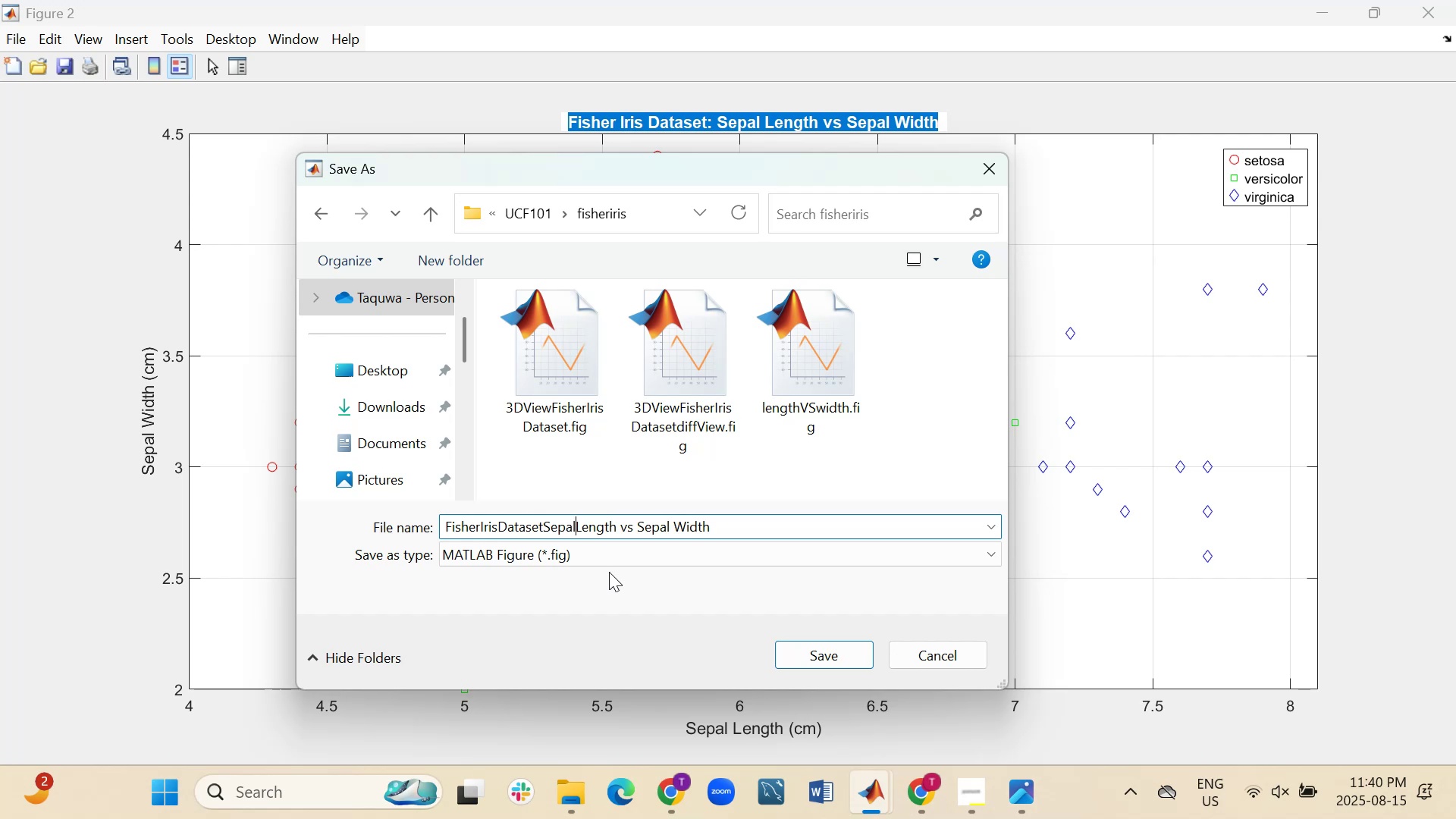 
key(ArrowRight)
 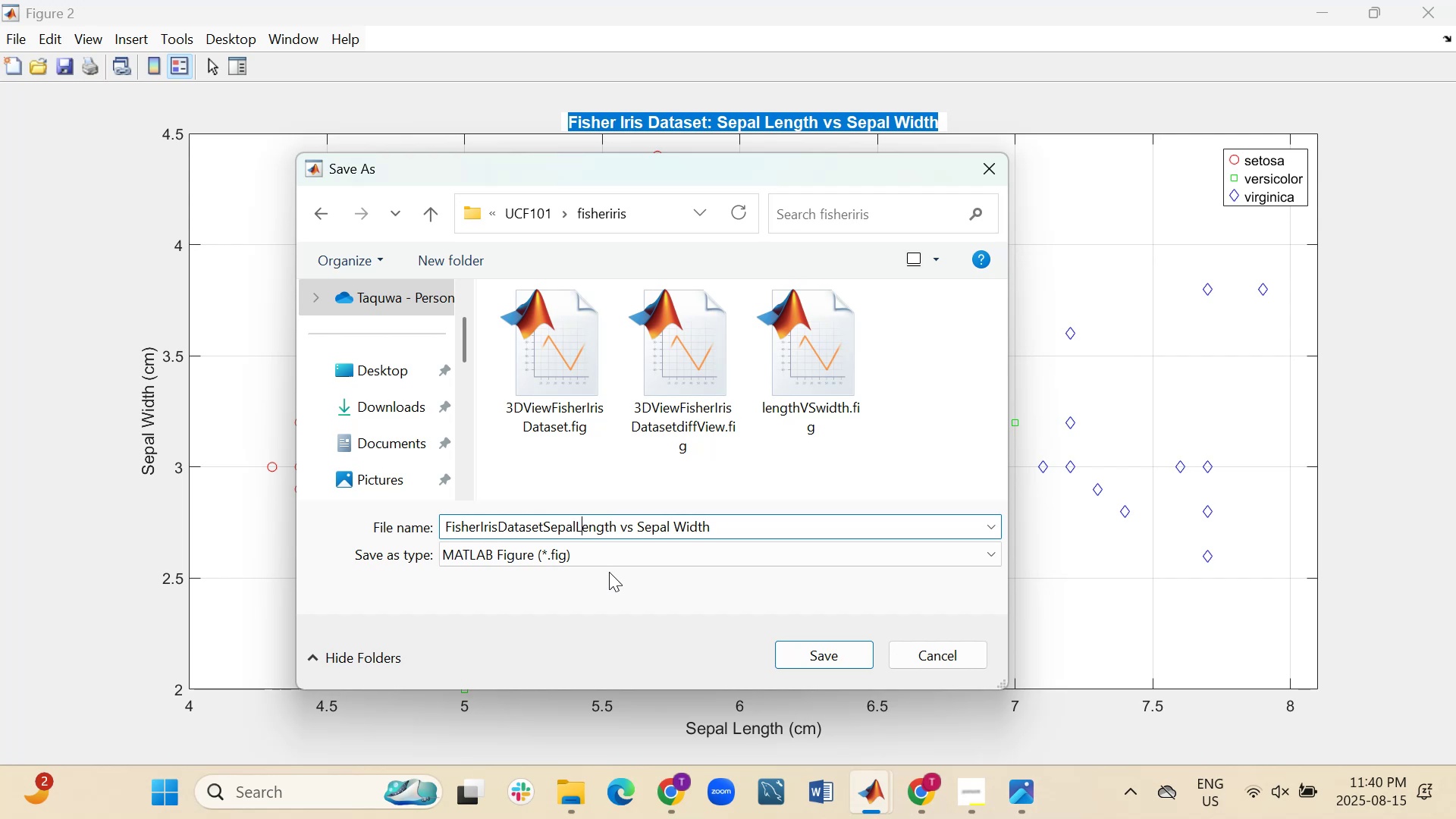 
key(ArrowRight)
 